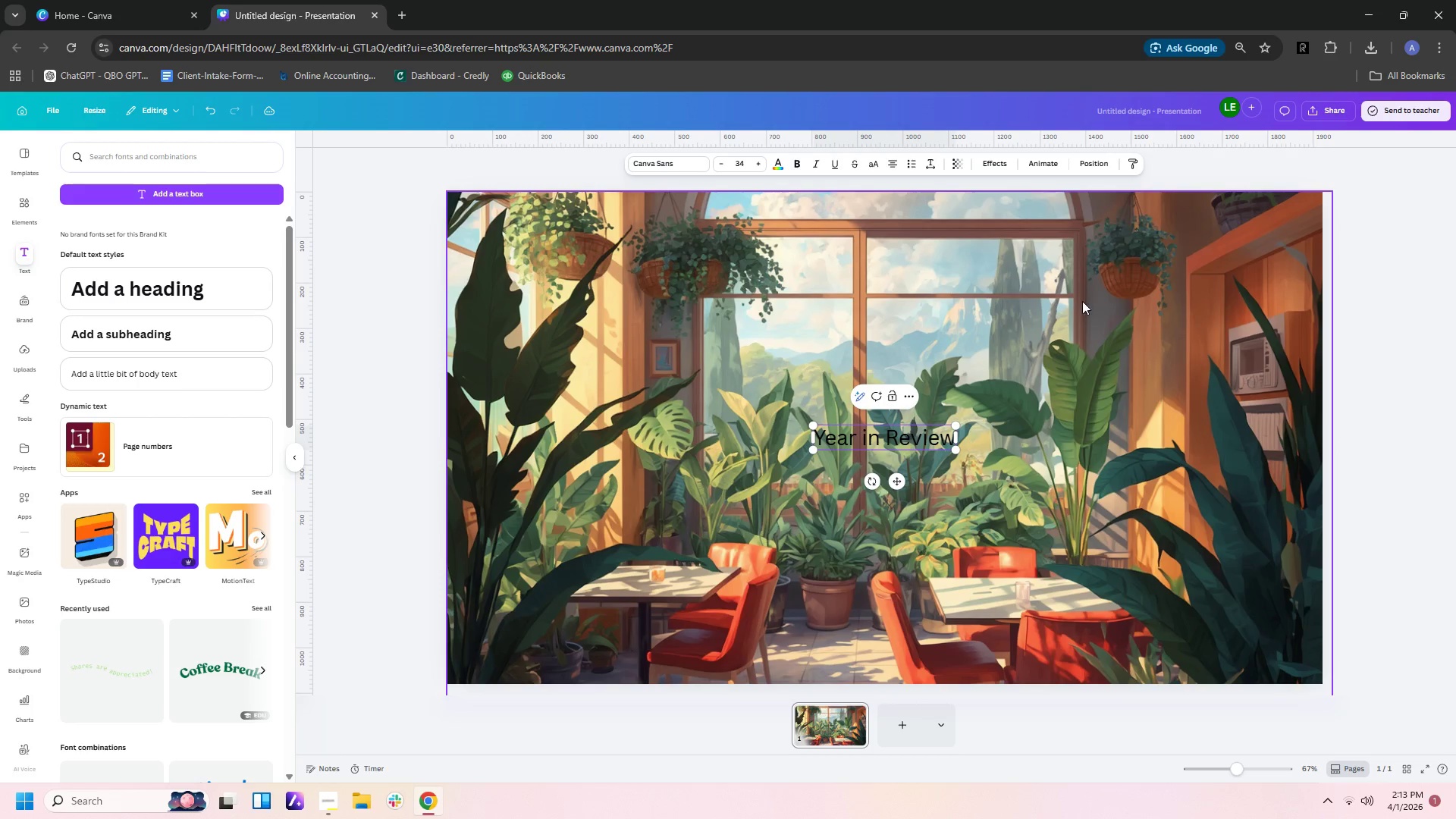 
double_click([753, 162])
 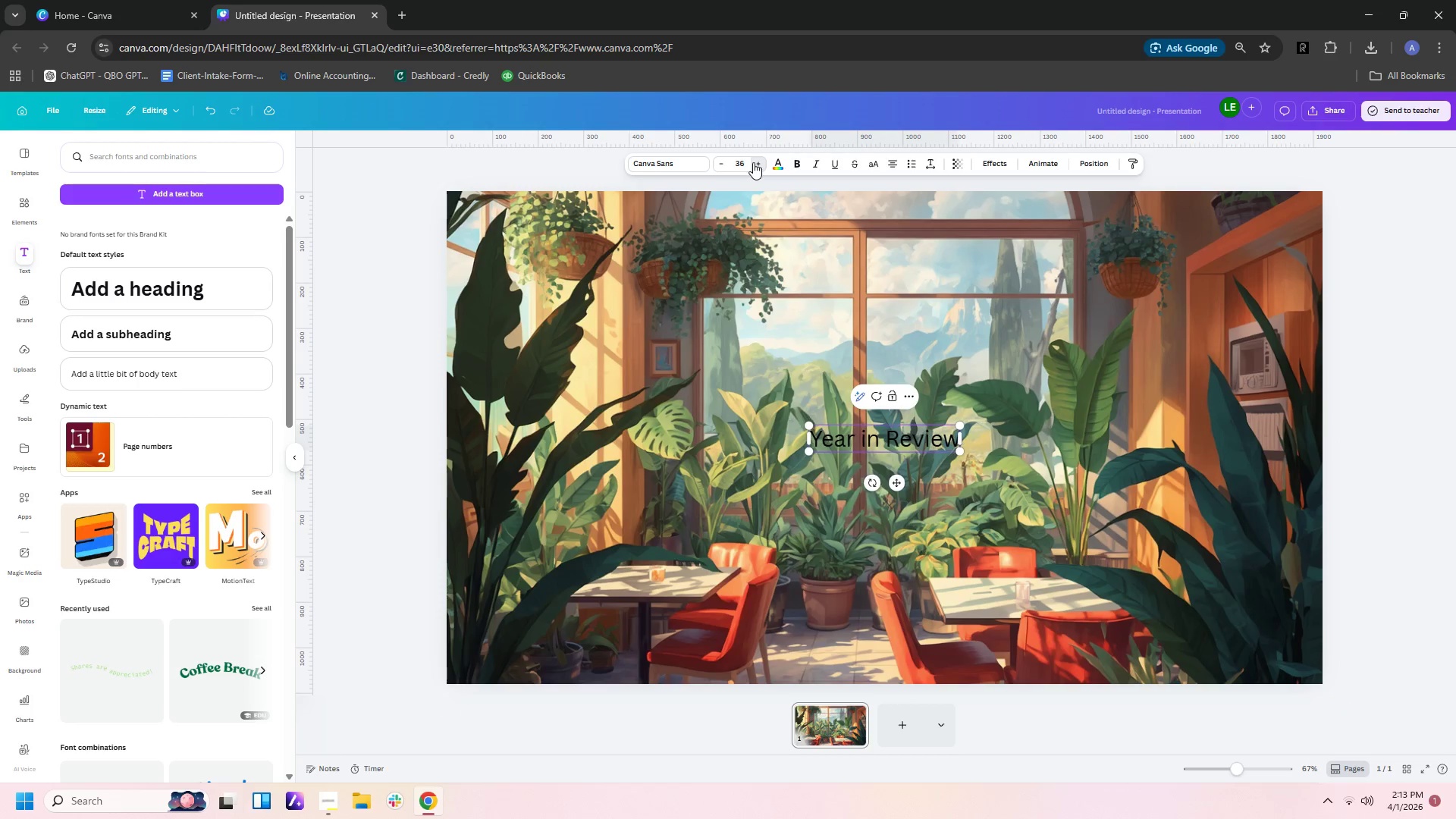 
triple_click([753, 162])
 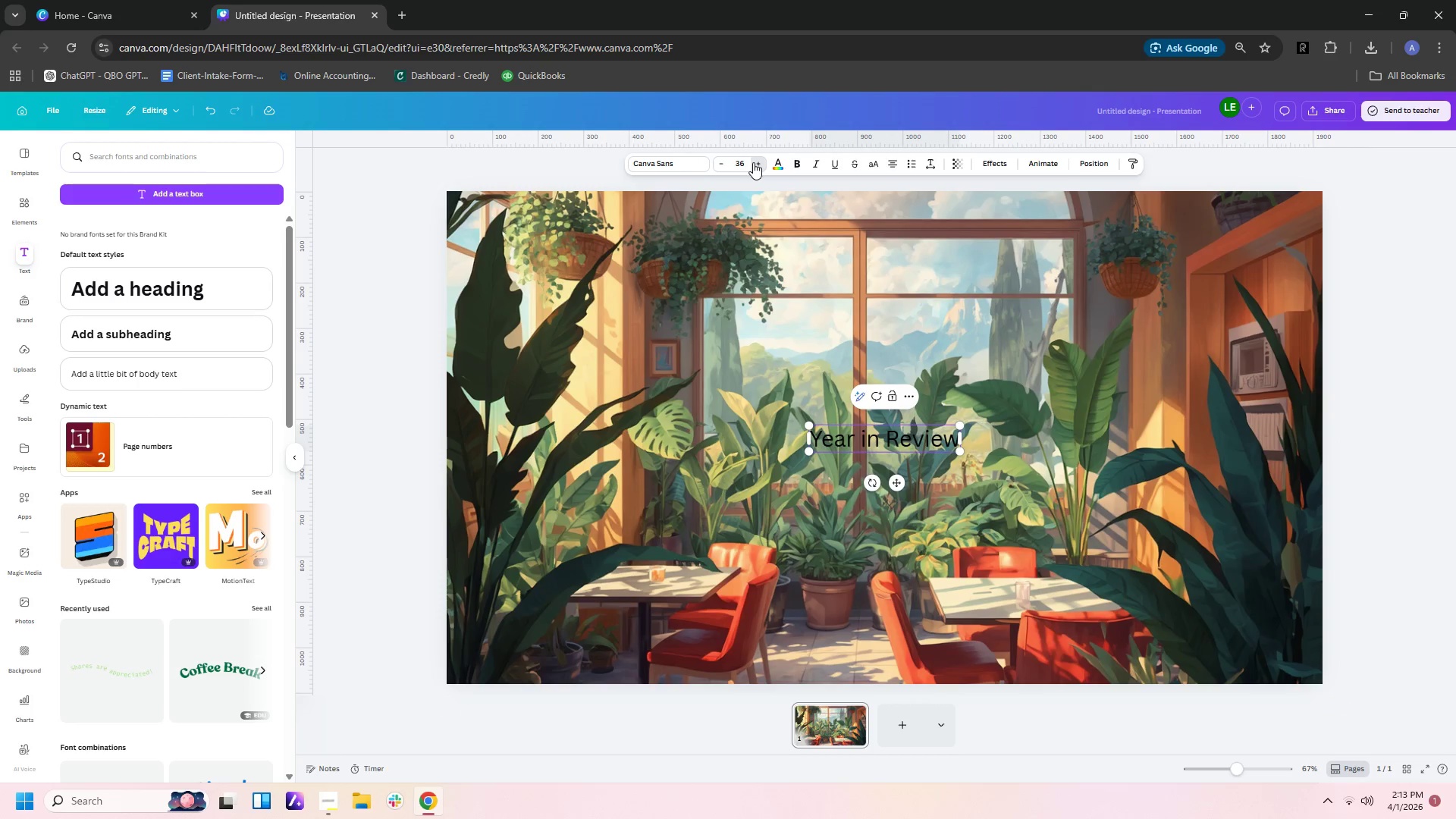 
triple_click([753, 162])
 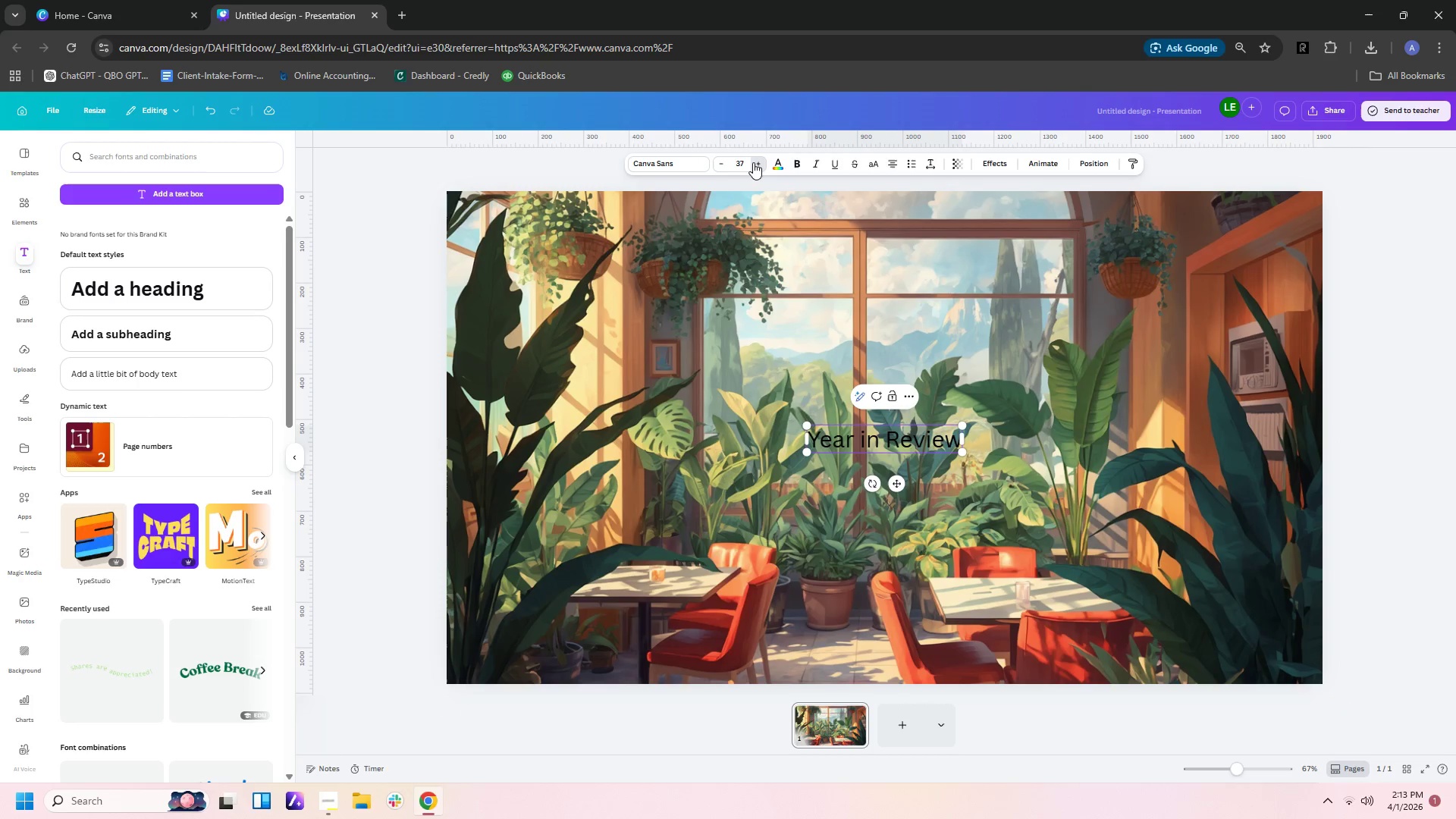 
triple_click([753, 162])
 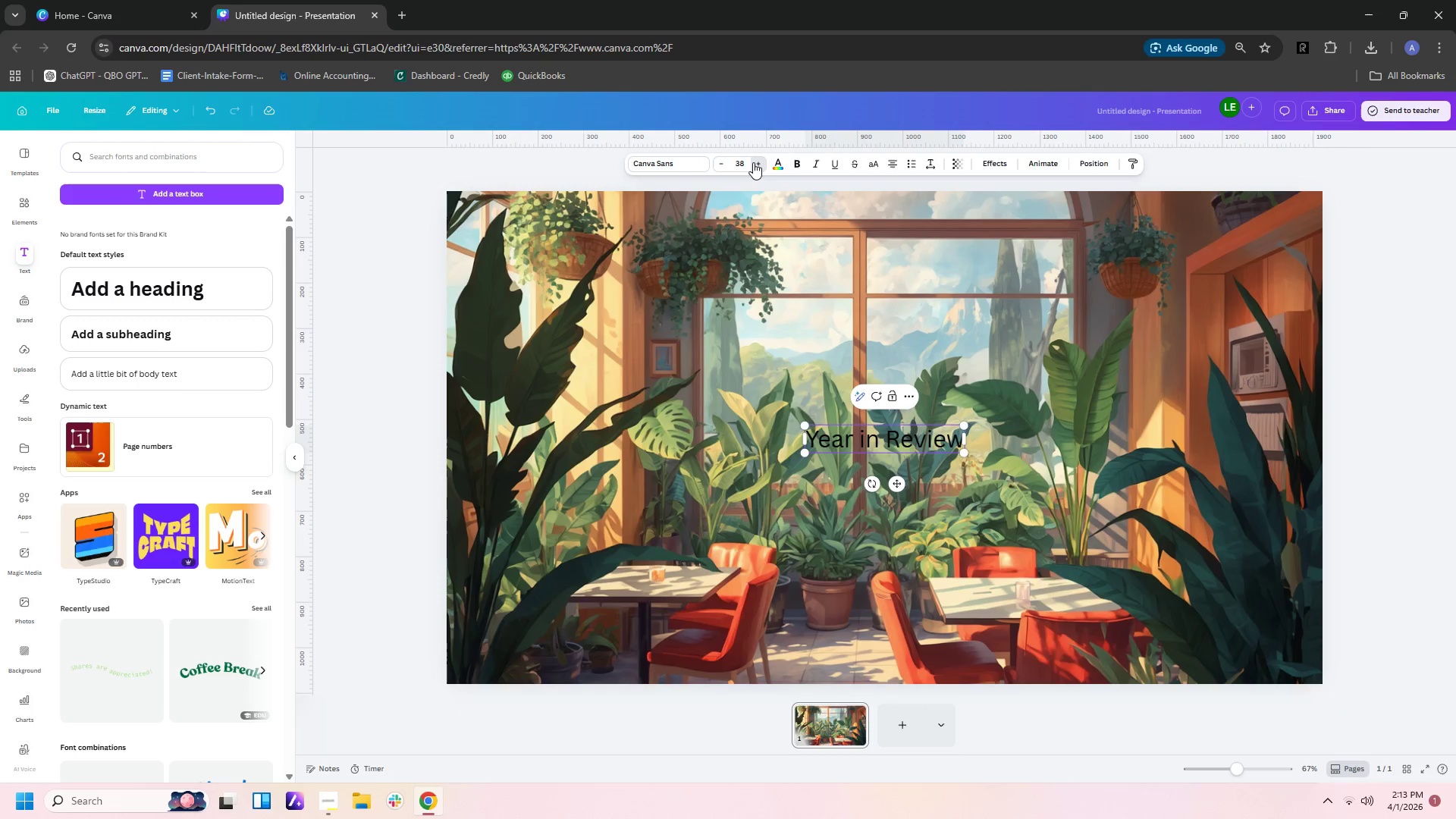 
triple_click([753, 162])
 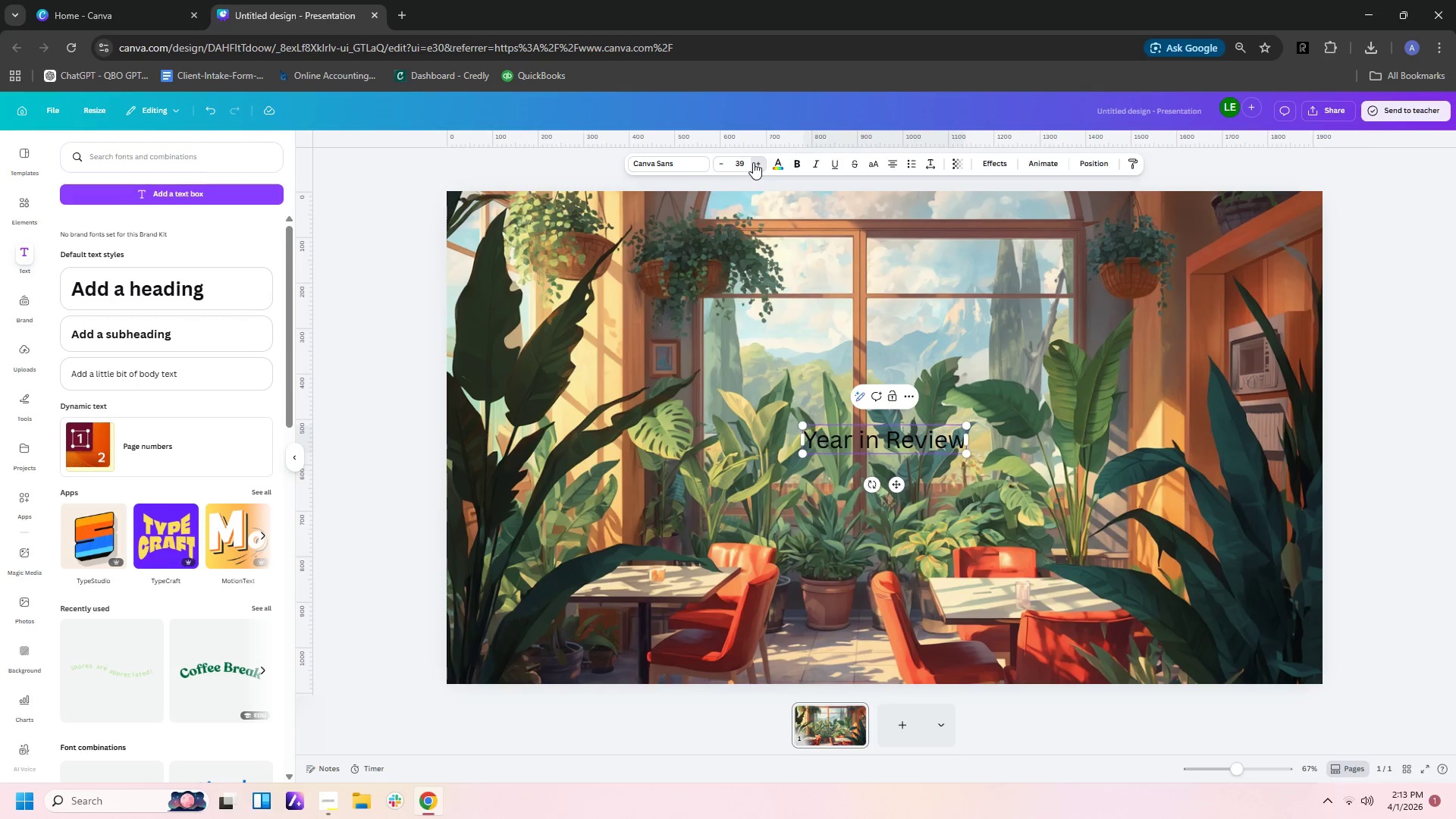 
triple_click([753, 162])
 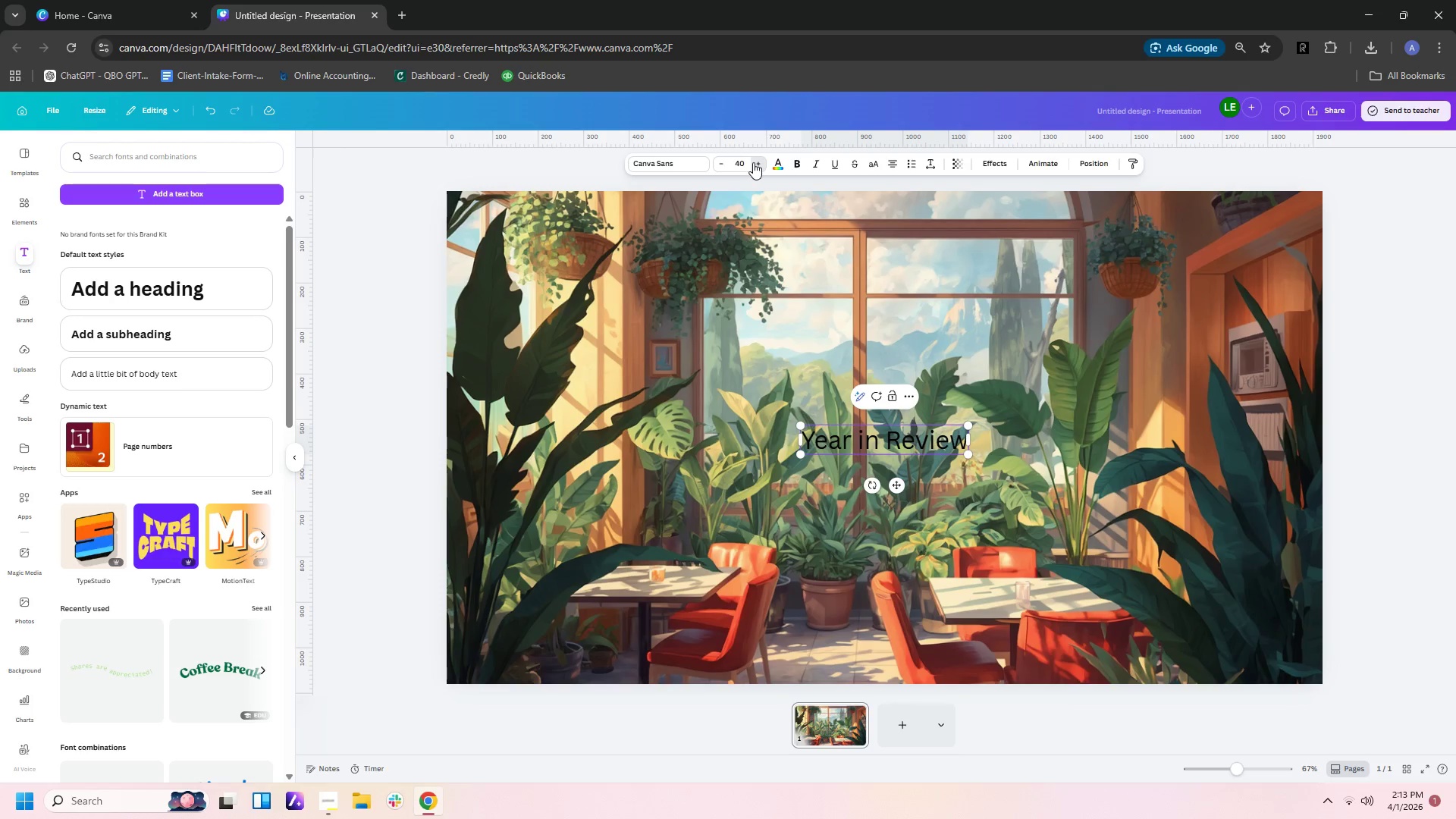 
triple_click([753, 162])
 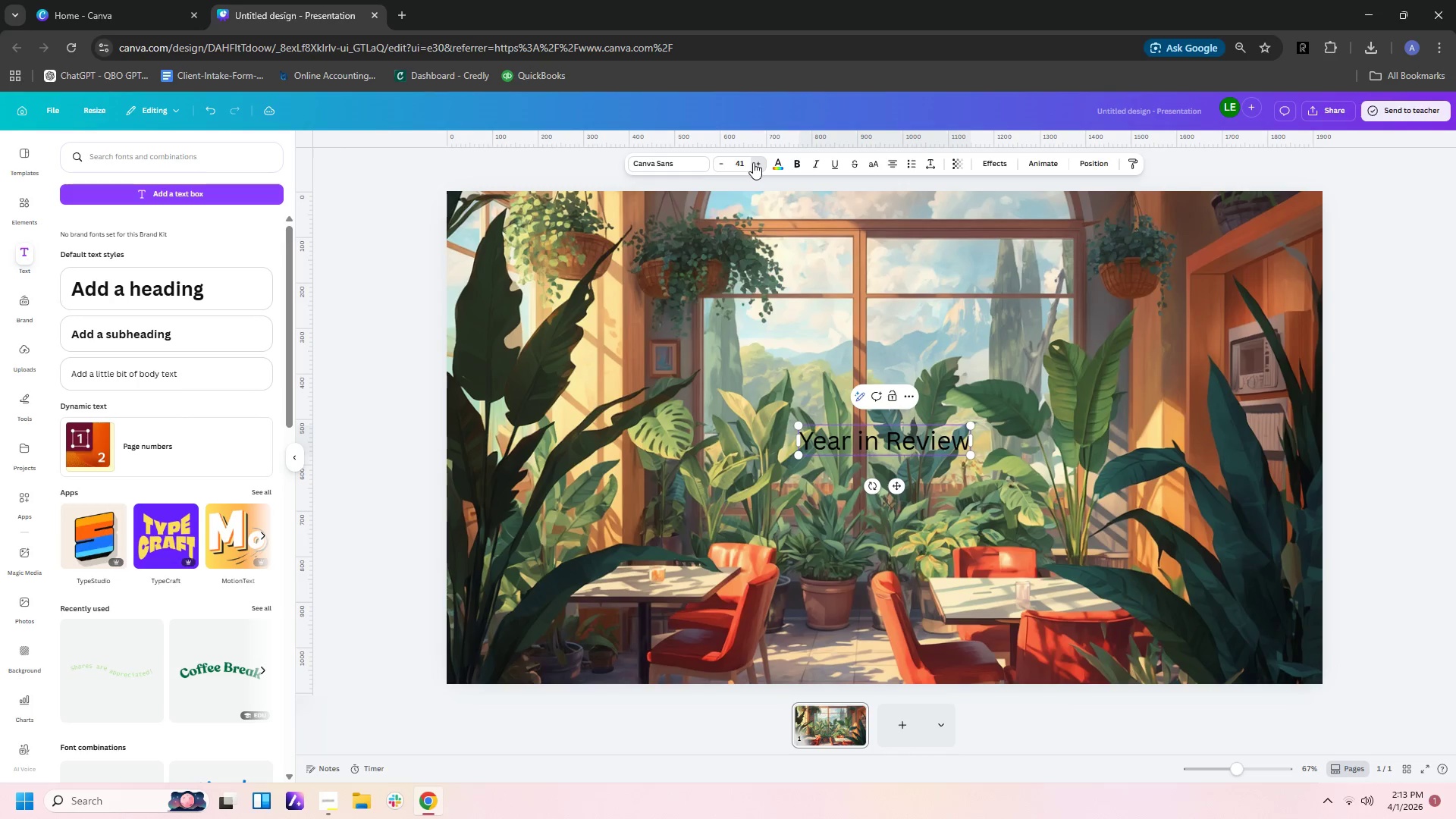 
triple_click([753, 162])
 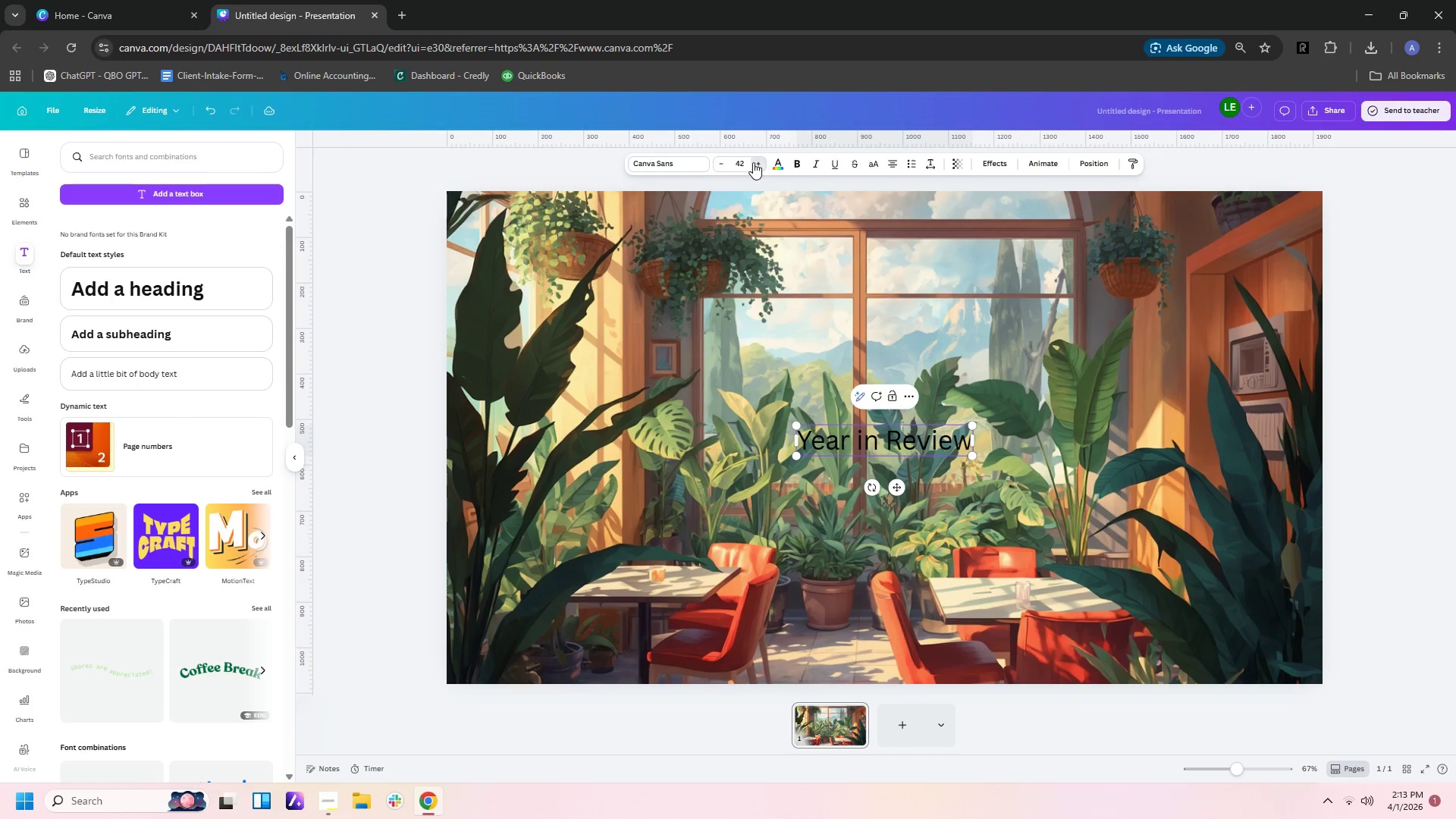 
triple_click([753, 162])
 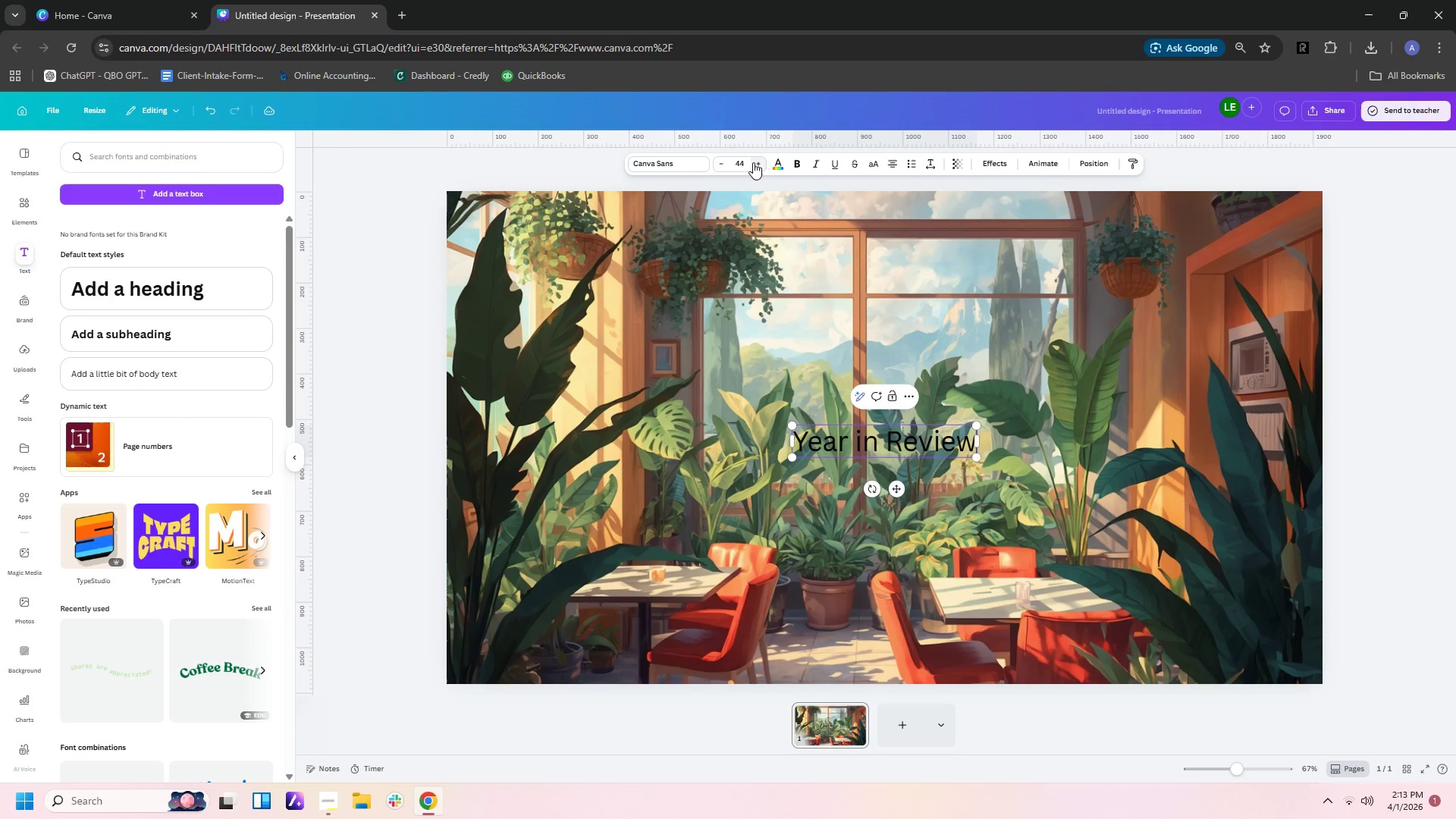 
triple_click([753, 162])
 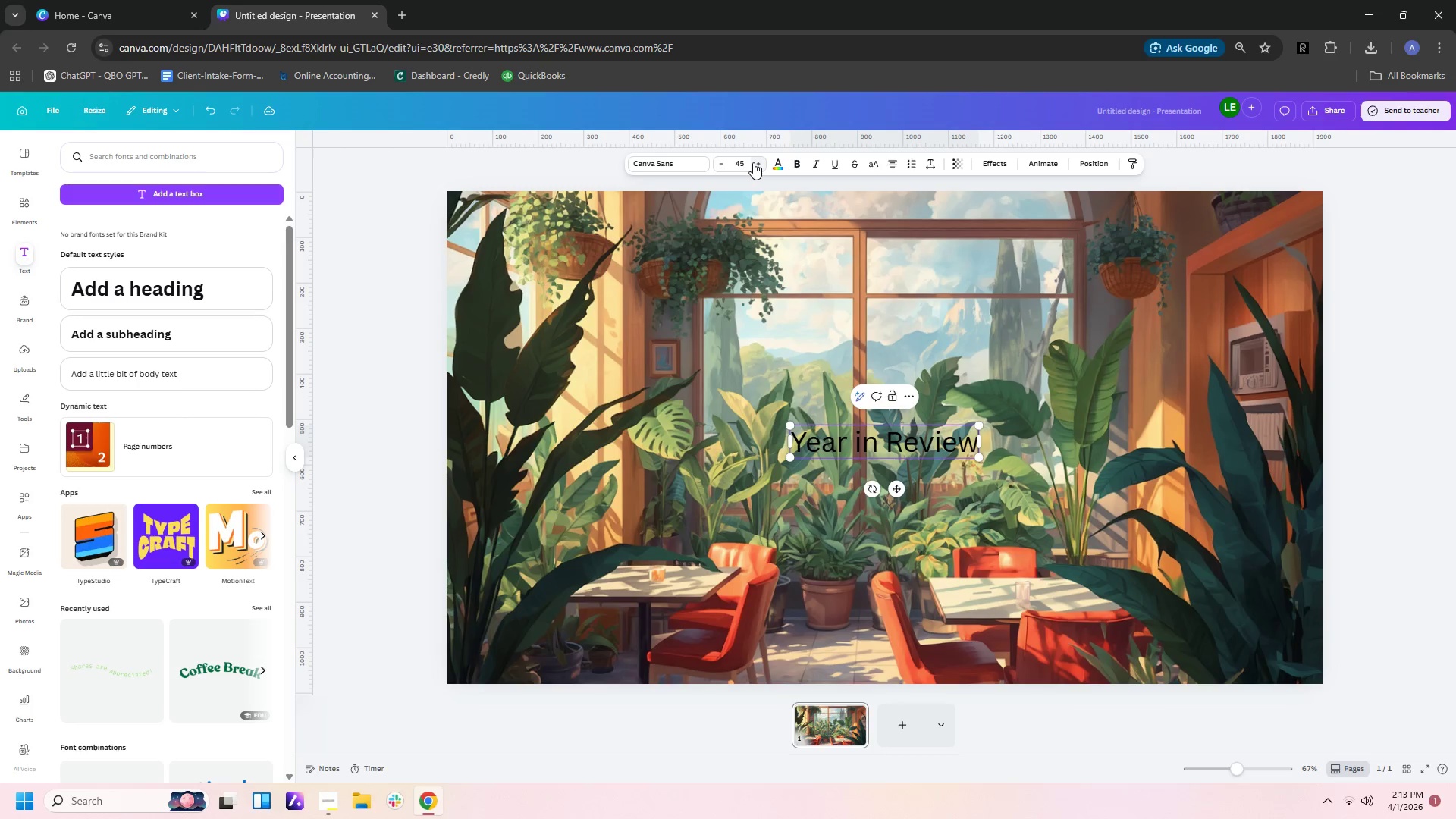 
triple_click([753, 162])
 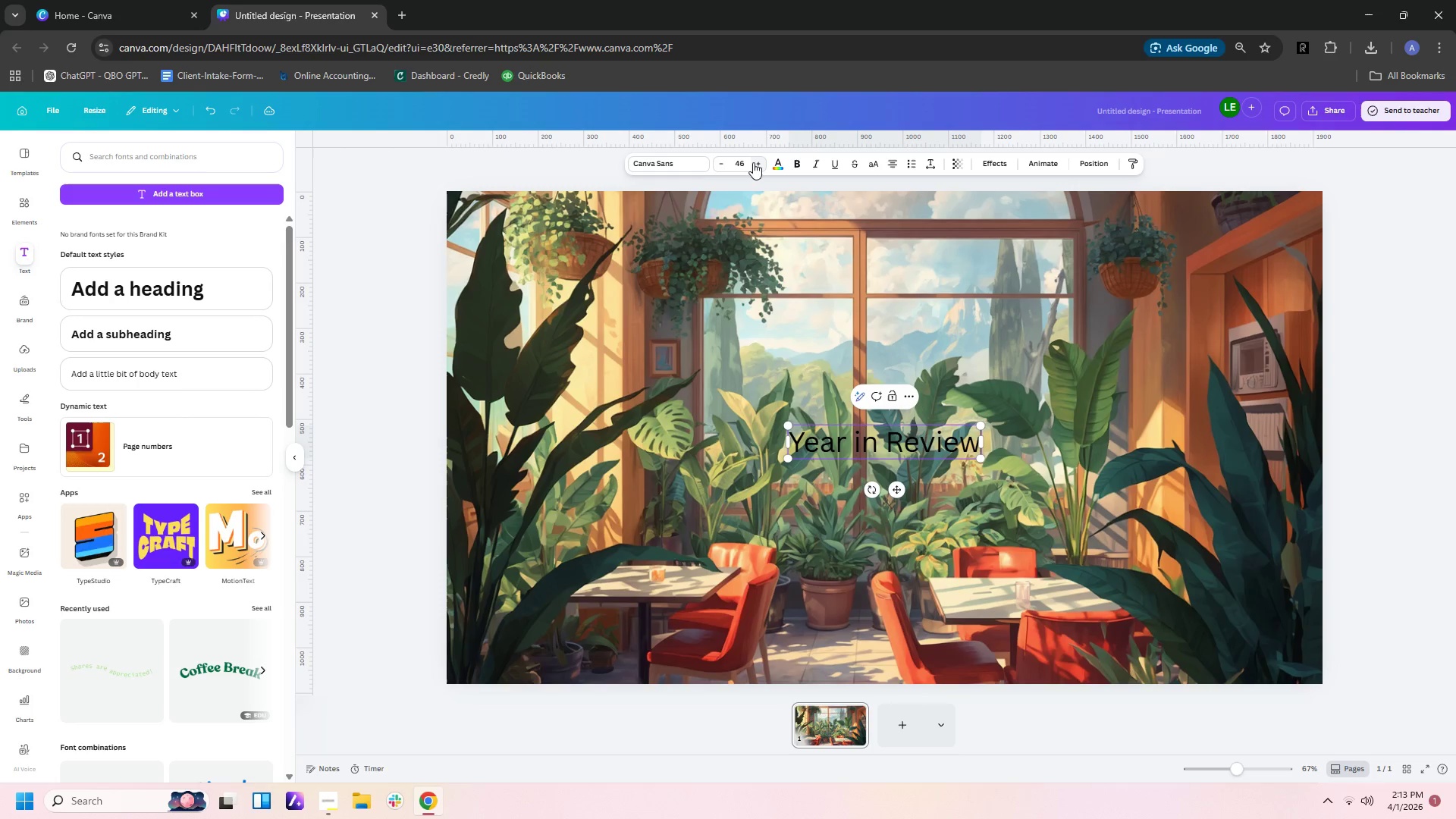 
triple_click([753, 162])
 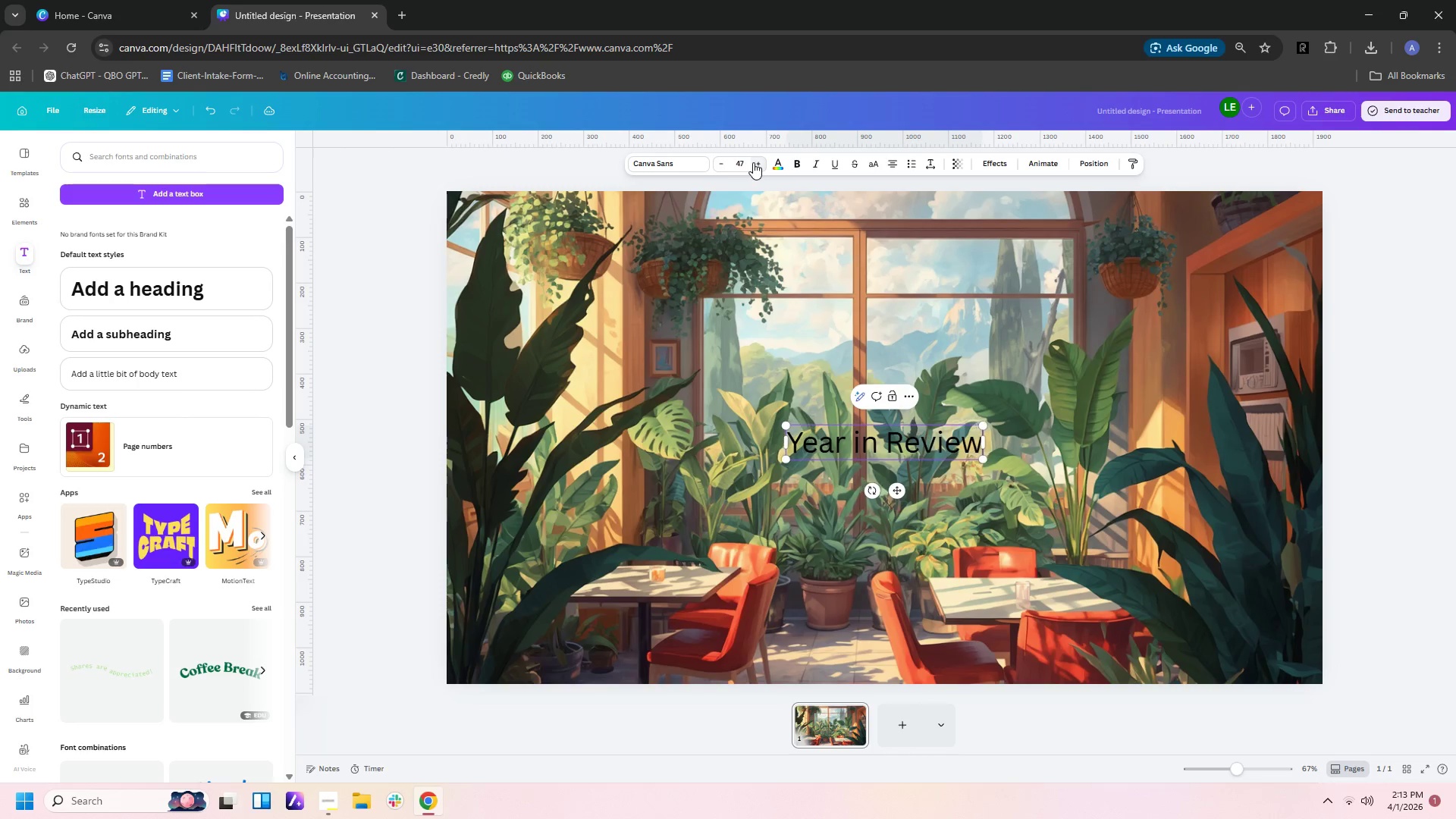 
triple_click([753, 162])
 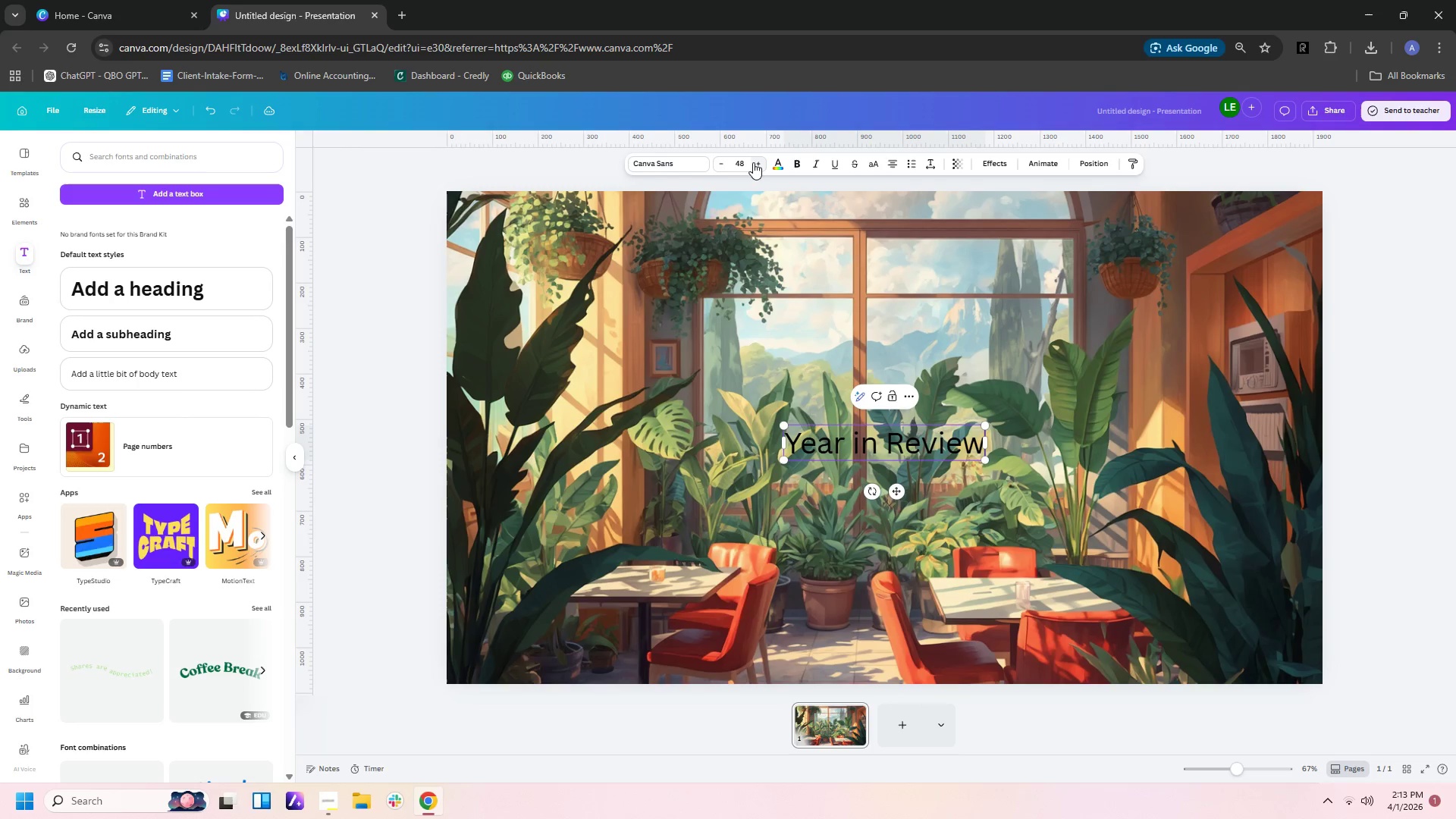 
triple_click([753, 162])
 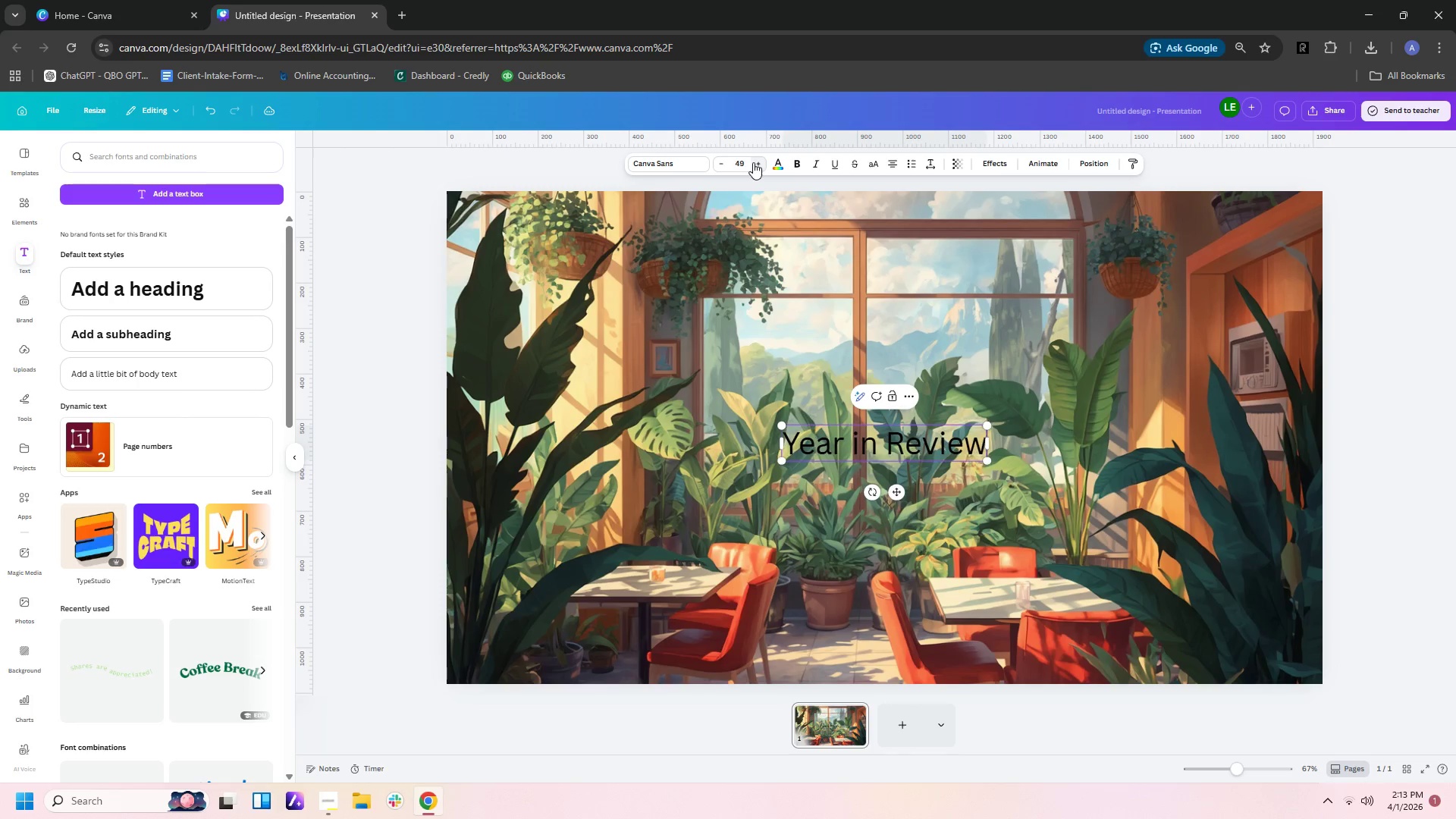 
triple_click([753, 162])
 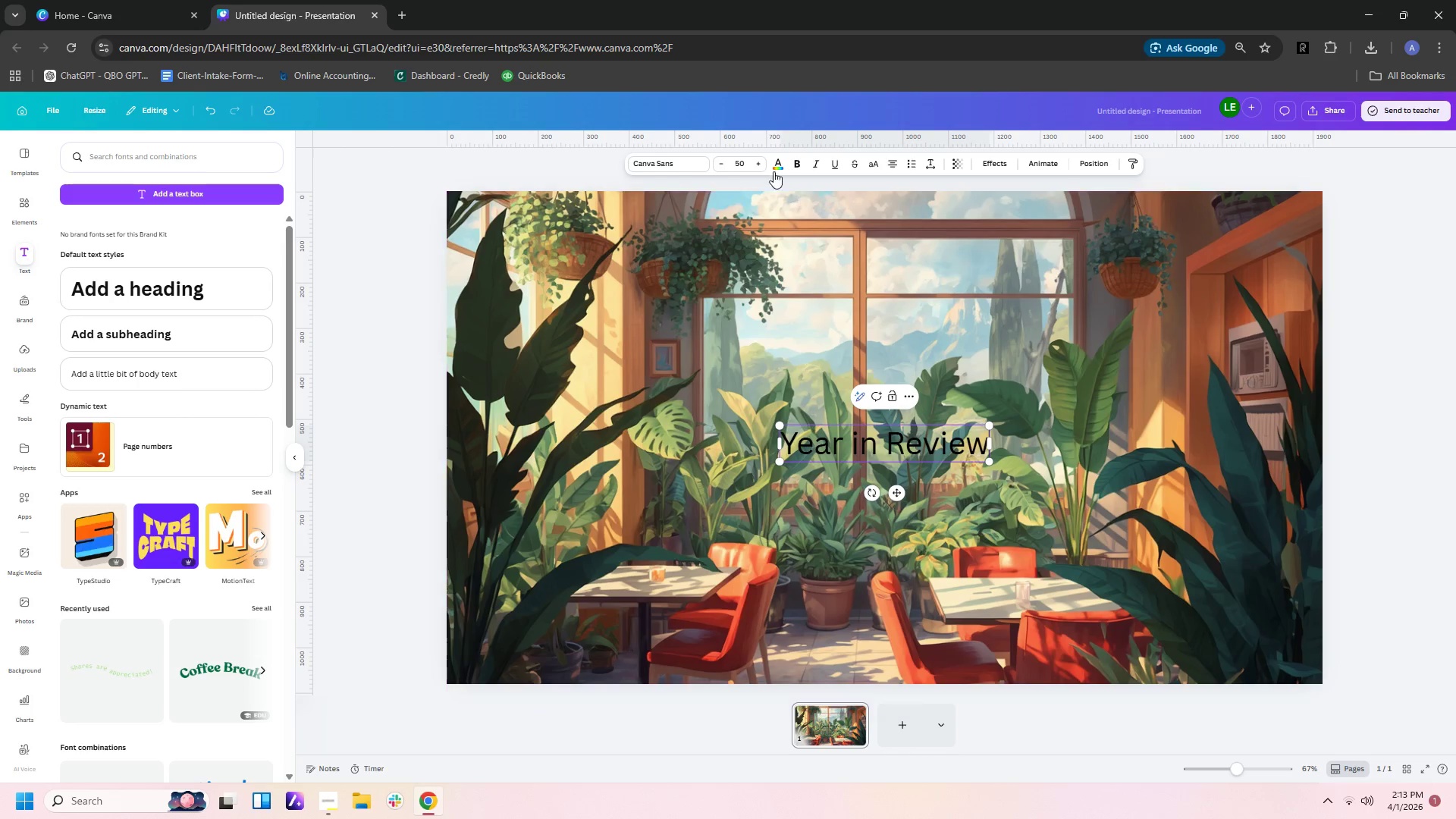 
double_click([755, 165])
 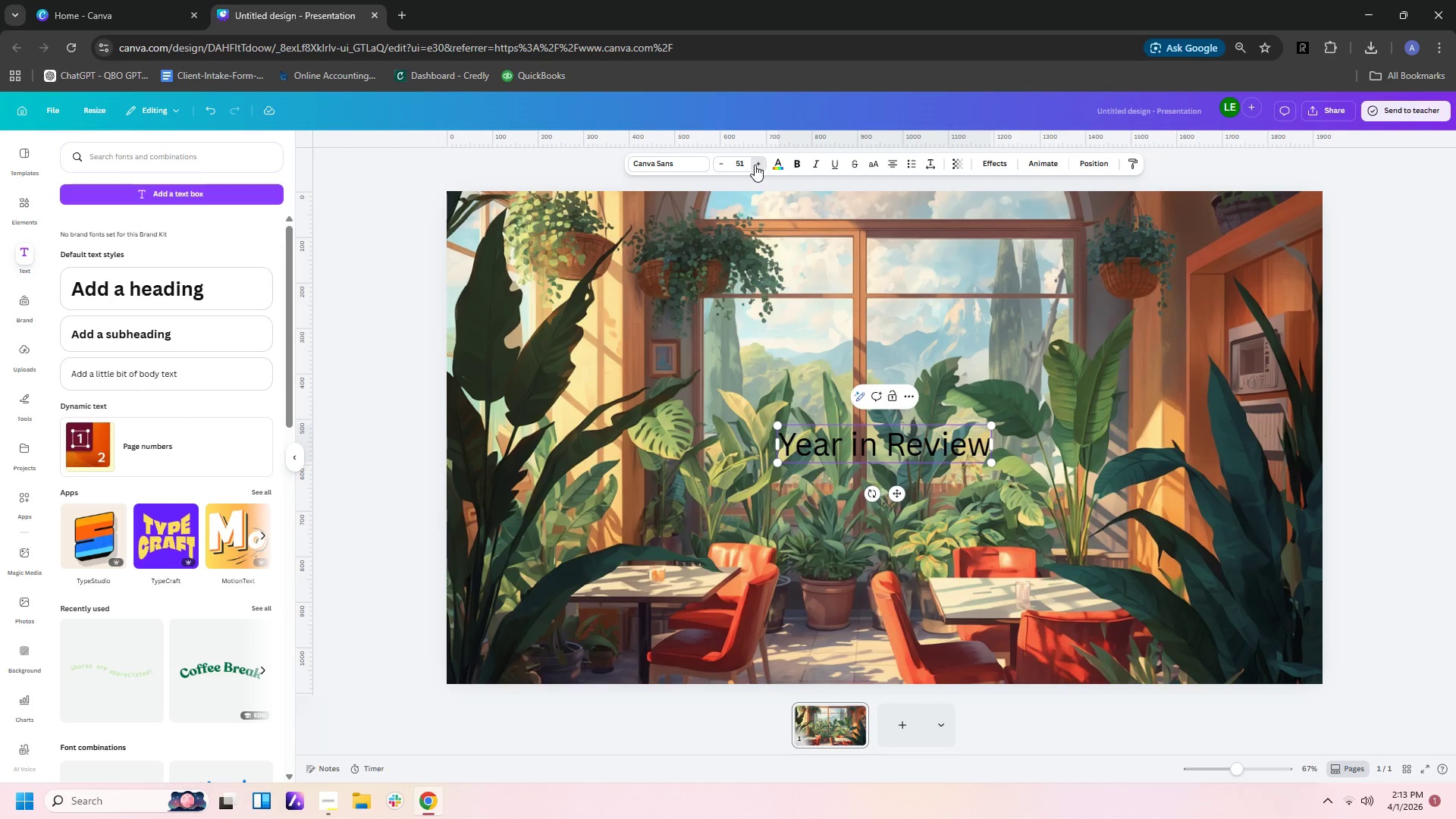 
triple_click([755, 165])
 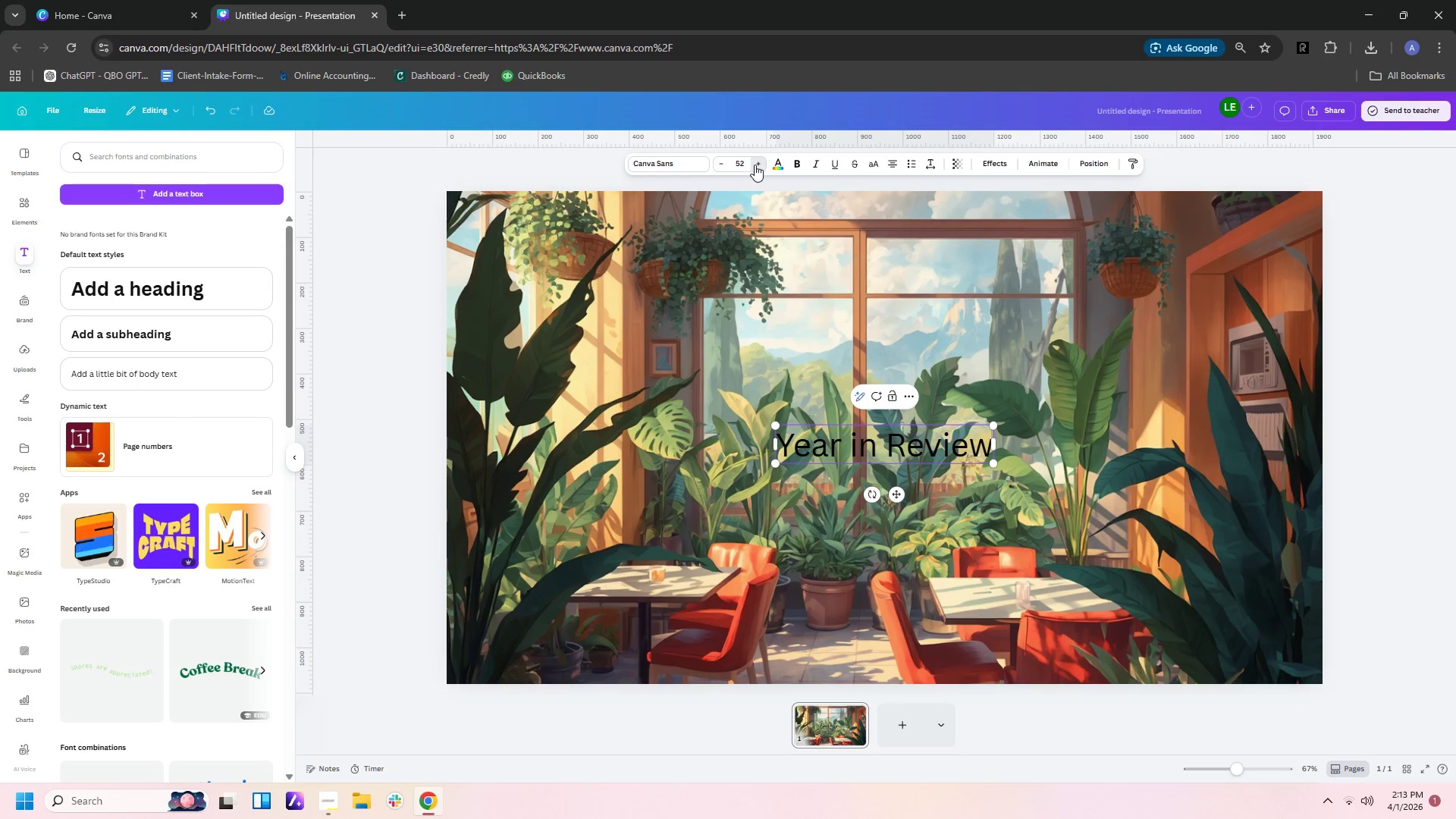 
triple_click([755, 165])
 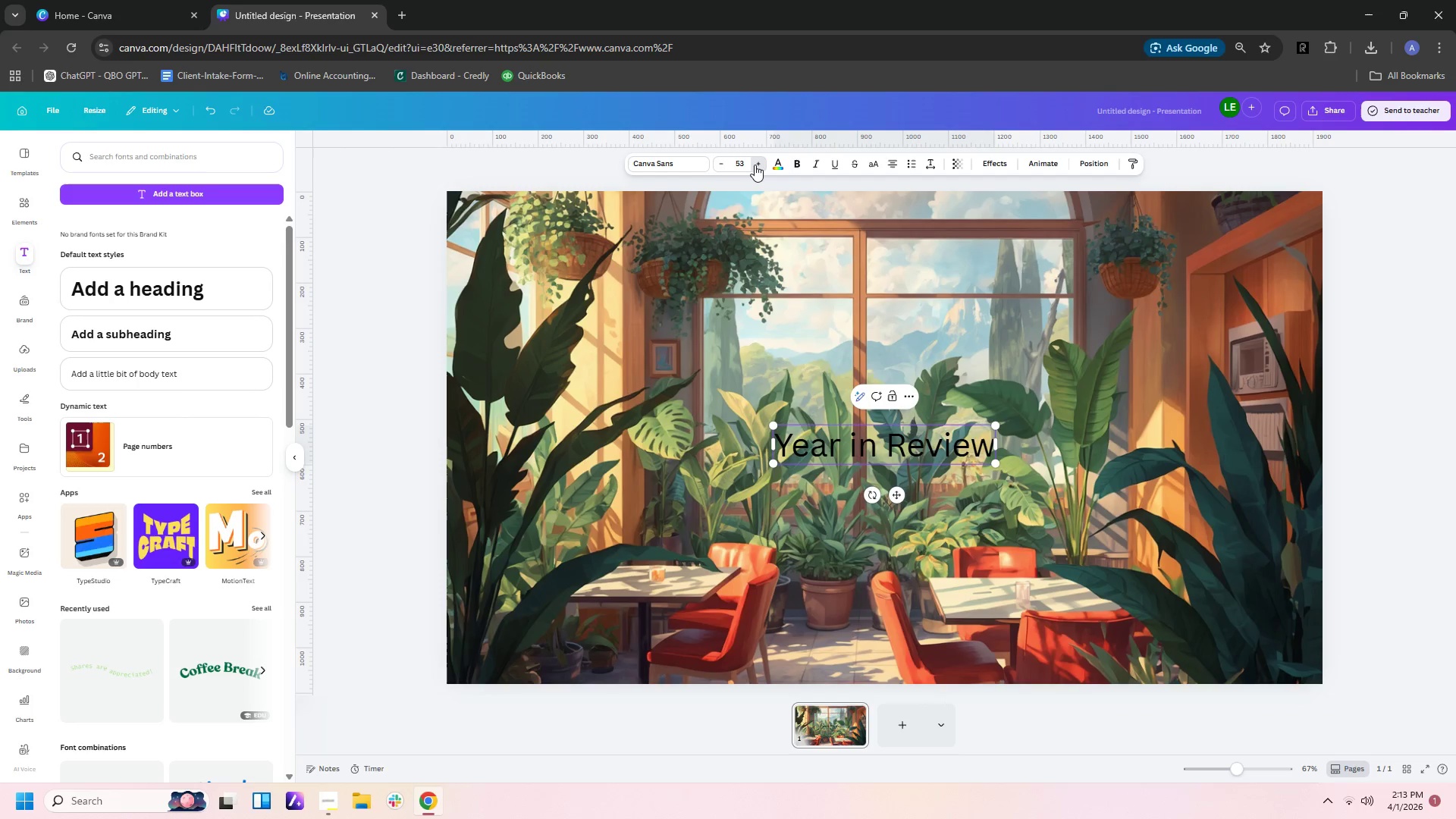 
triple_click([755, 165])
 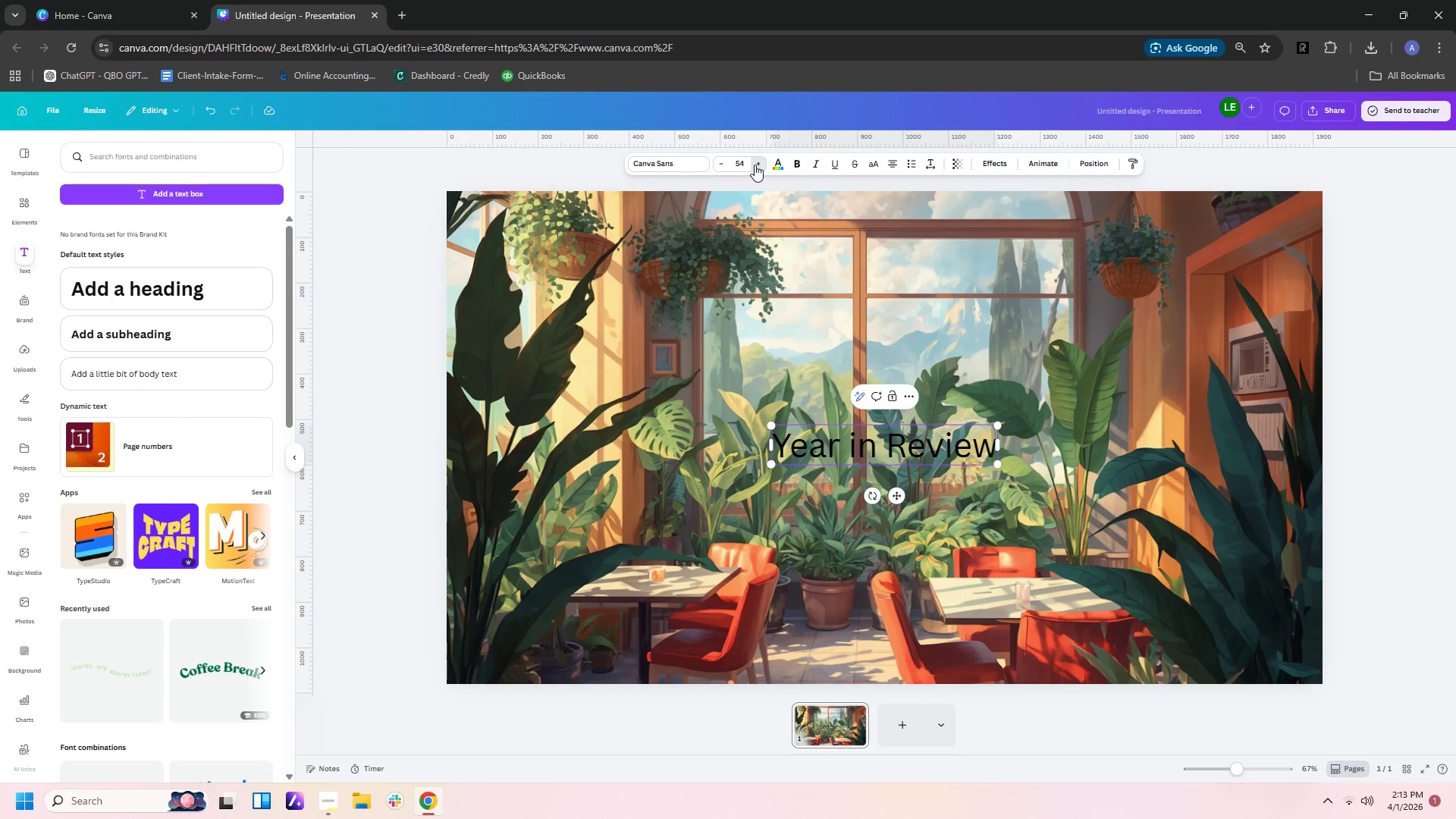 
triple_click([755, 165])
 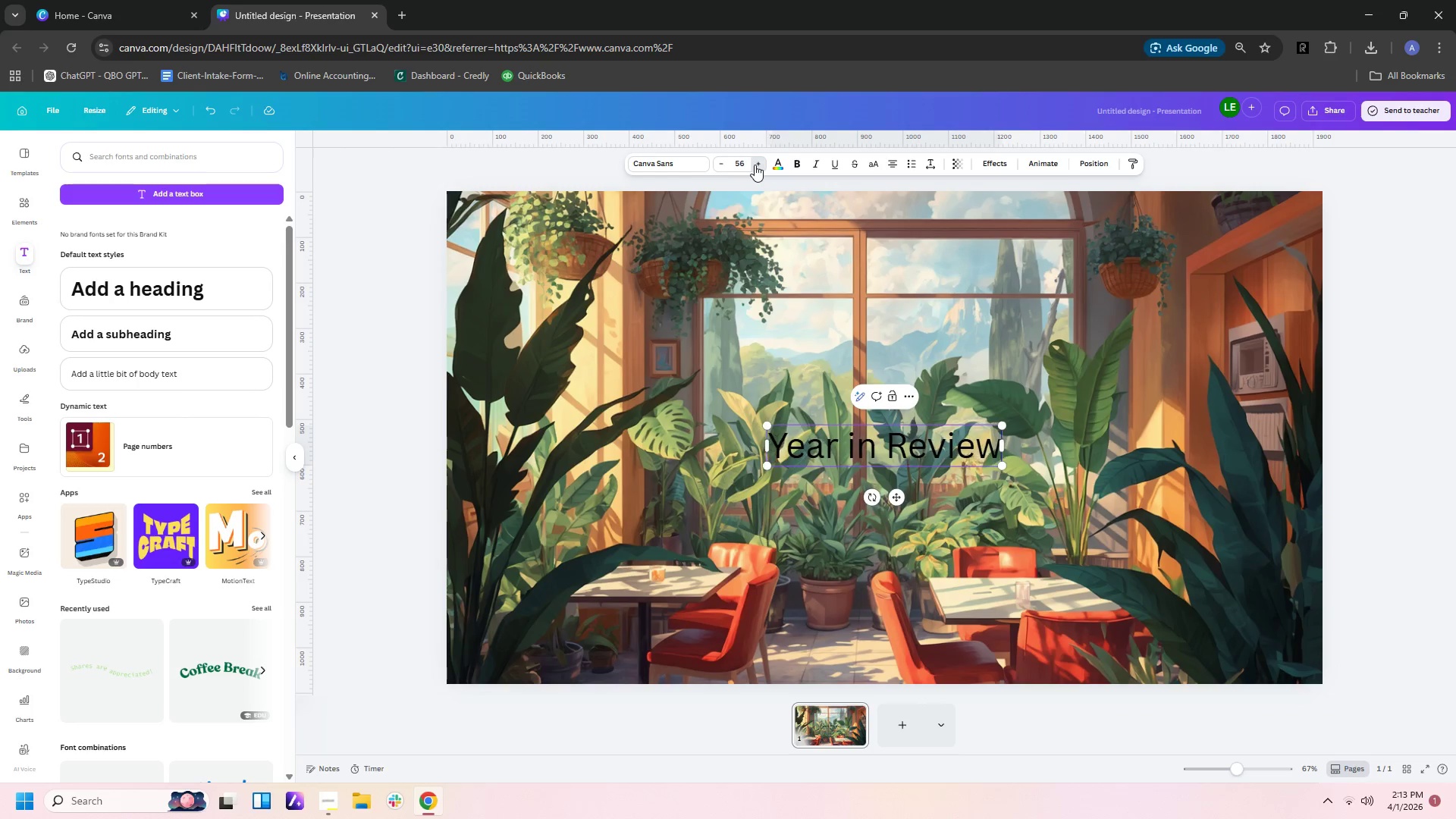 
triple_click([755, 165])
 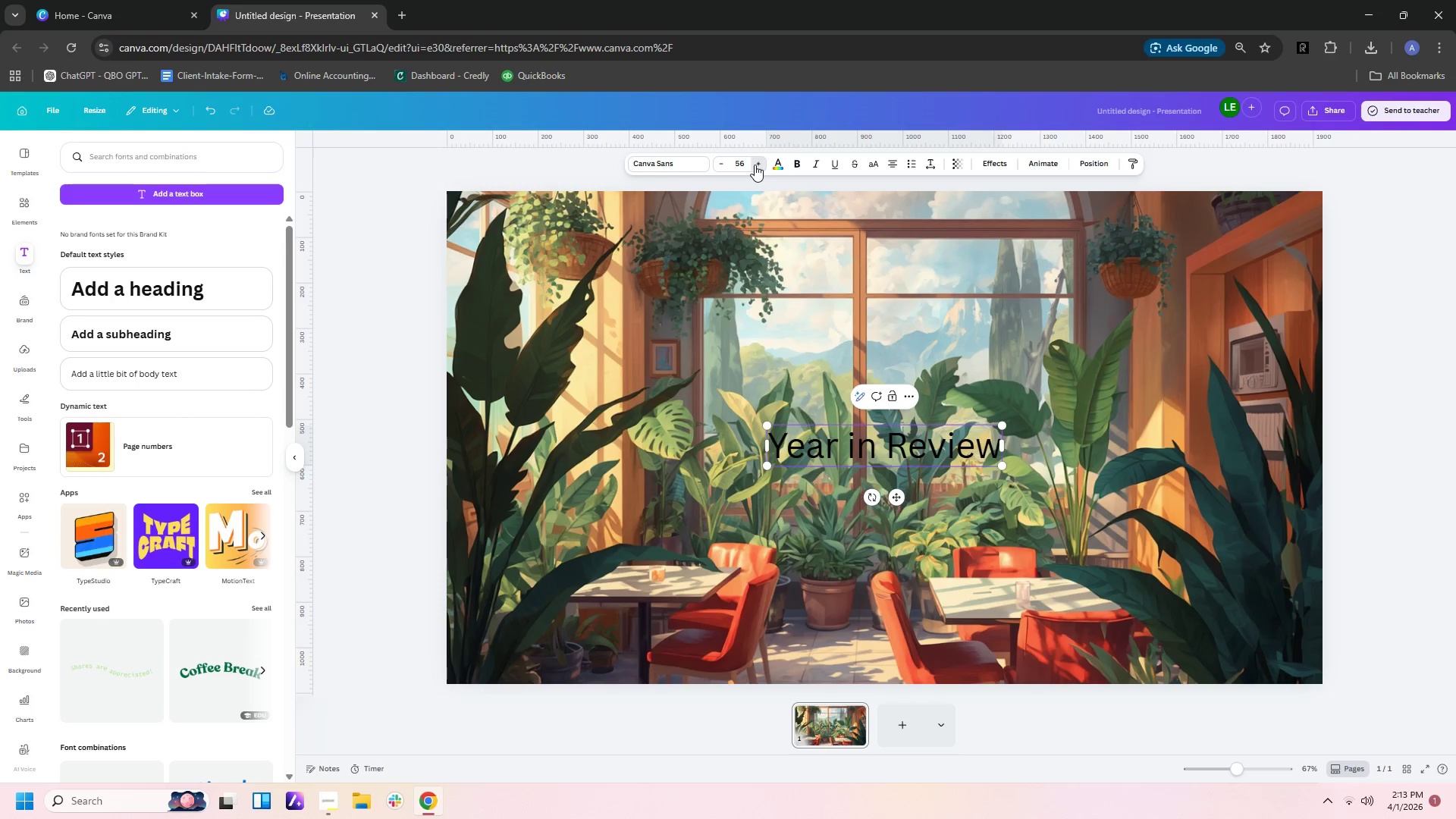 
triple_click([755, 165])
 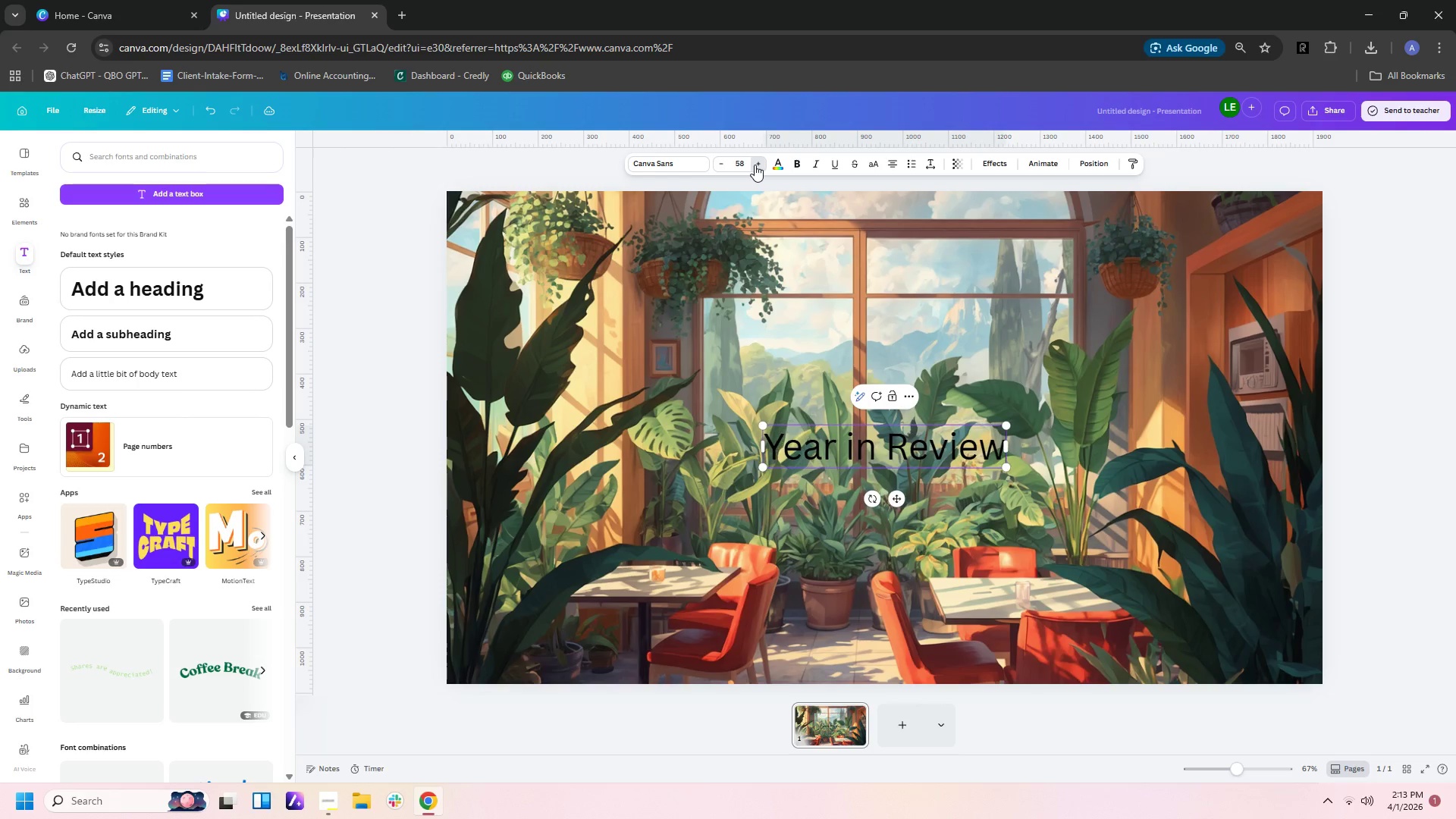 
triple_click([755, 165])
 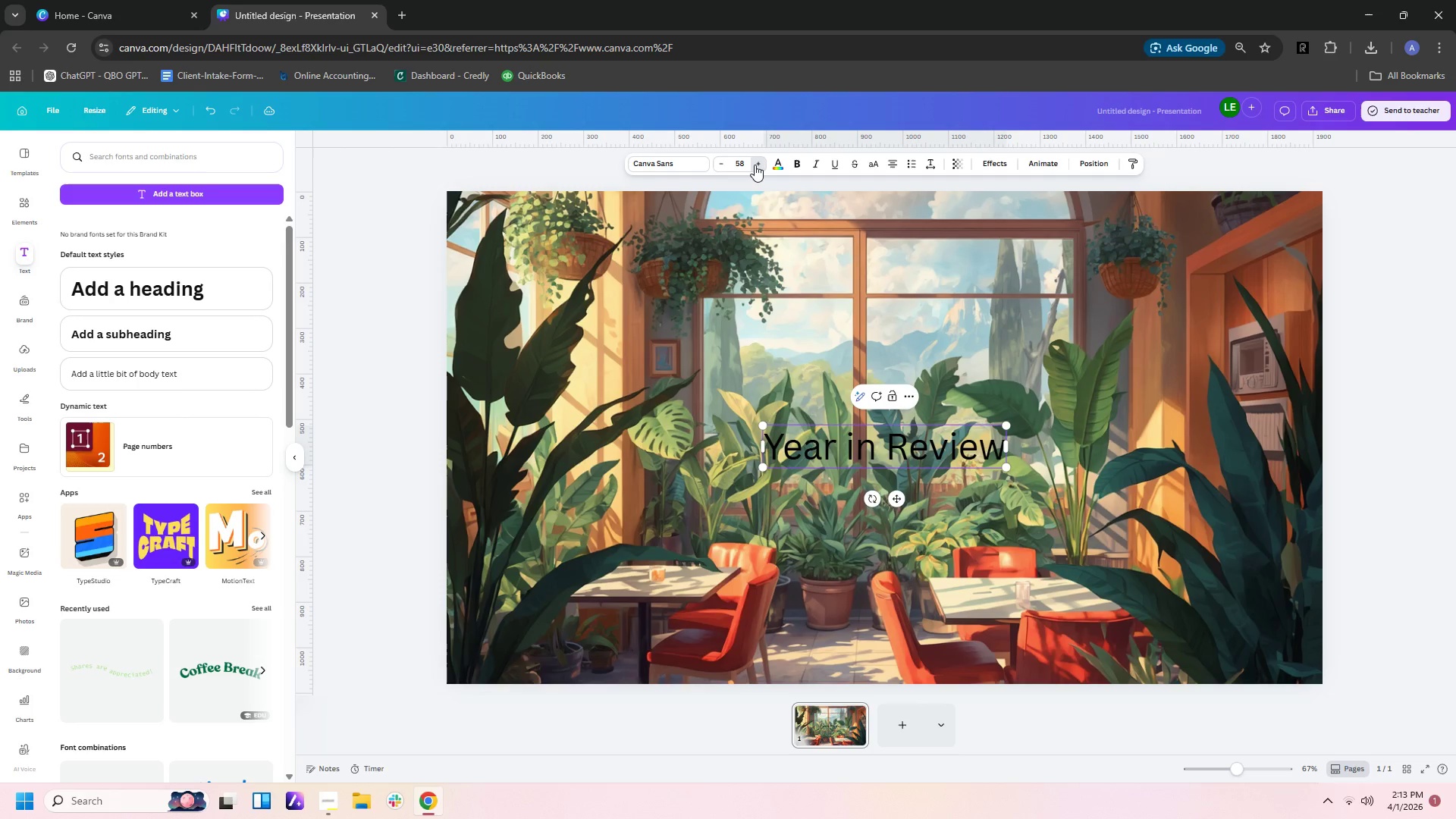 
triple_click([755, 165])
 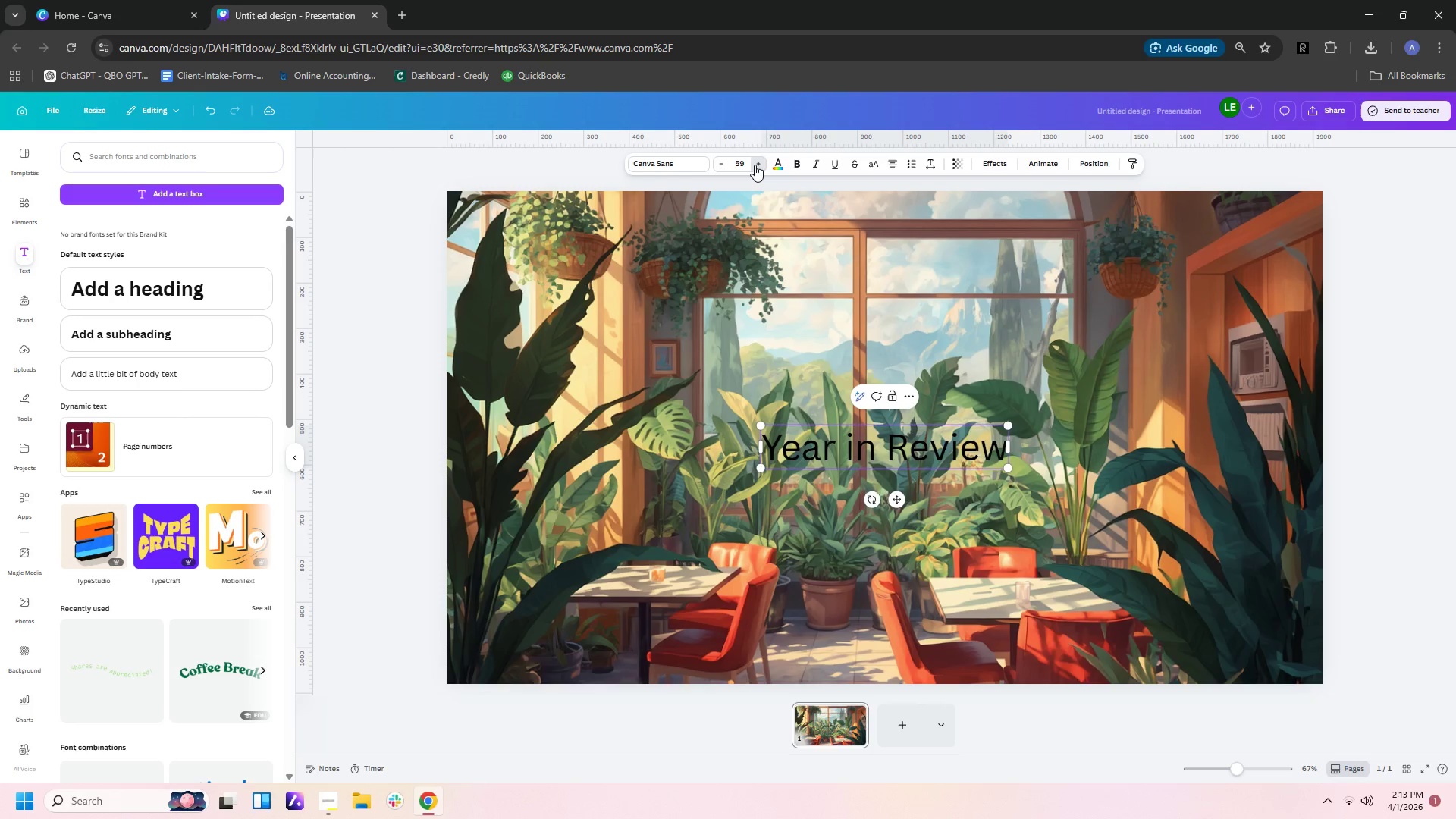 
triple_click([755, 165])
 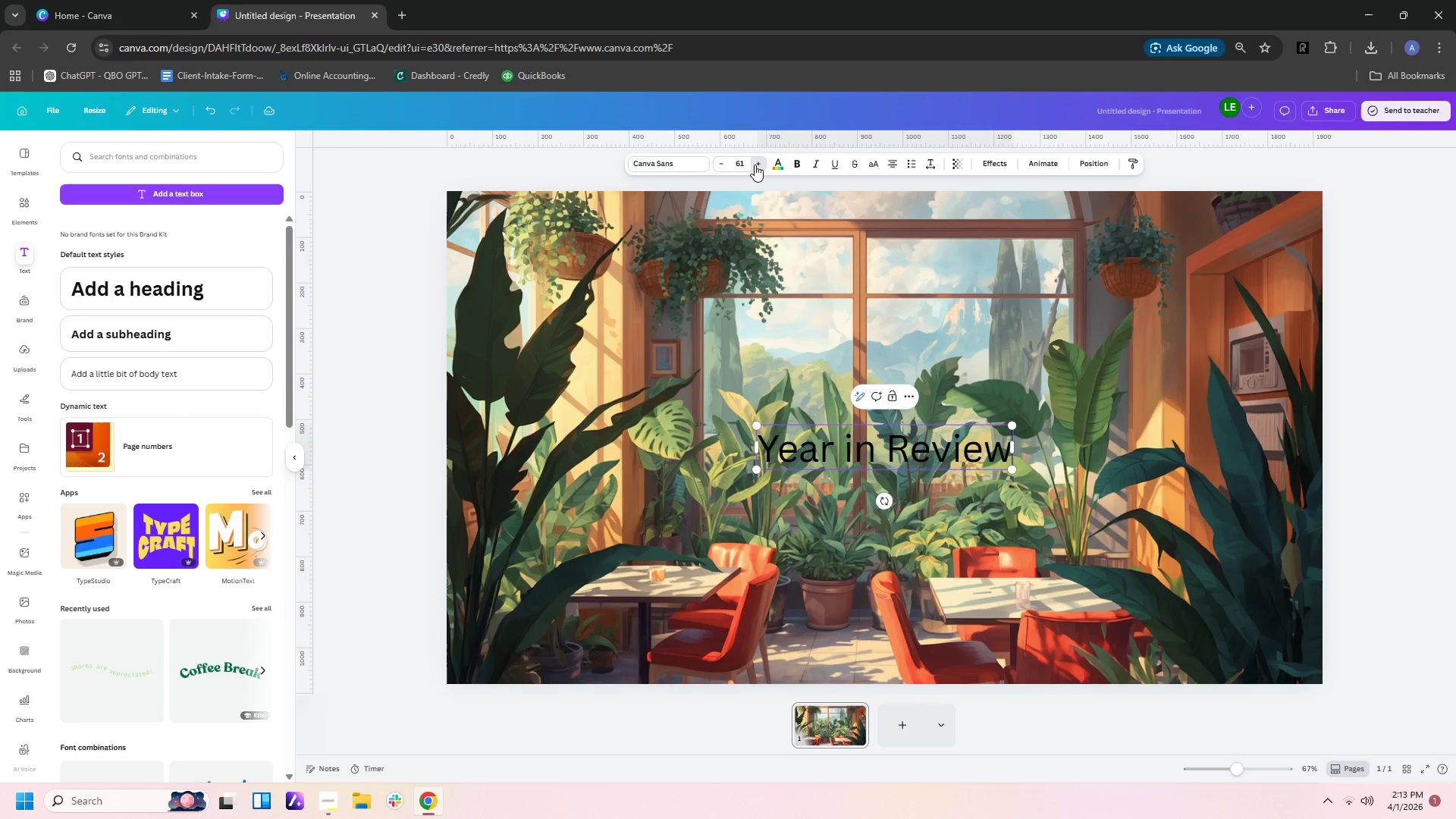 
triple_click([755, 165])
 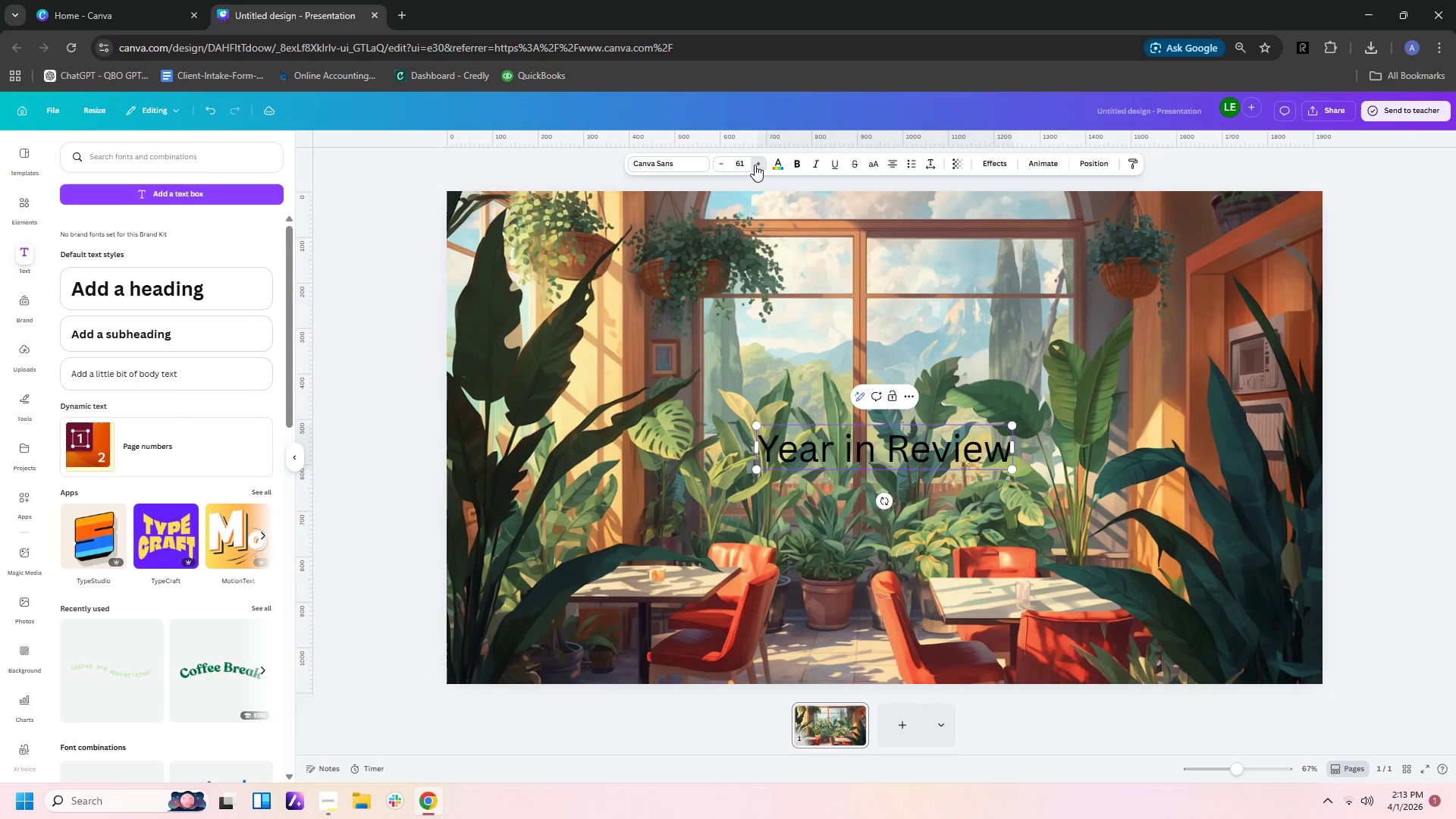 
triple_click([755, 165])
 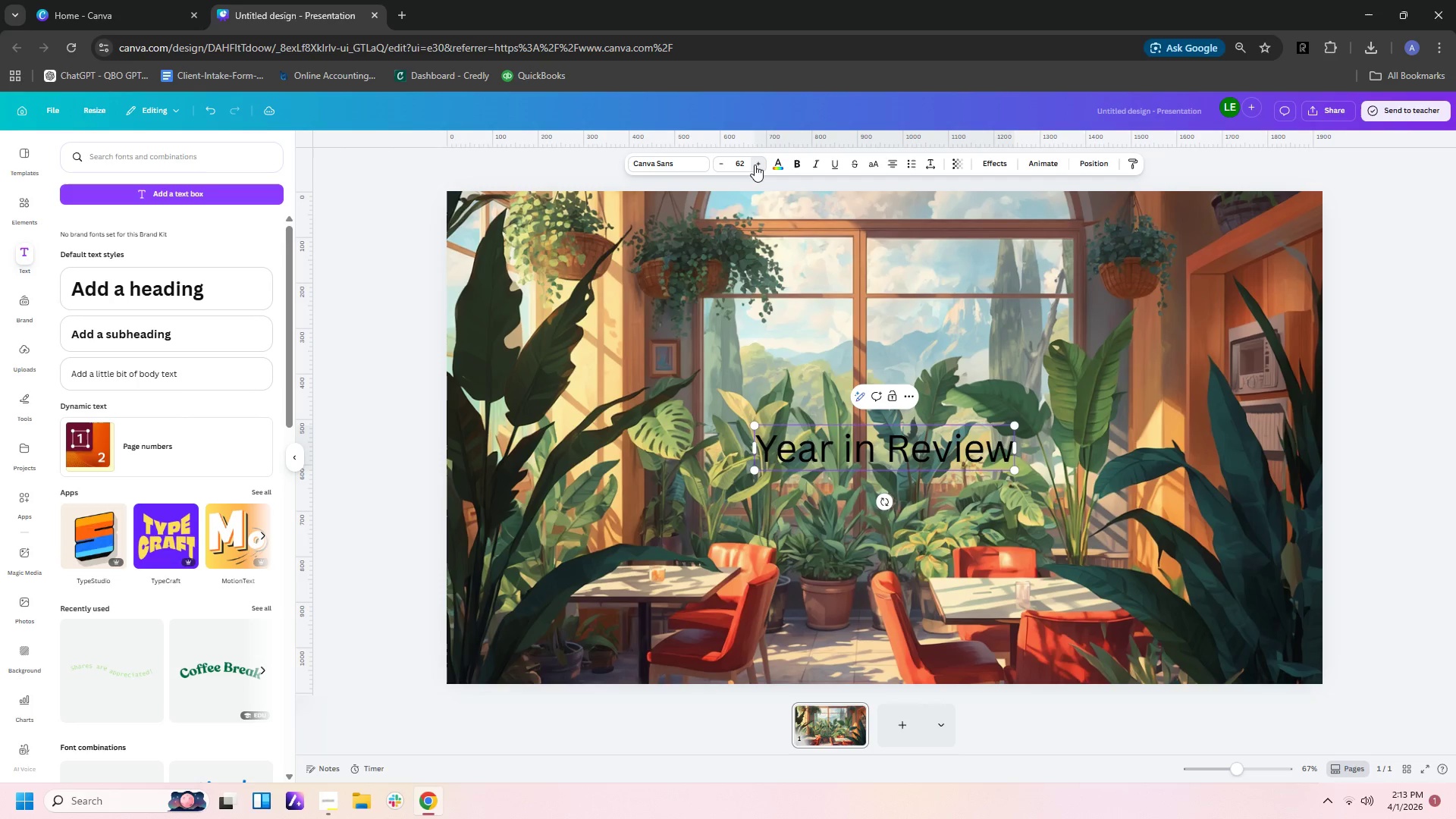 
triple_click([755, 165])
 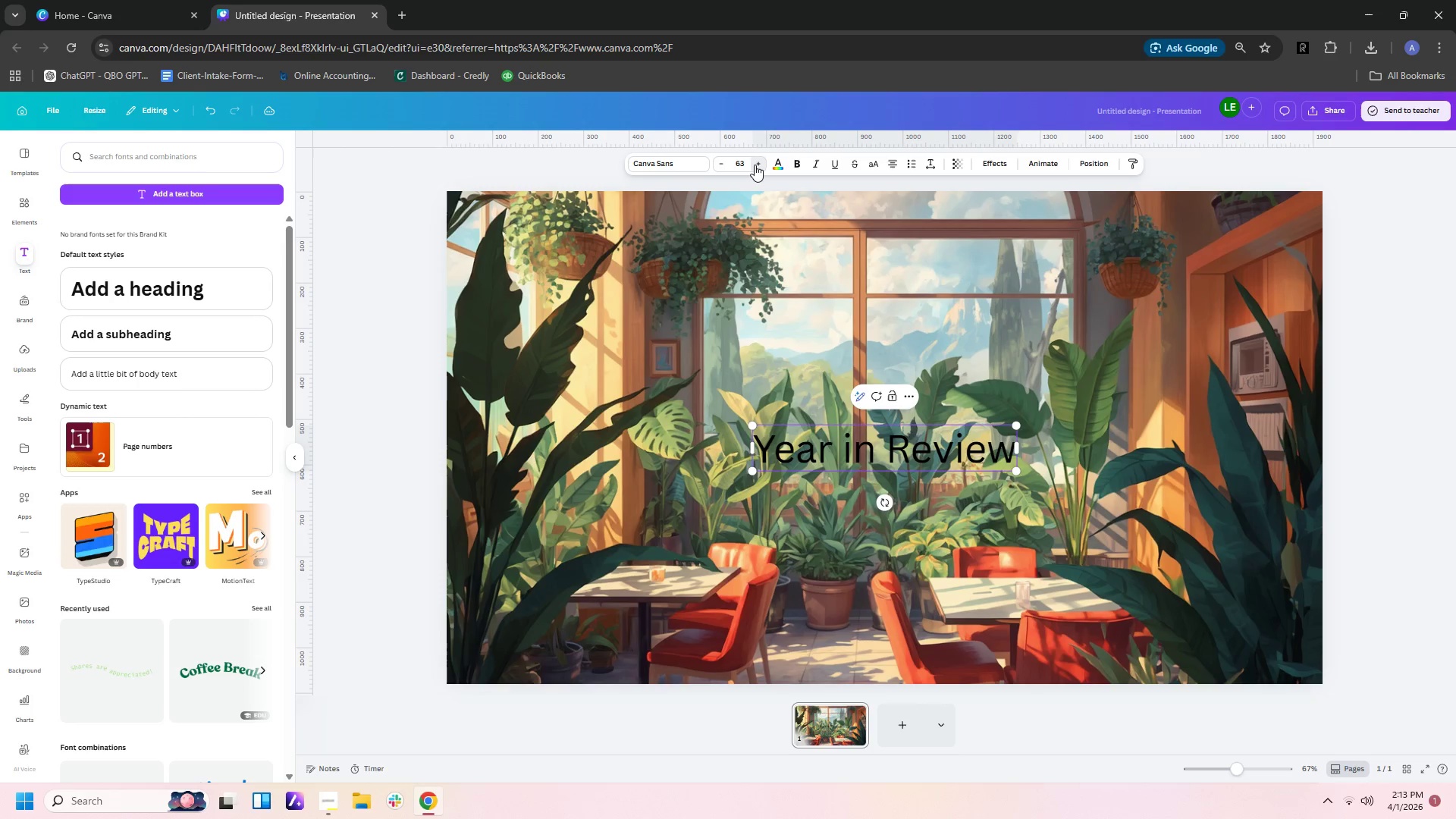 
triple_click([755, 165])
 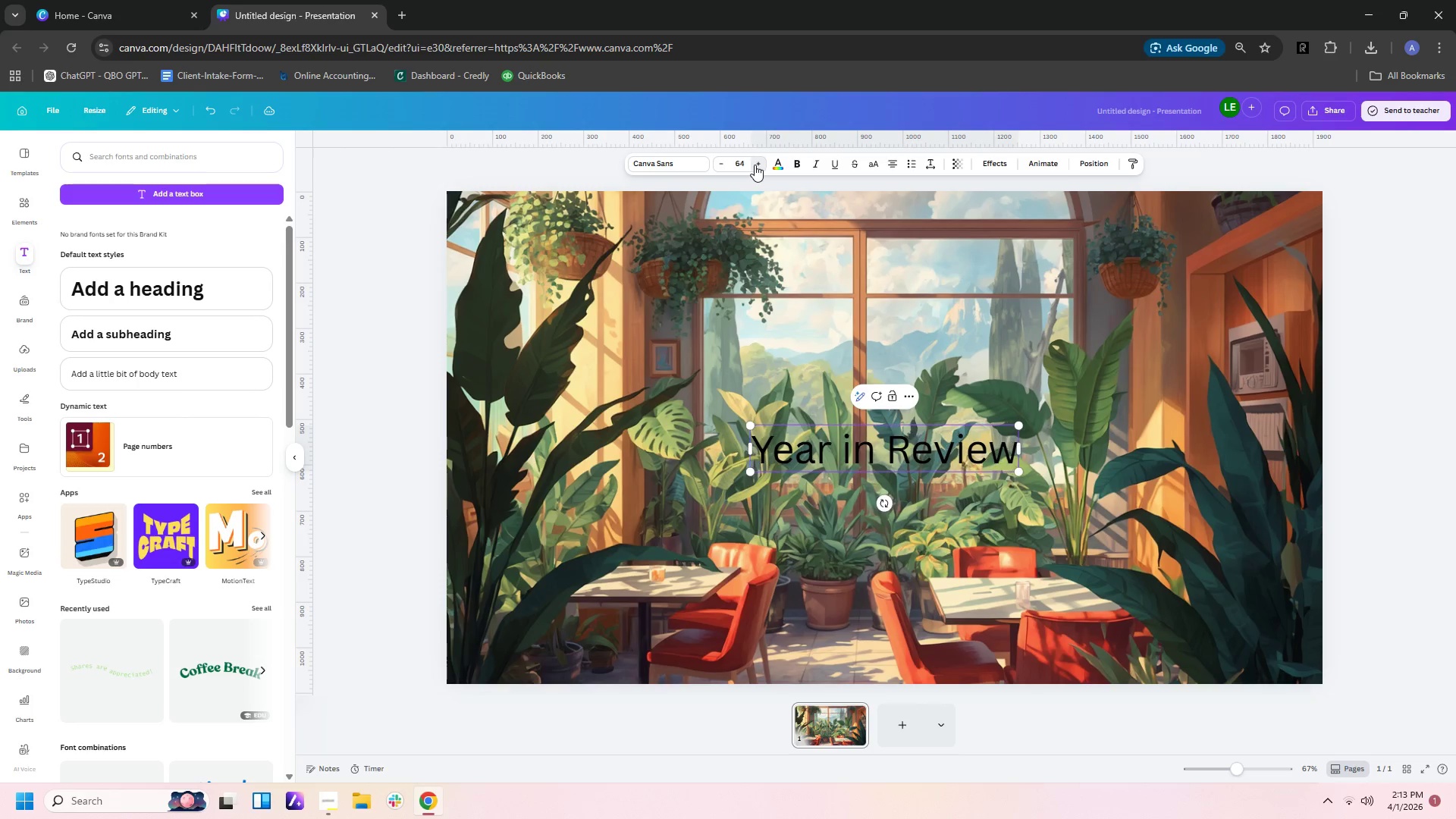 
triple_click([755, 165])
 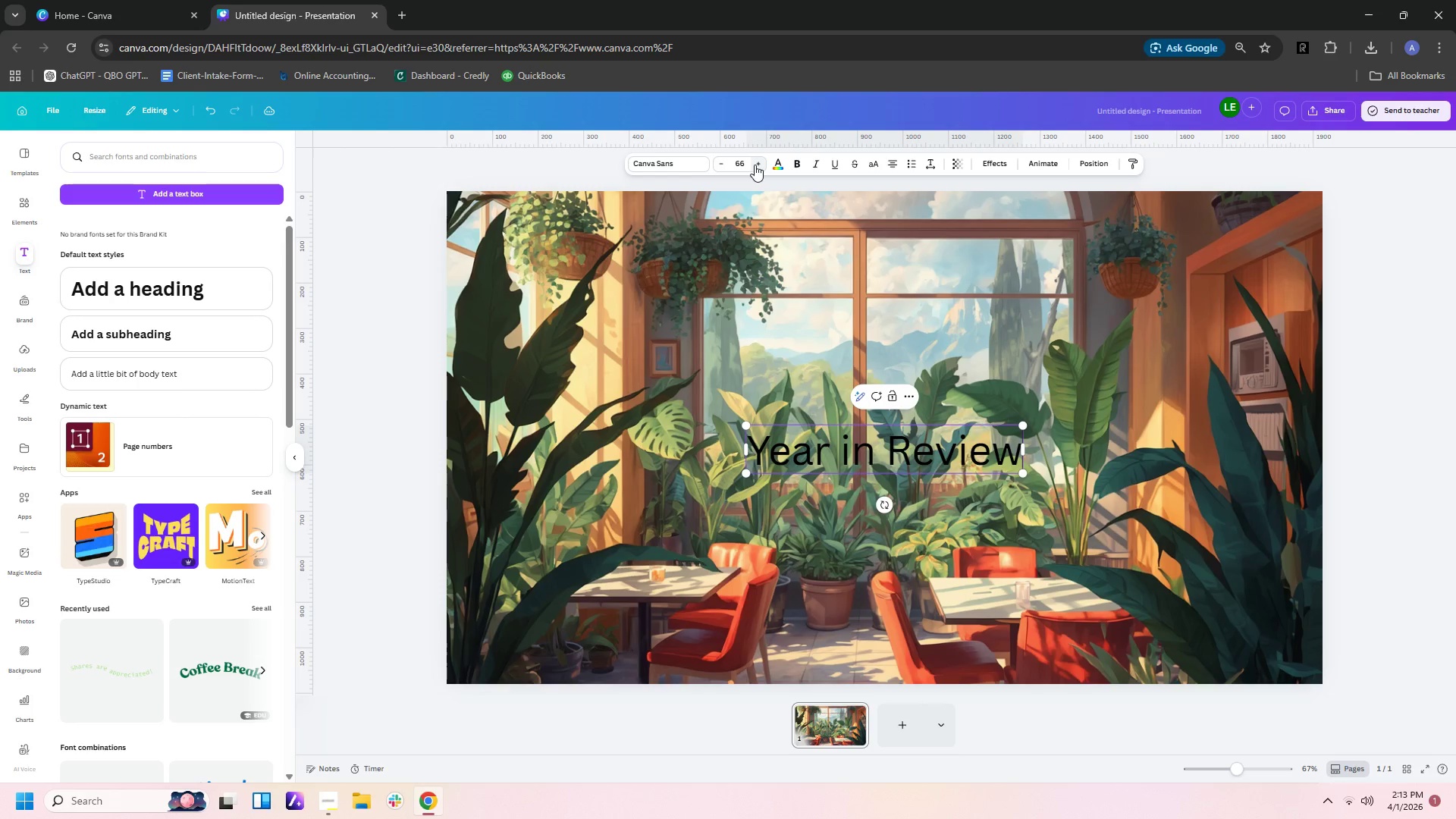 
triple_click([755, 165])
 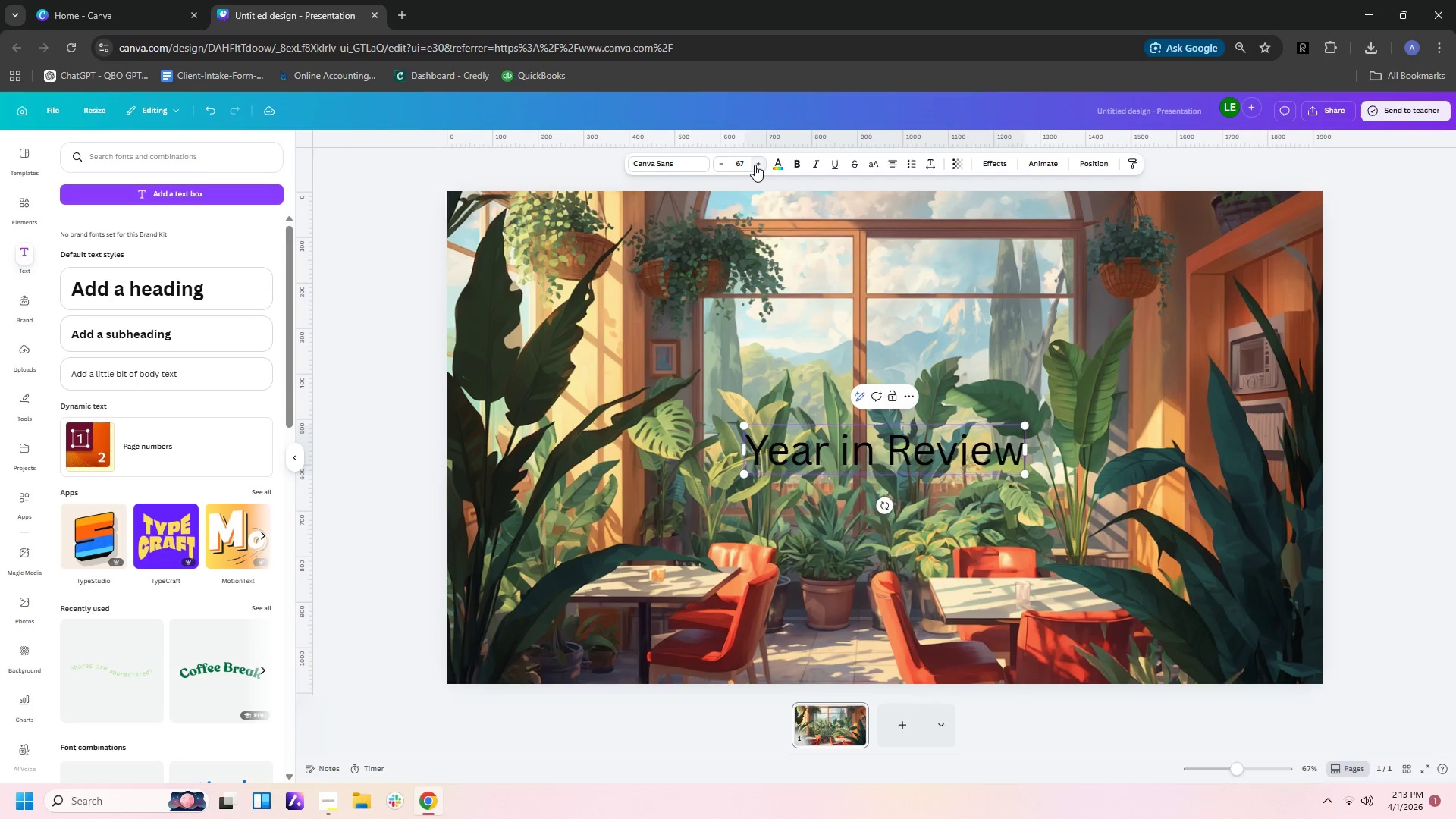 
triple_click([755, 165])
 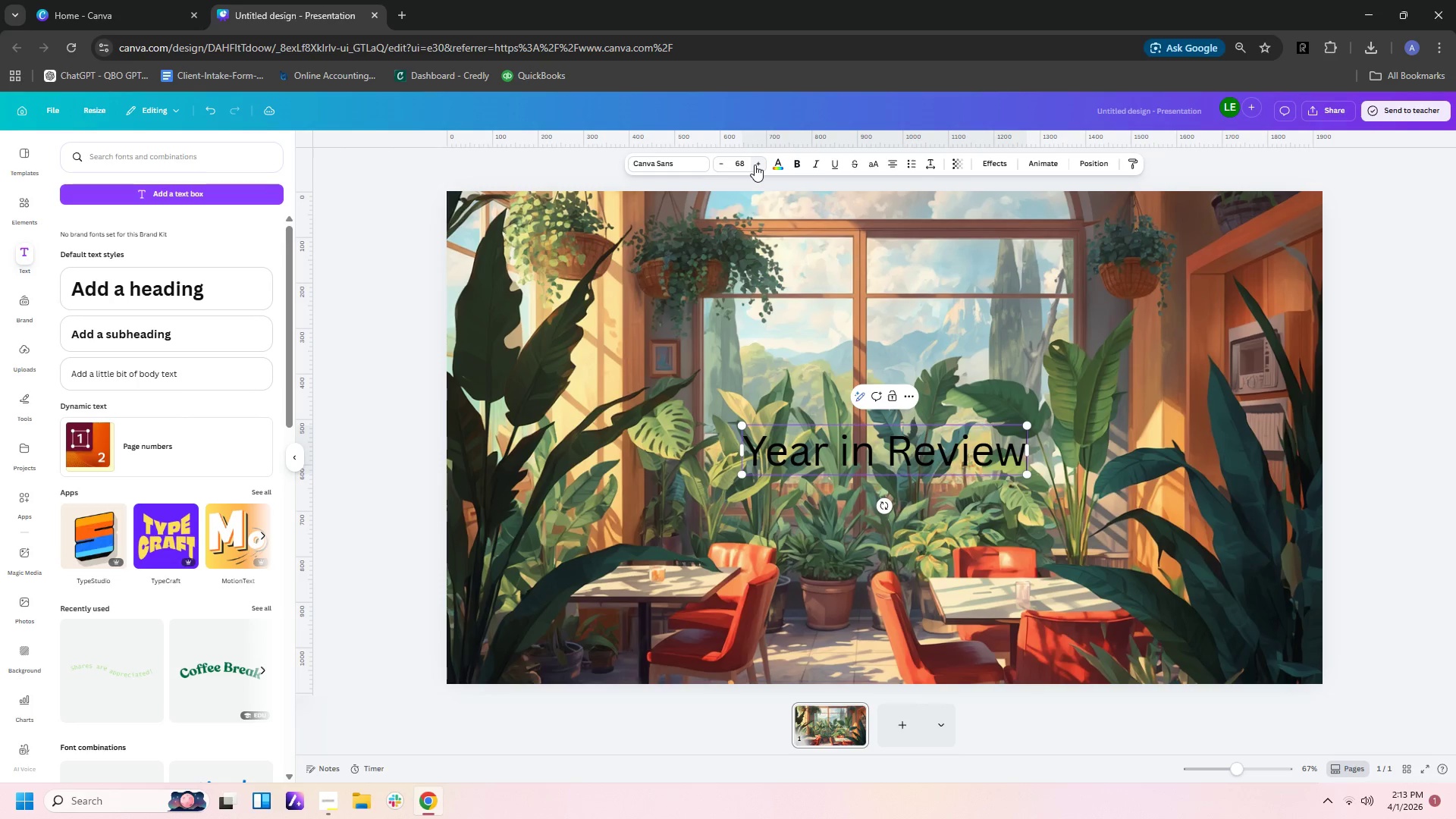 
triple_click([755, 165])
 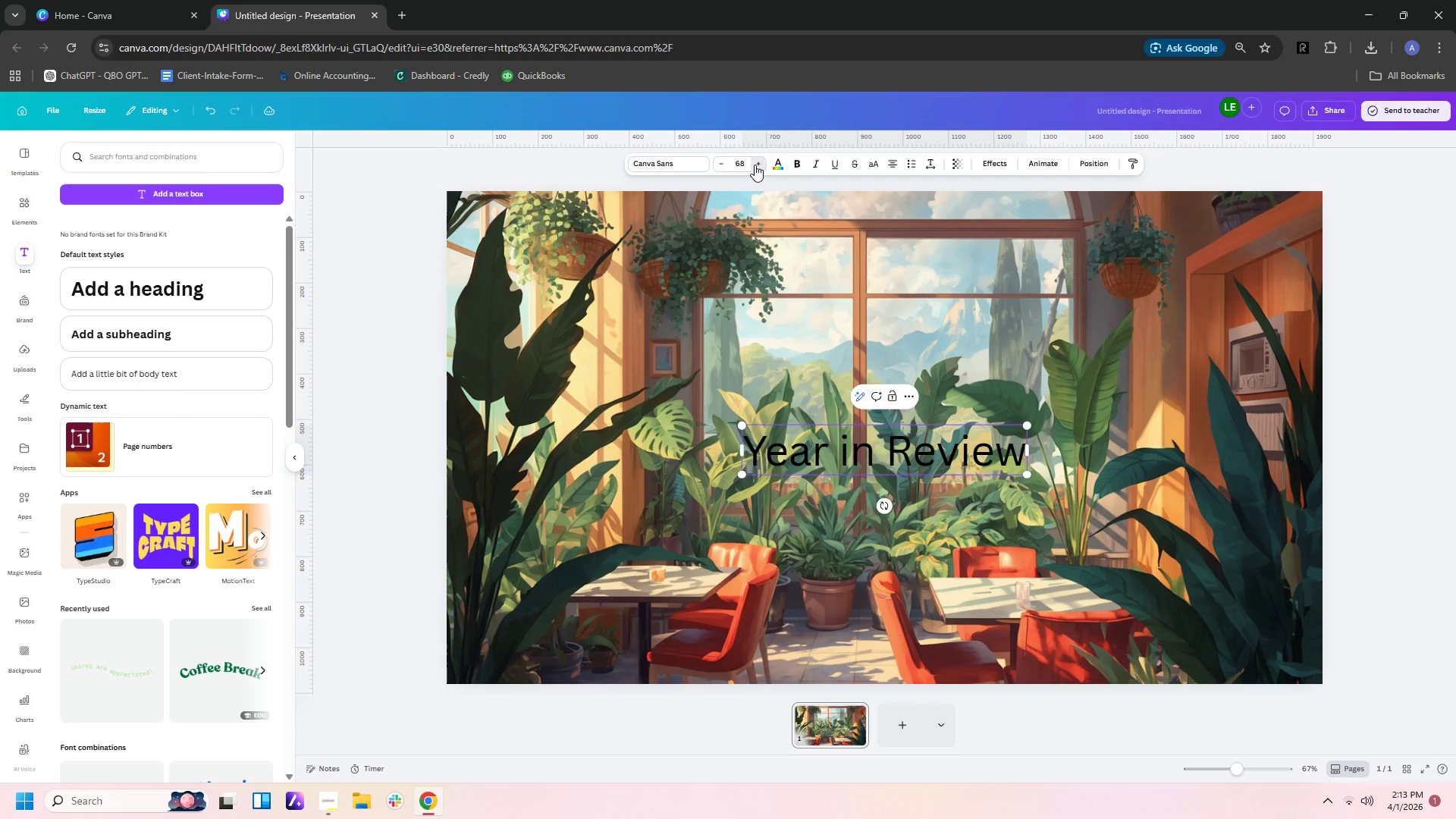 
triple_click([755, 165])
 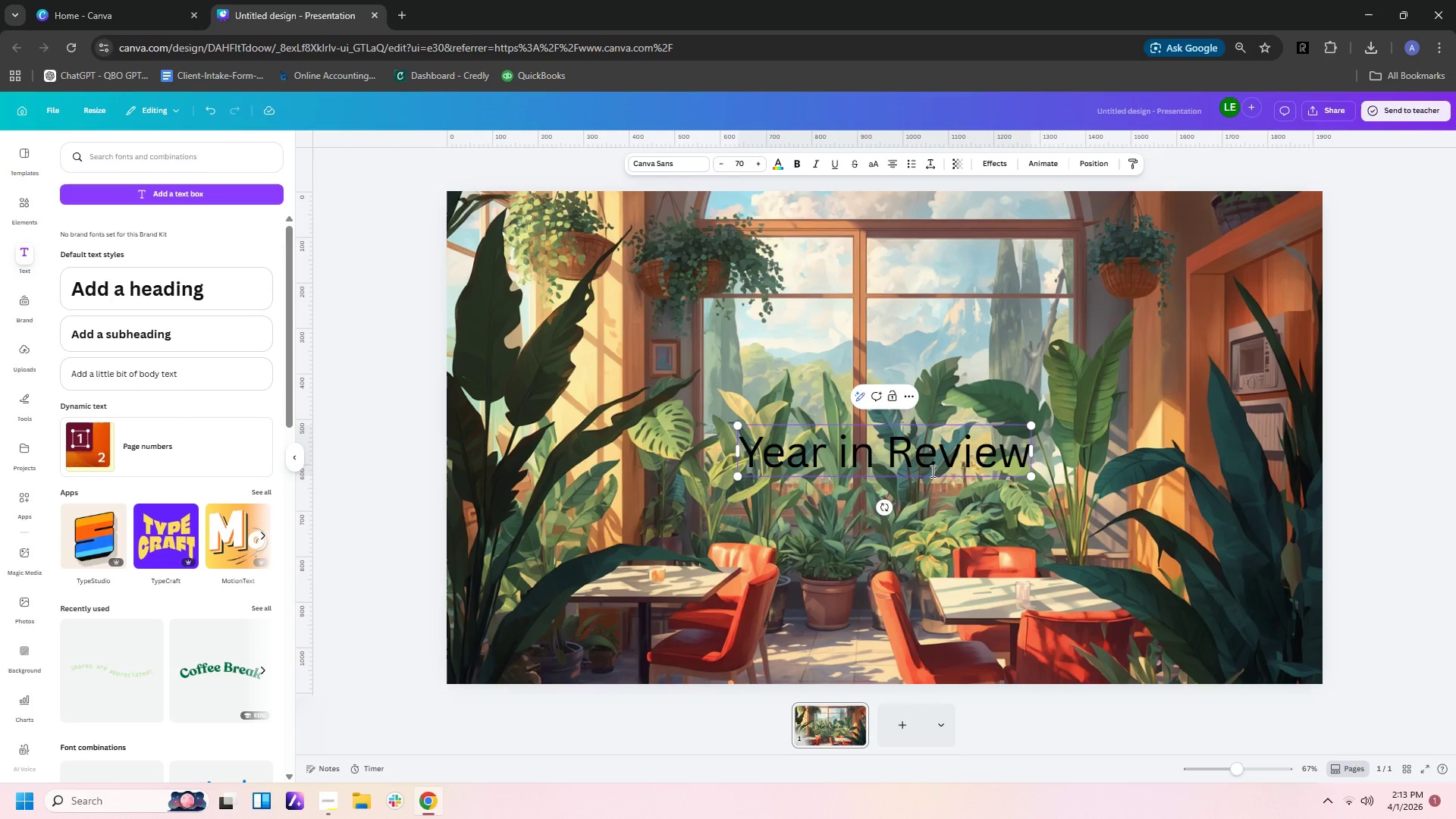 
left_click([1037, 508])
 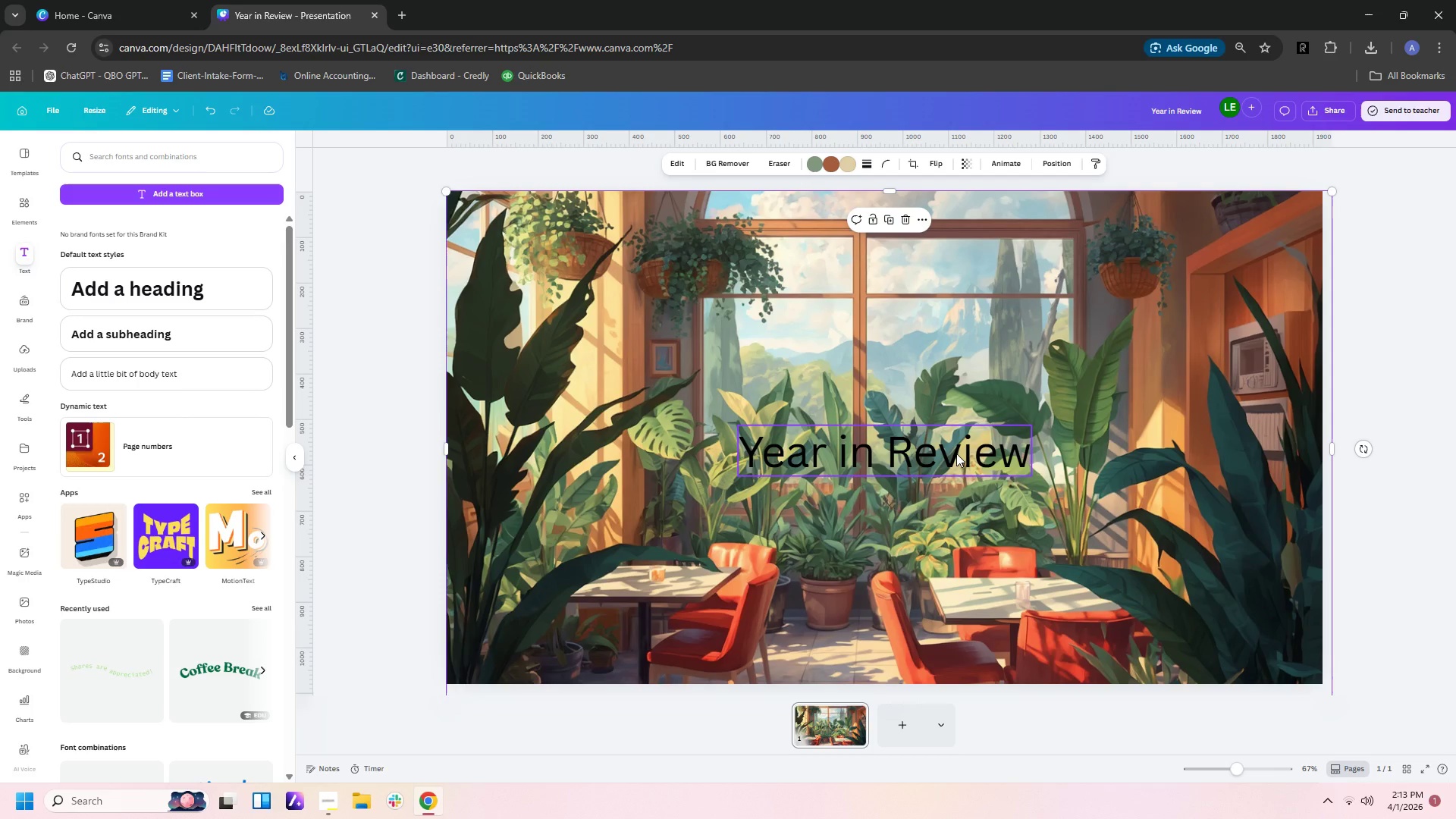 
left_click_drag(start_coordinate=[956, 453], to_coordinate=[943, 339])
 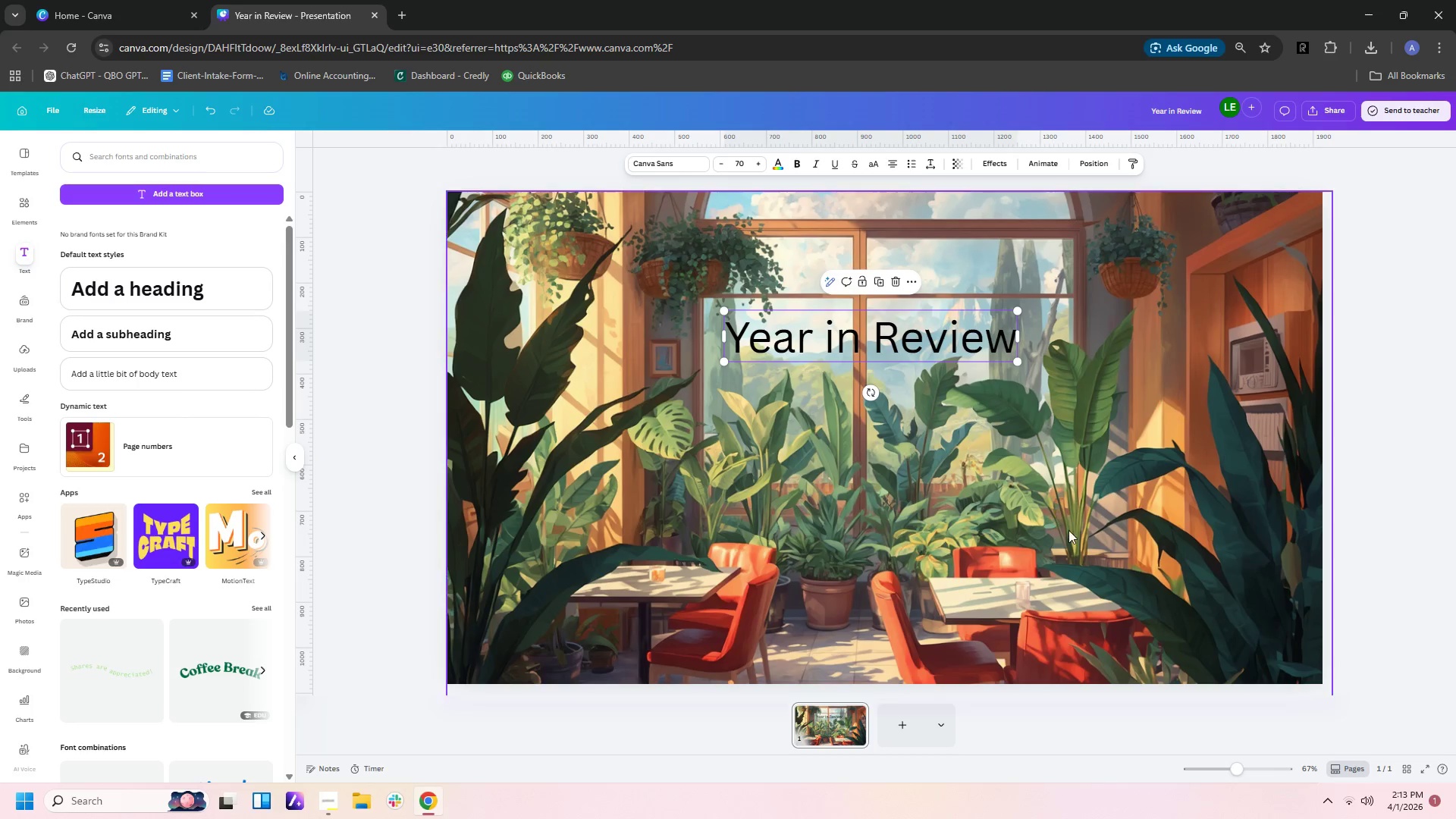 
left_click([1068, 530])
 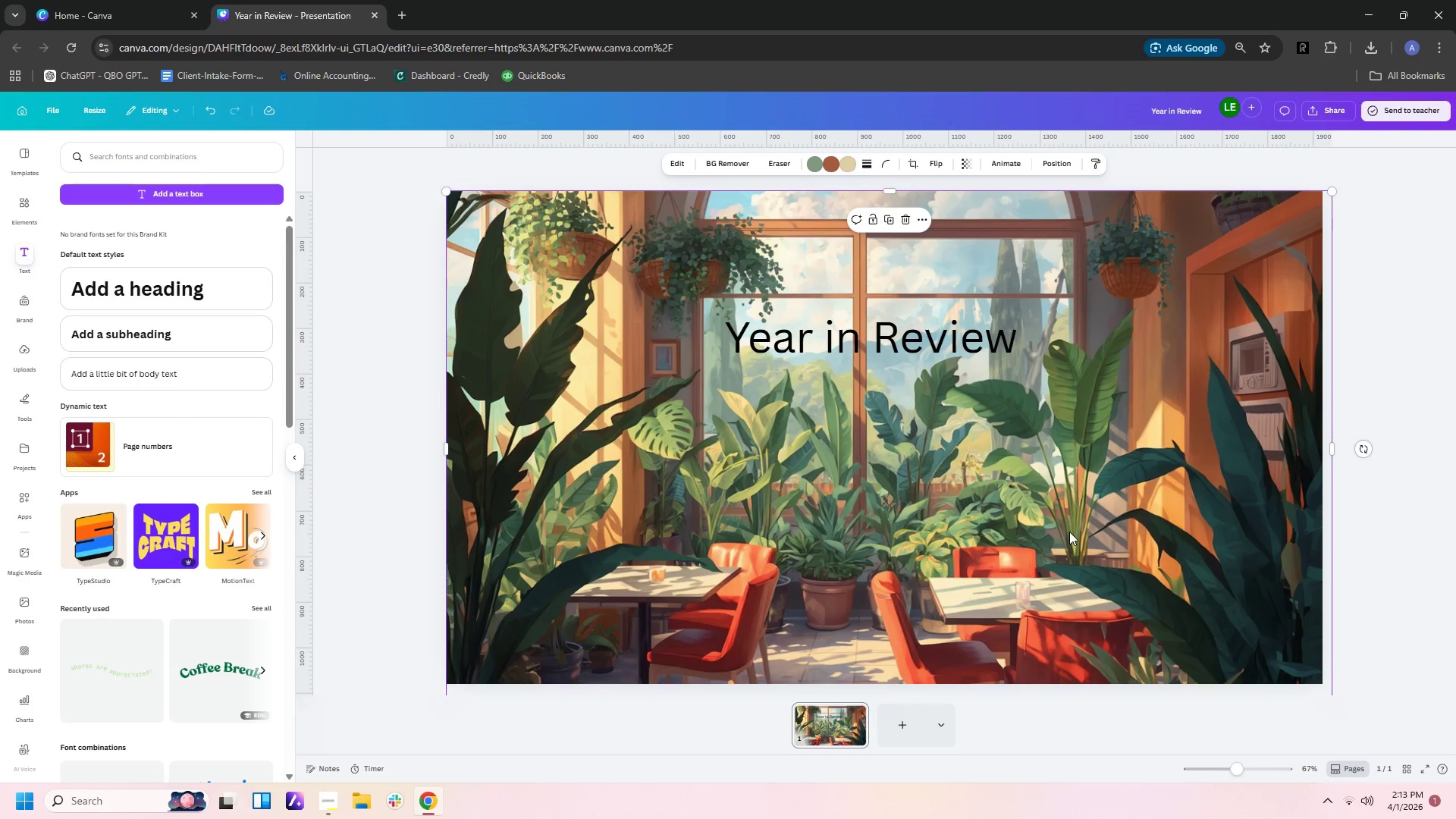 
right_click([1069, 532])
 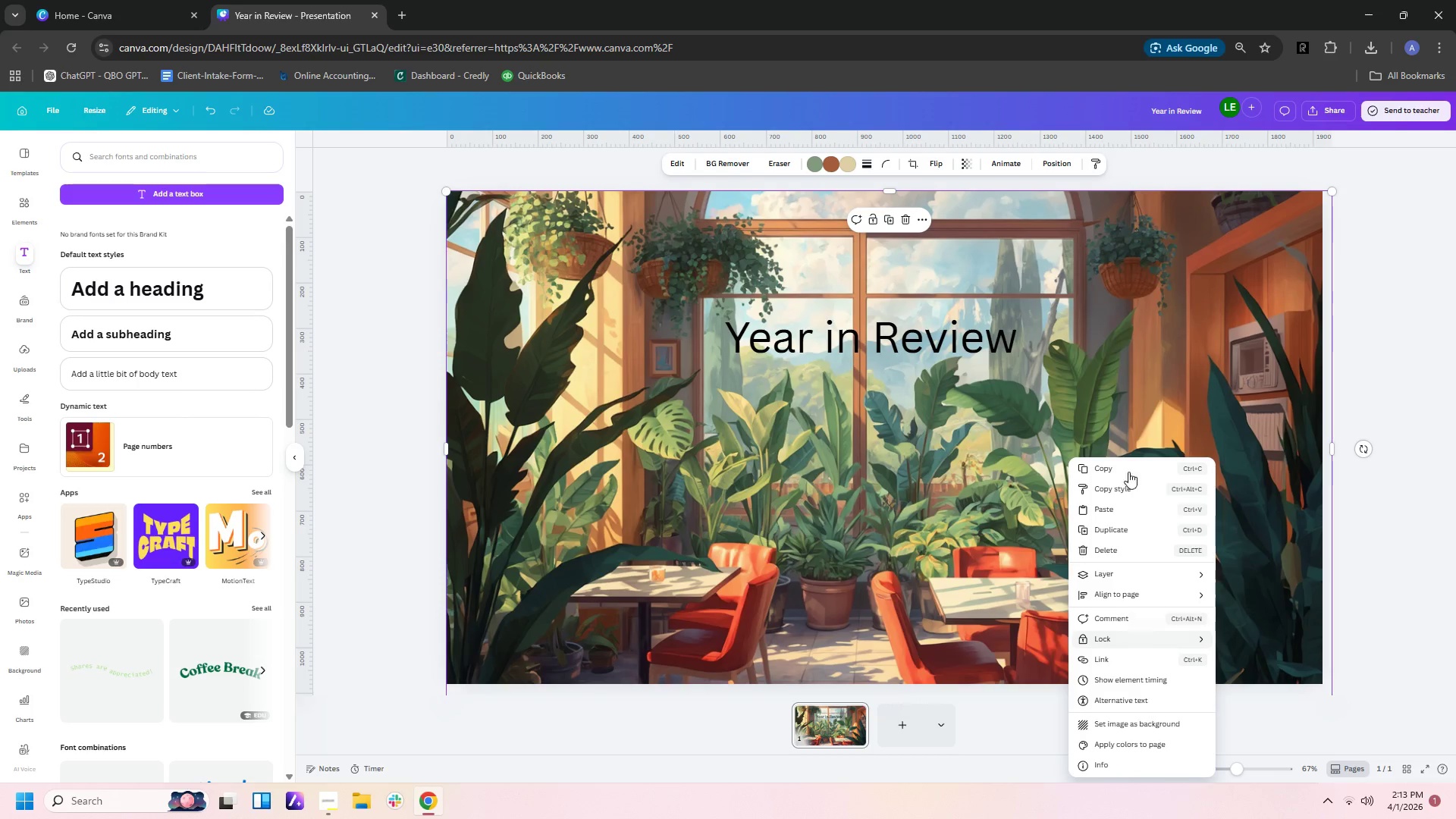 
left_click([1129, 386])
 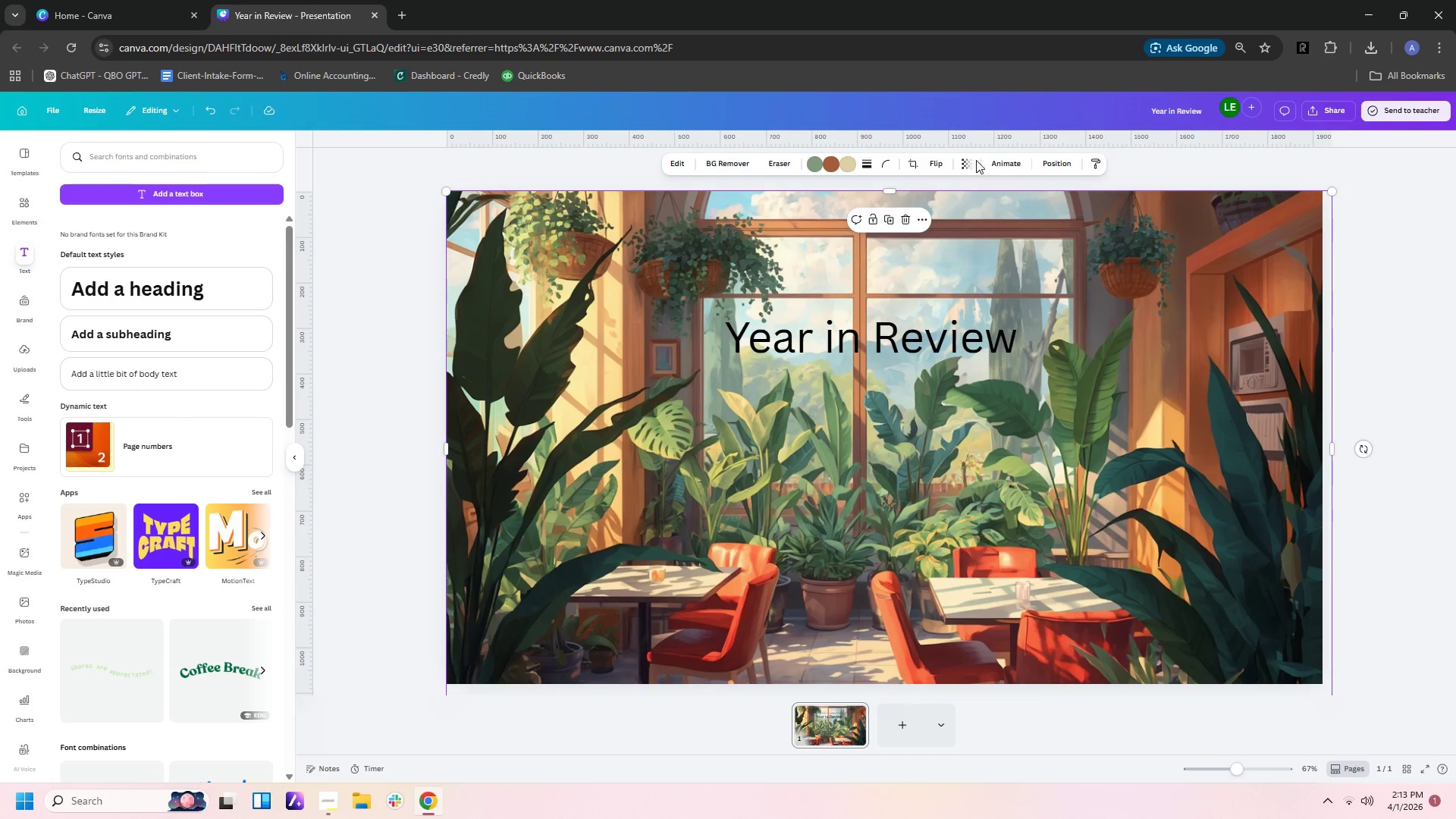 
left_click([962, 165])
 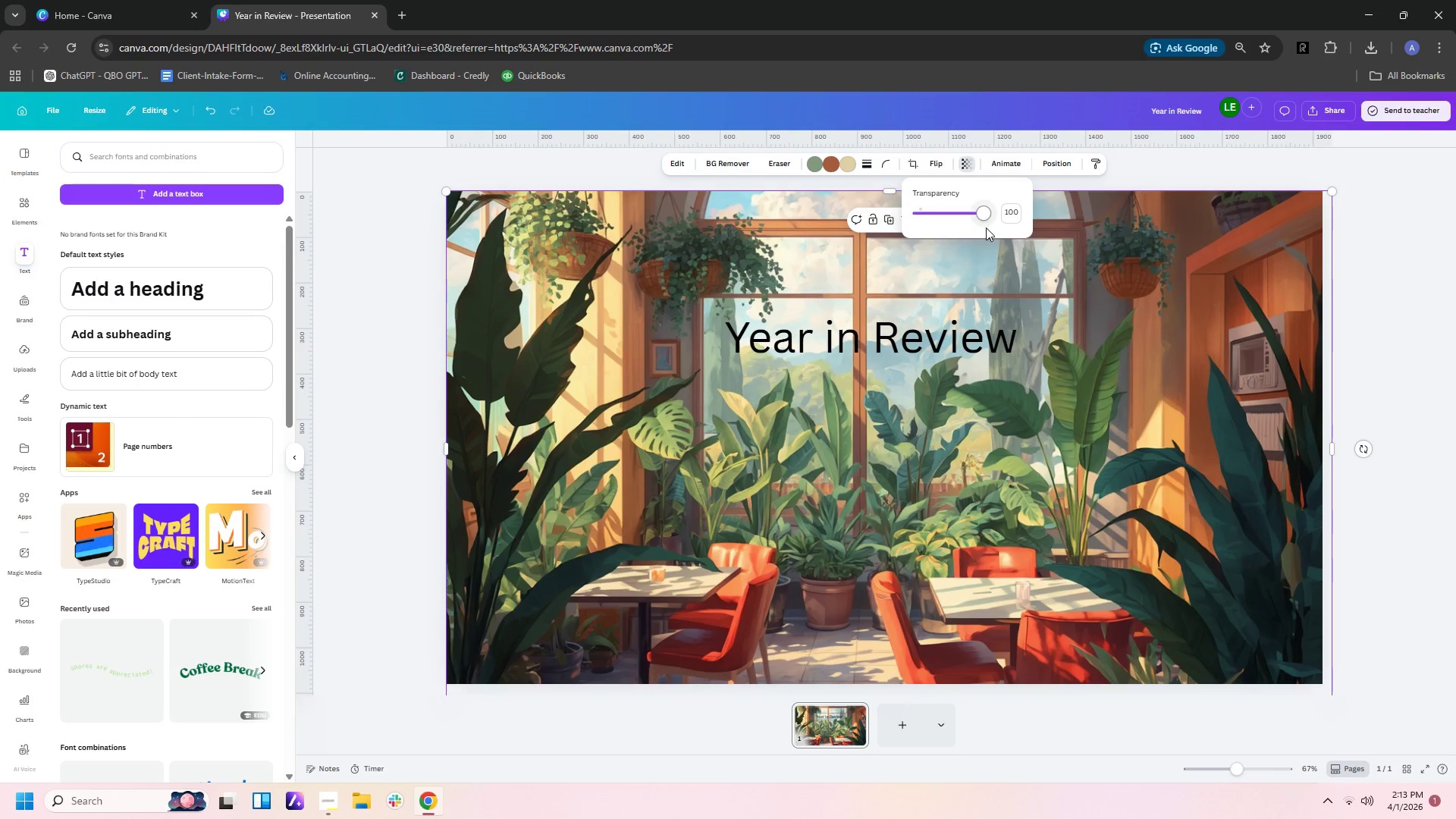 
left_click_drag(start_coordinate=[986, 217], to_coordinate=[971, 214])
 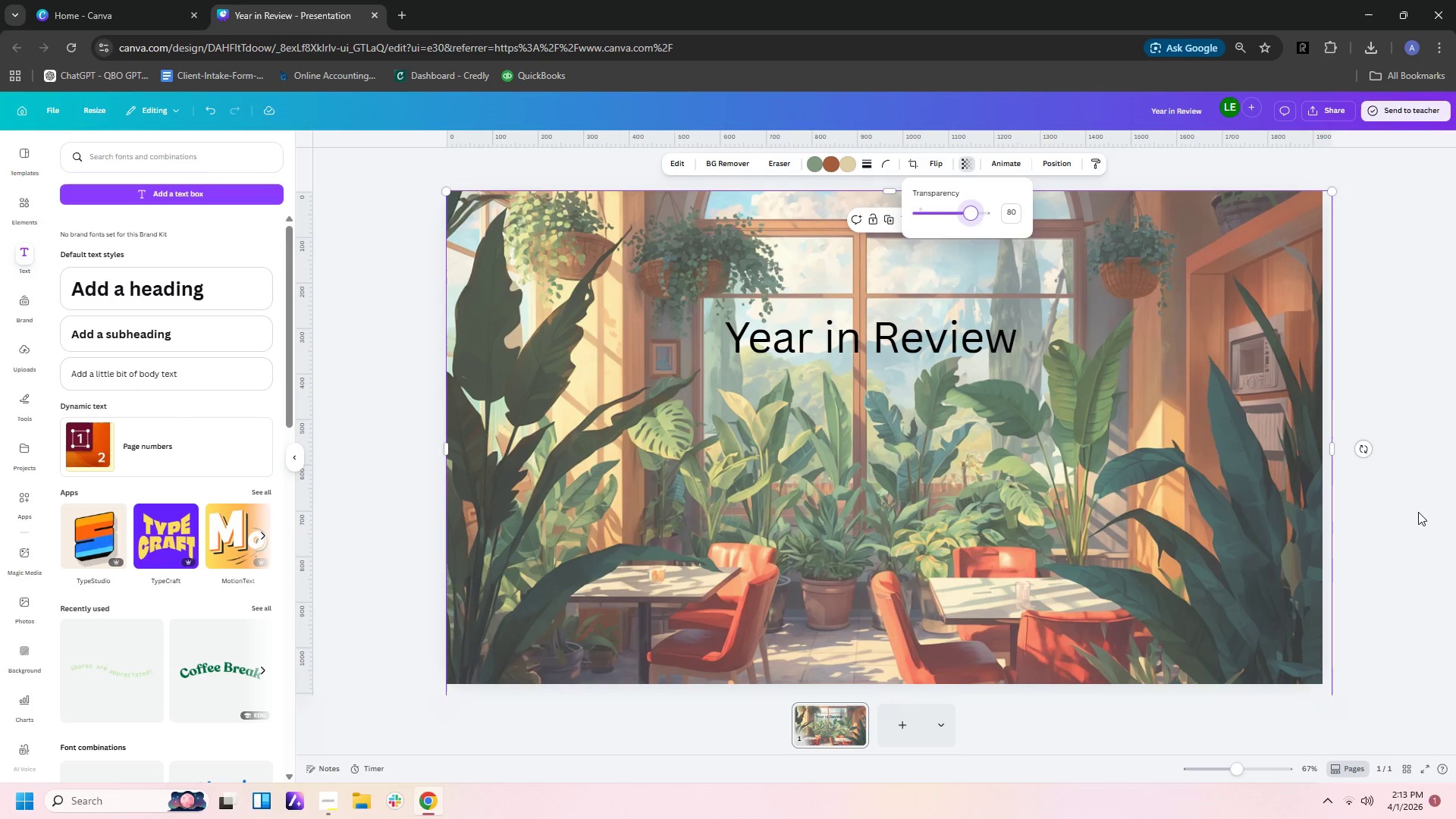 
left_click([1418, 512])
 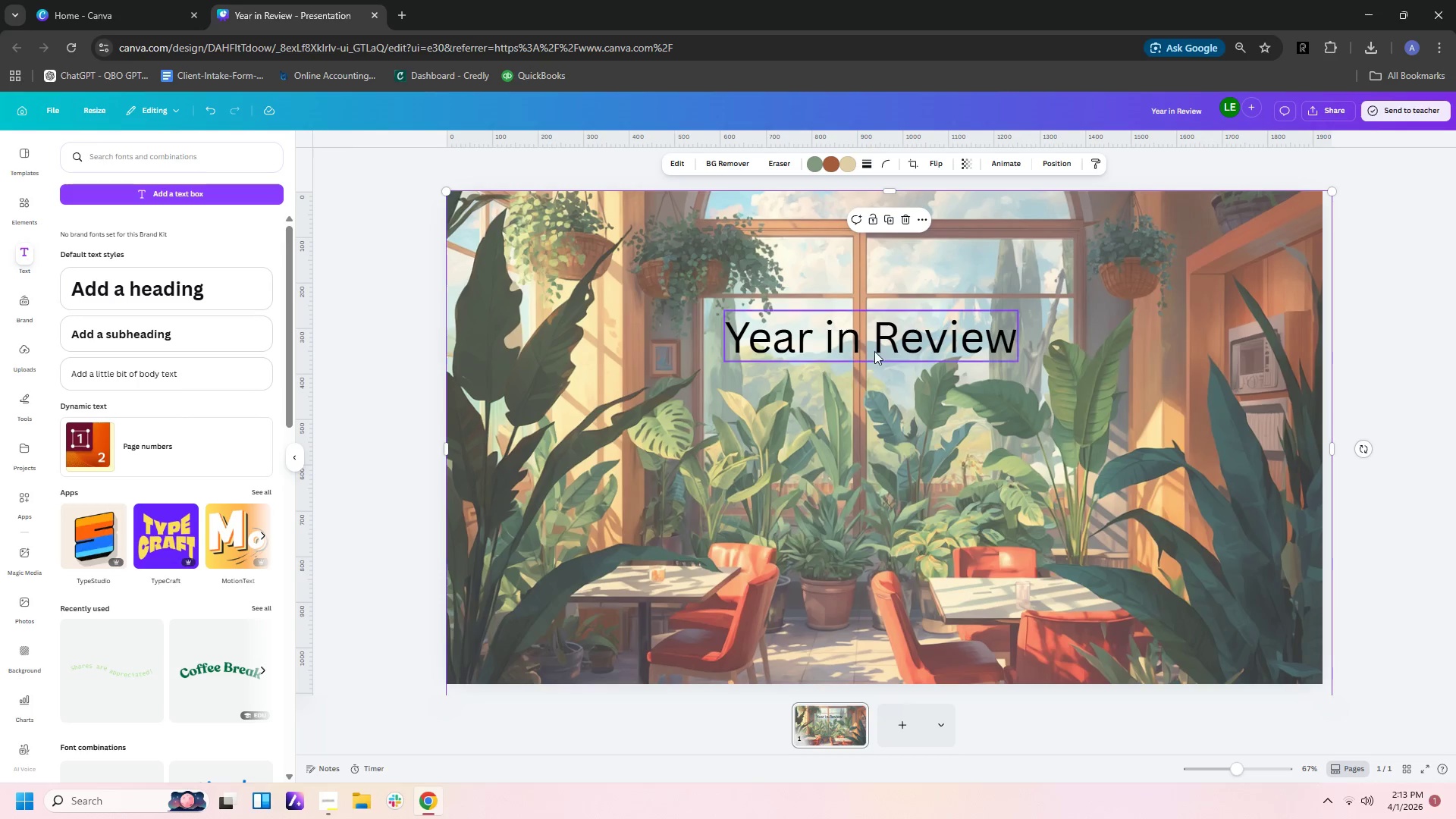 
left_click([878, 332])
 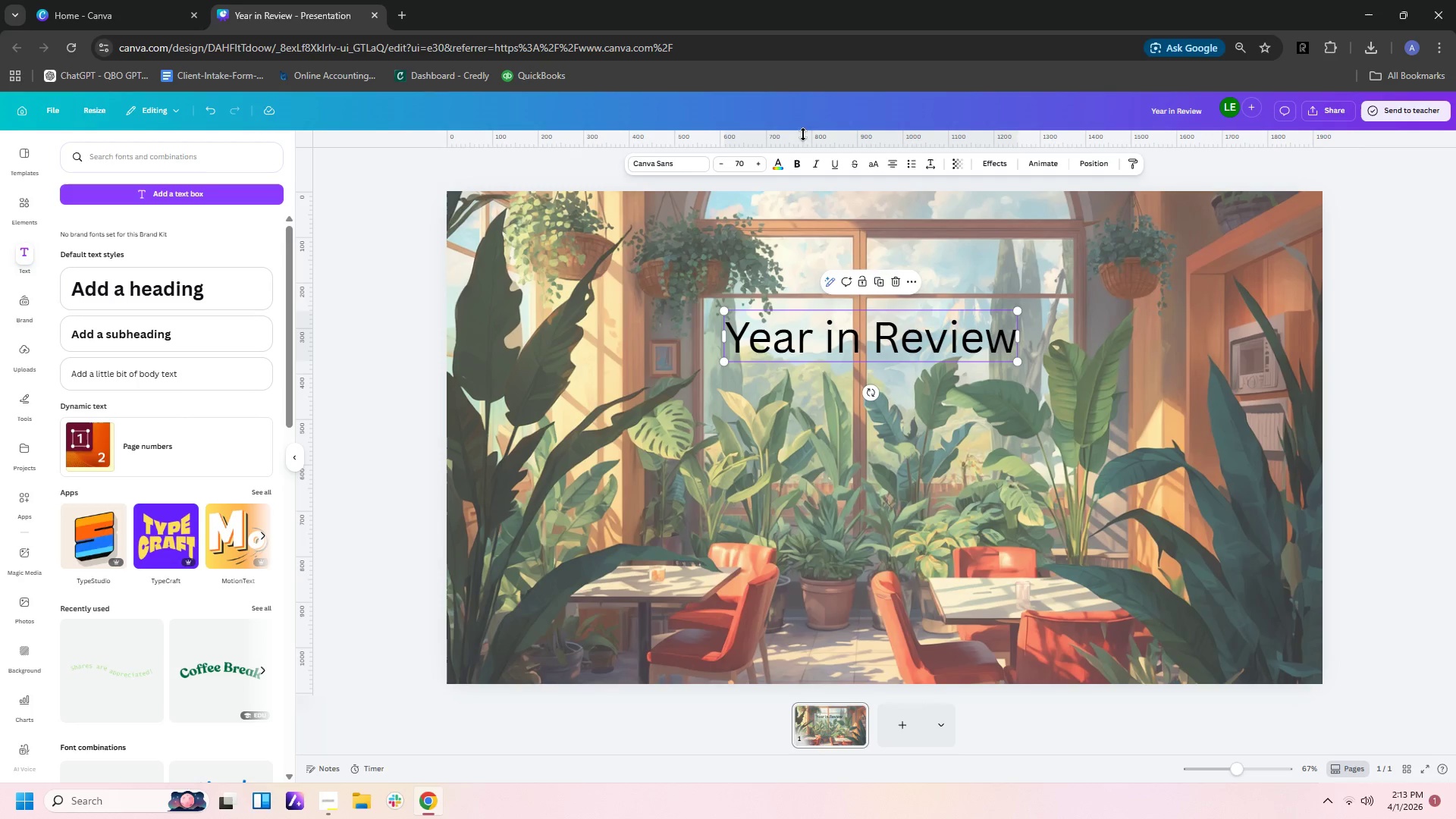 
mouse_move([812, 169])
 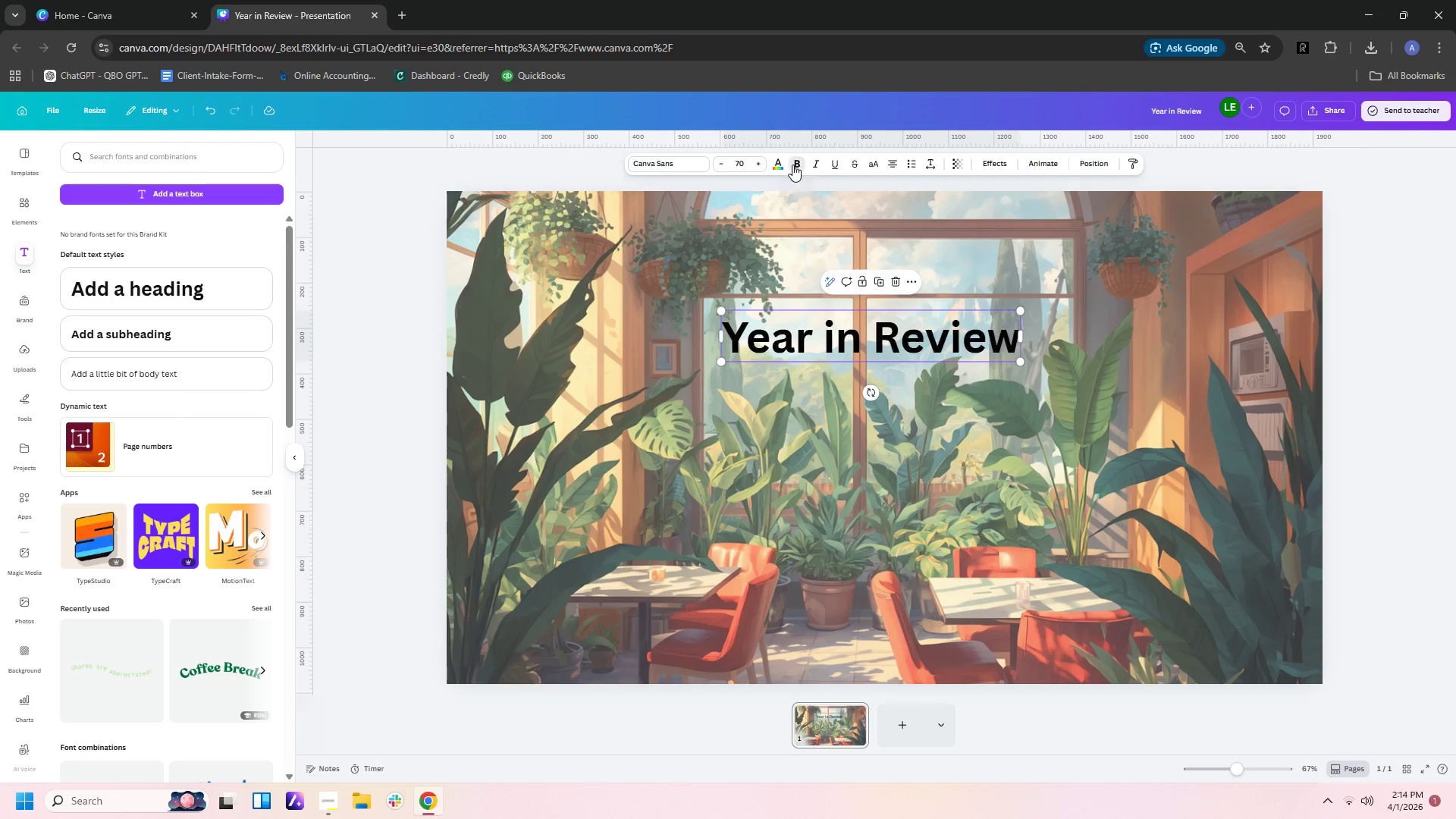 
double_click([785, 165])
 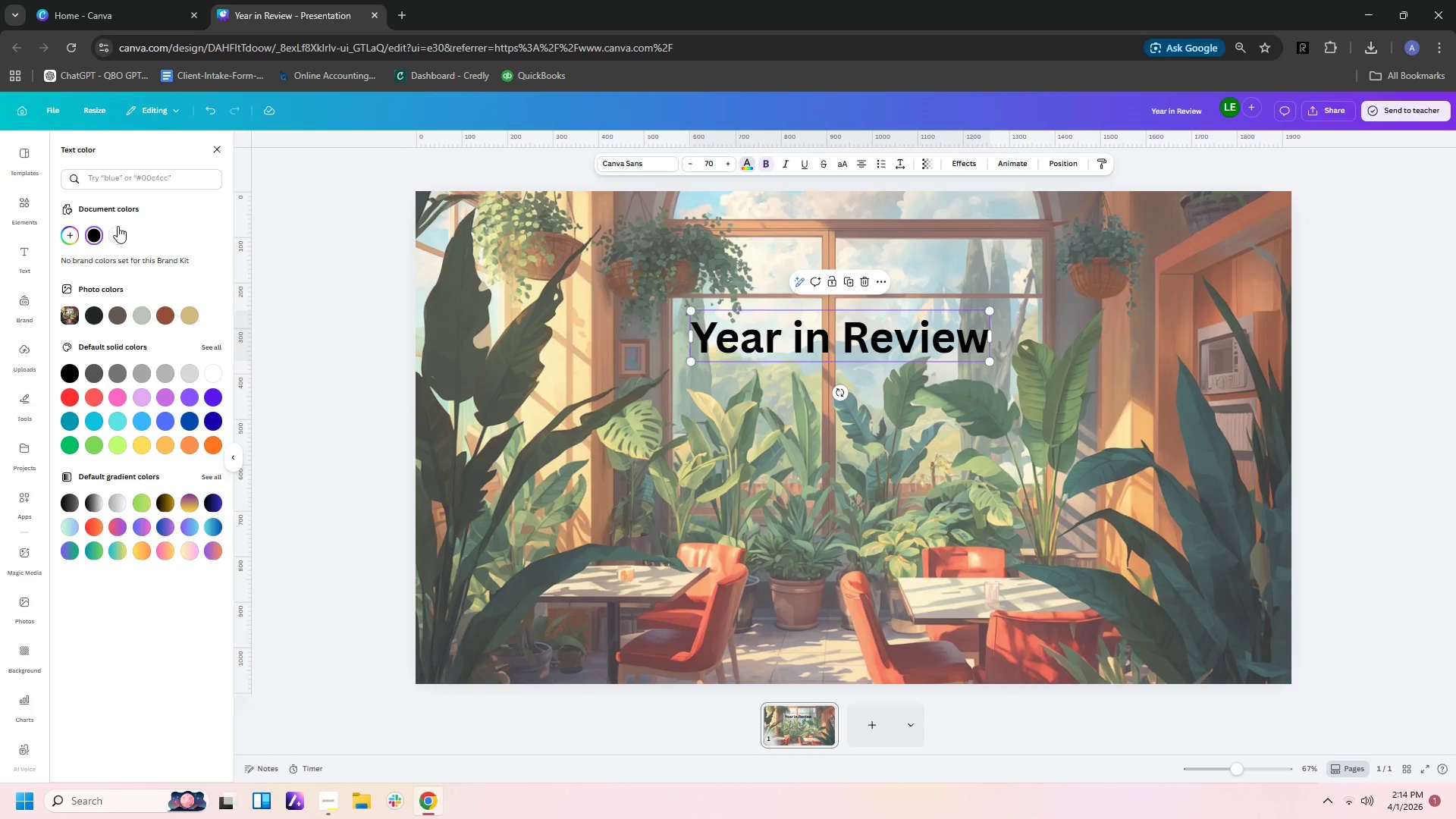 
left_click([120, 233])
 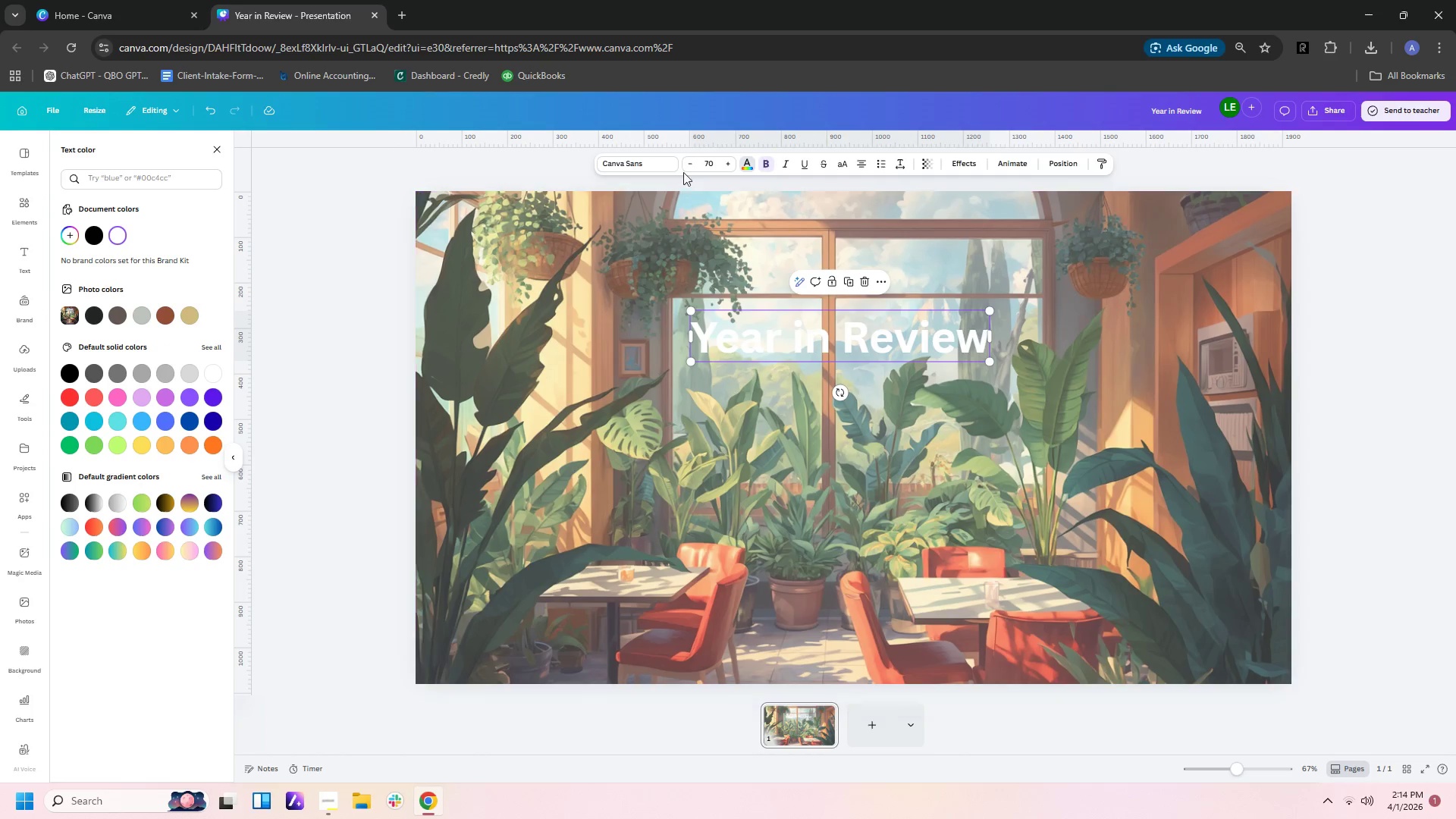 
left_click([663, 165])
 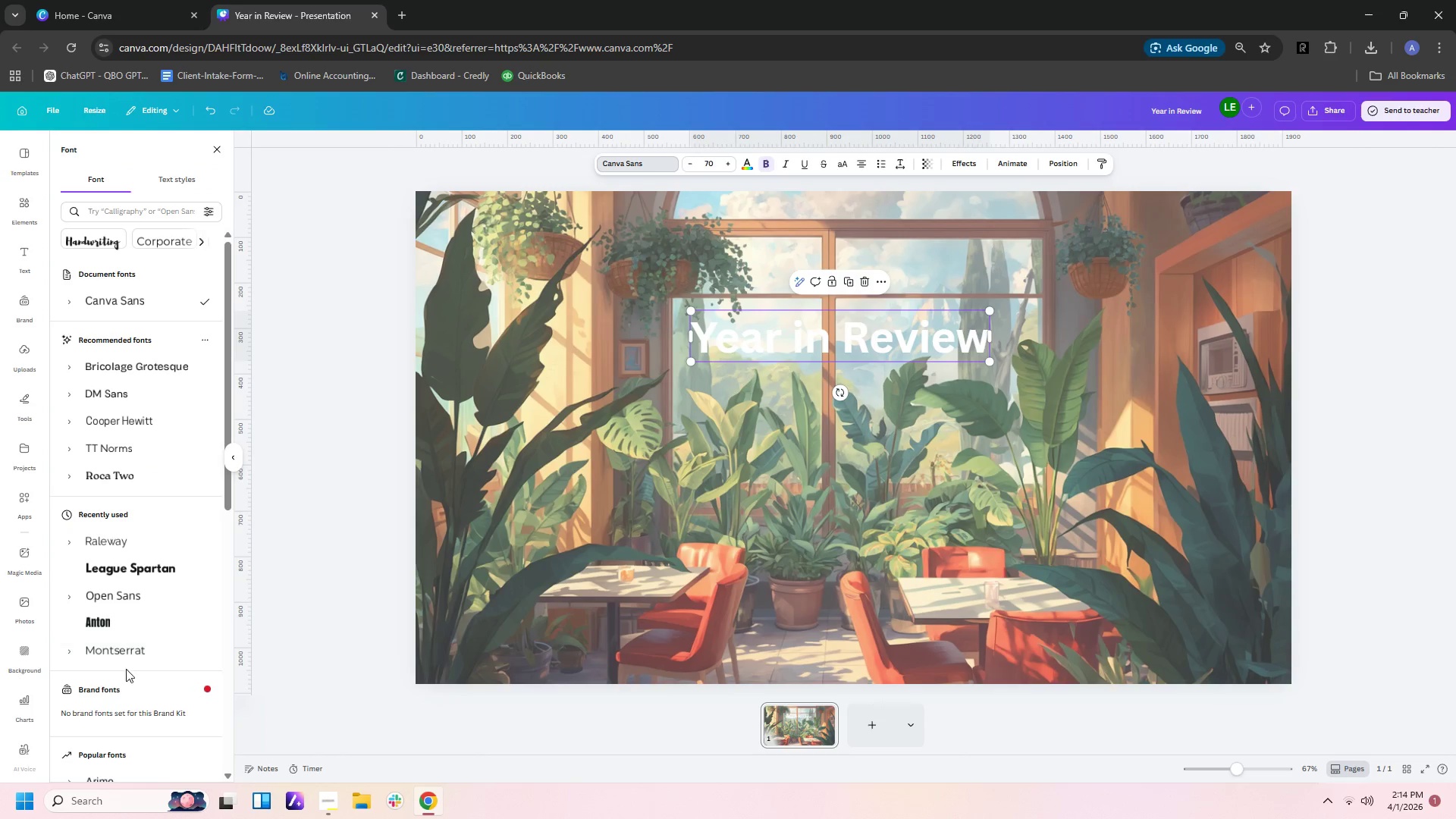 
scroll: coordinate [151, 639], scroll_direction: down, amount: 10.0
 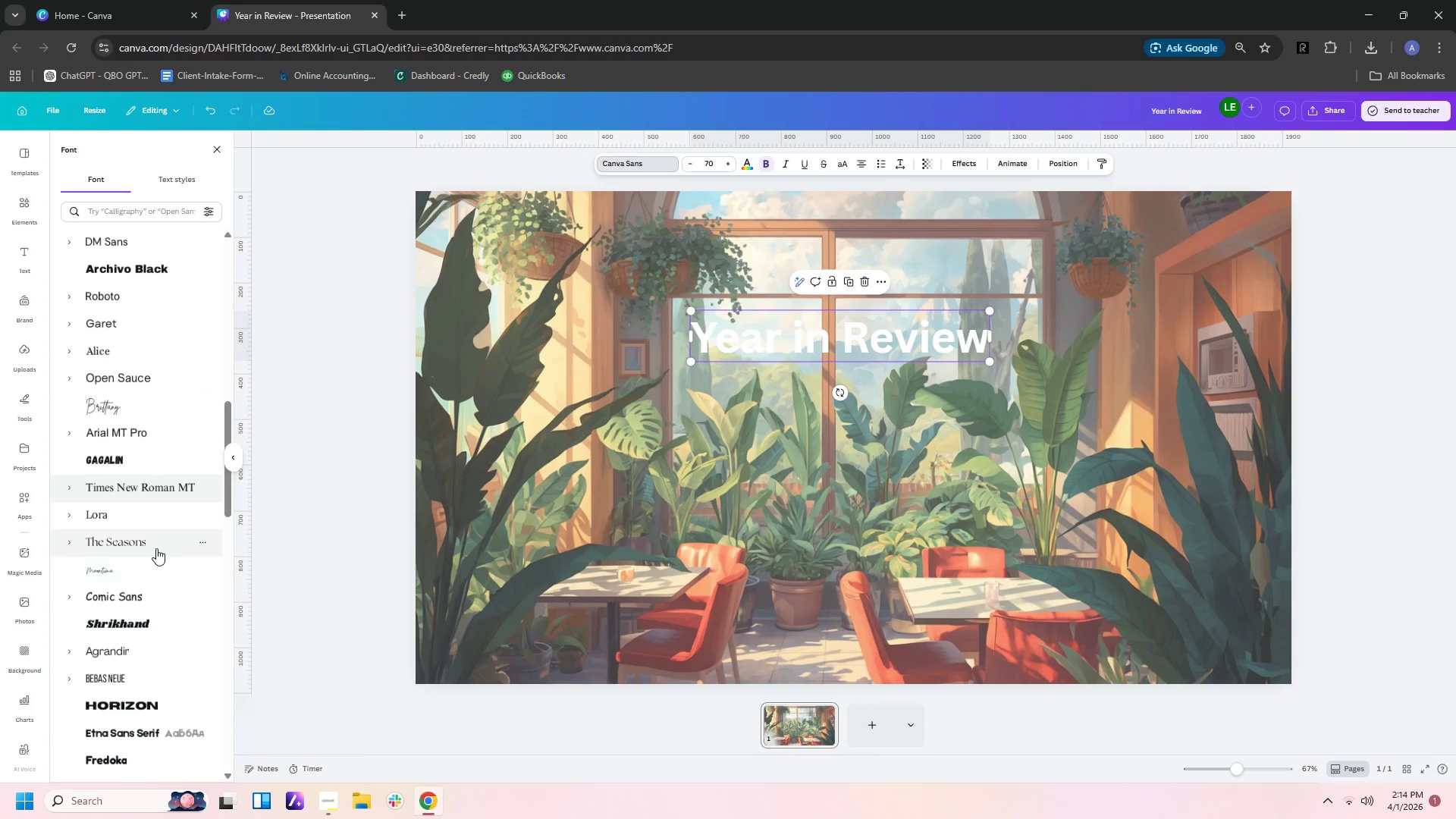 
left_click([156, 548])
 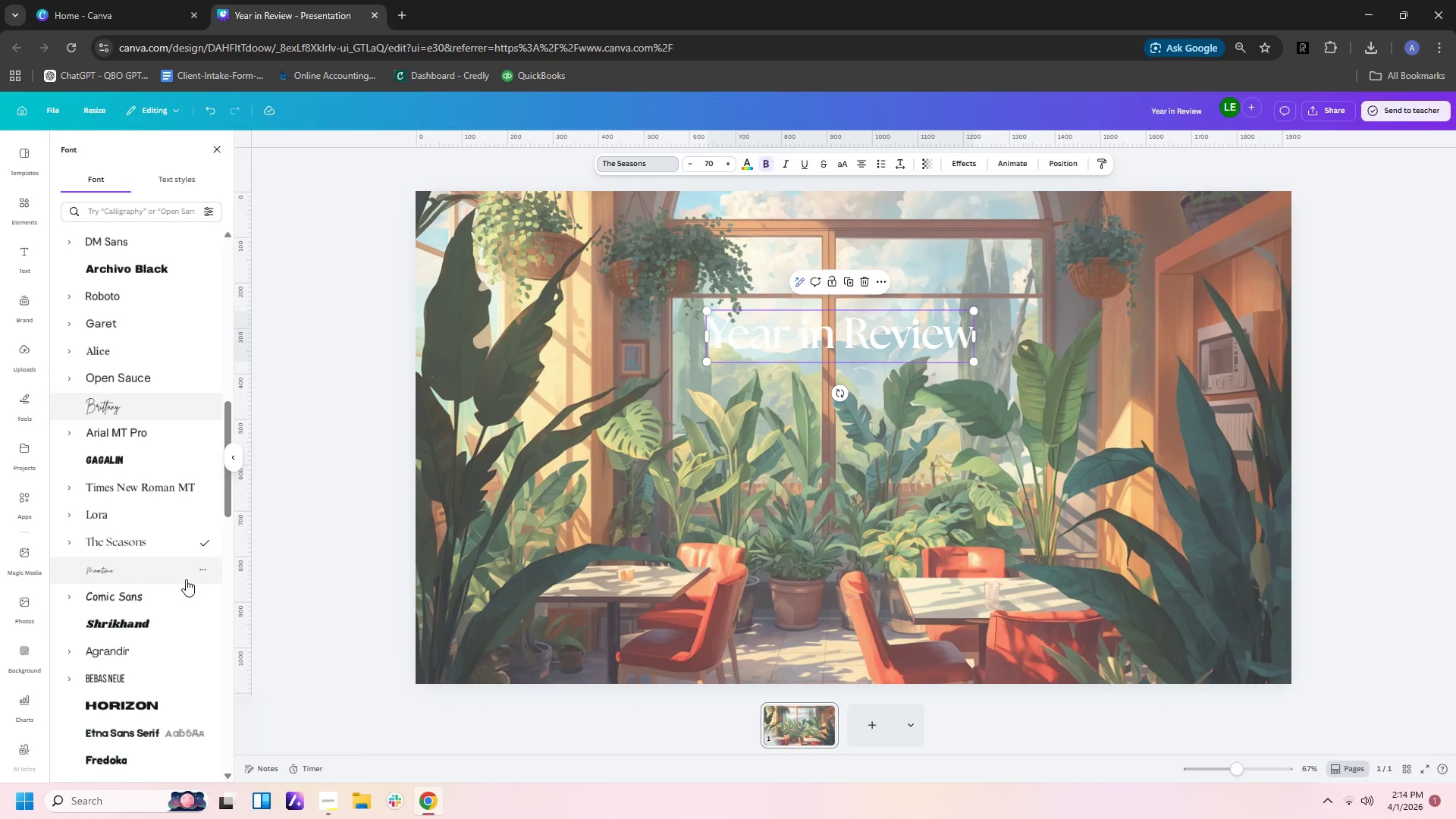 
wait(32.53)
 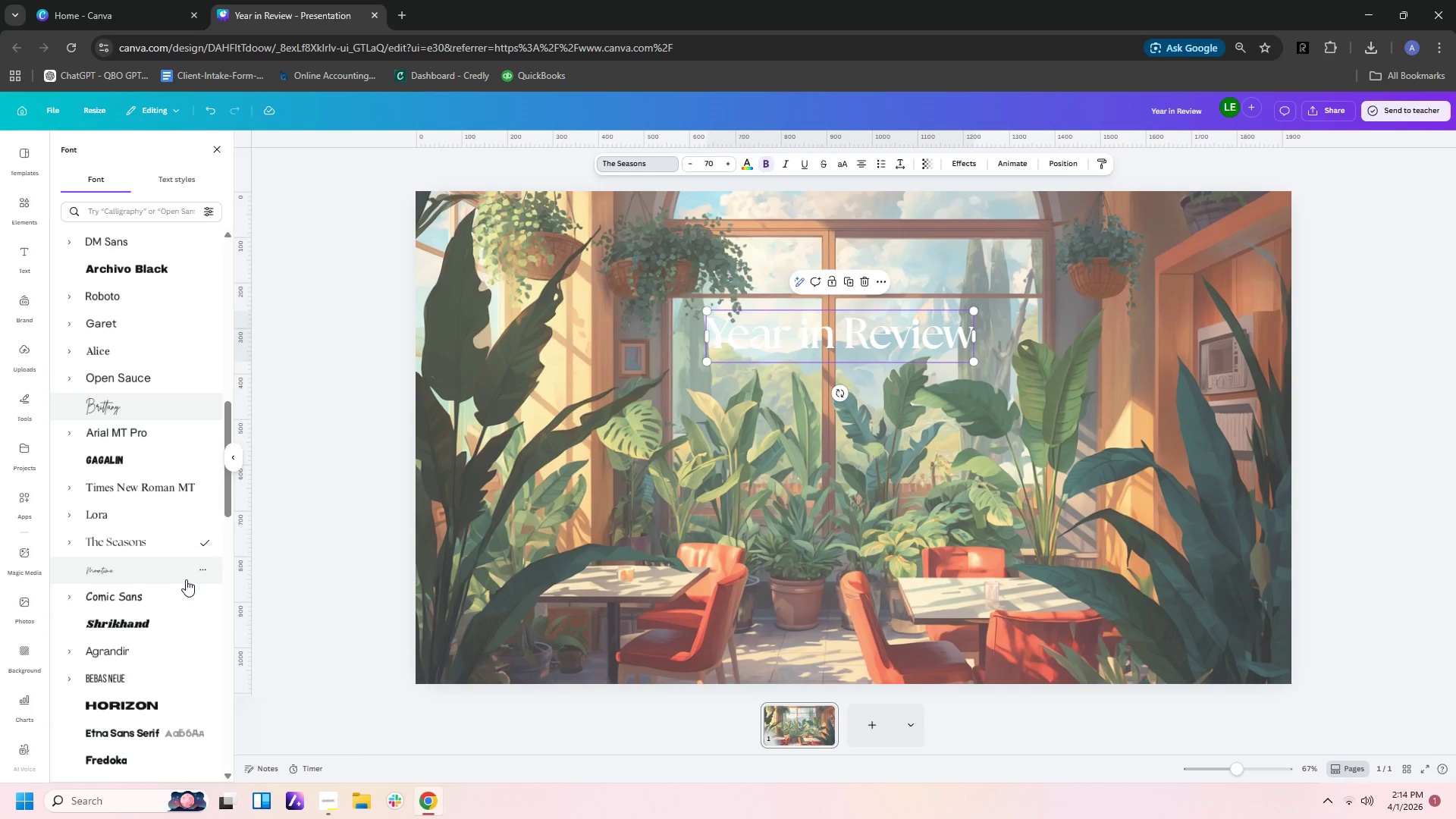 
left_click([901, 342])
 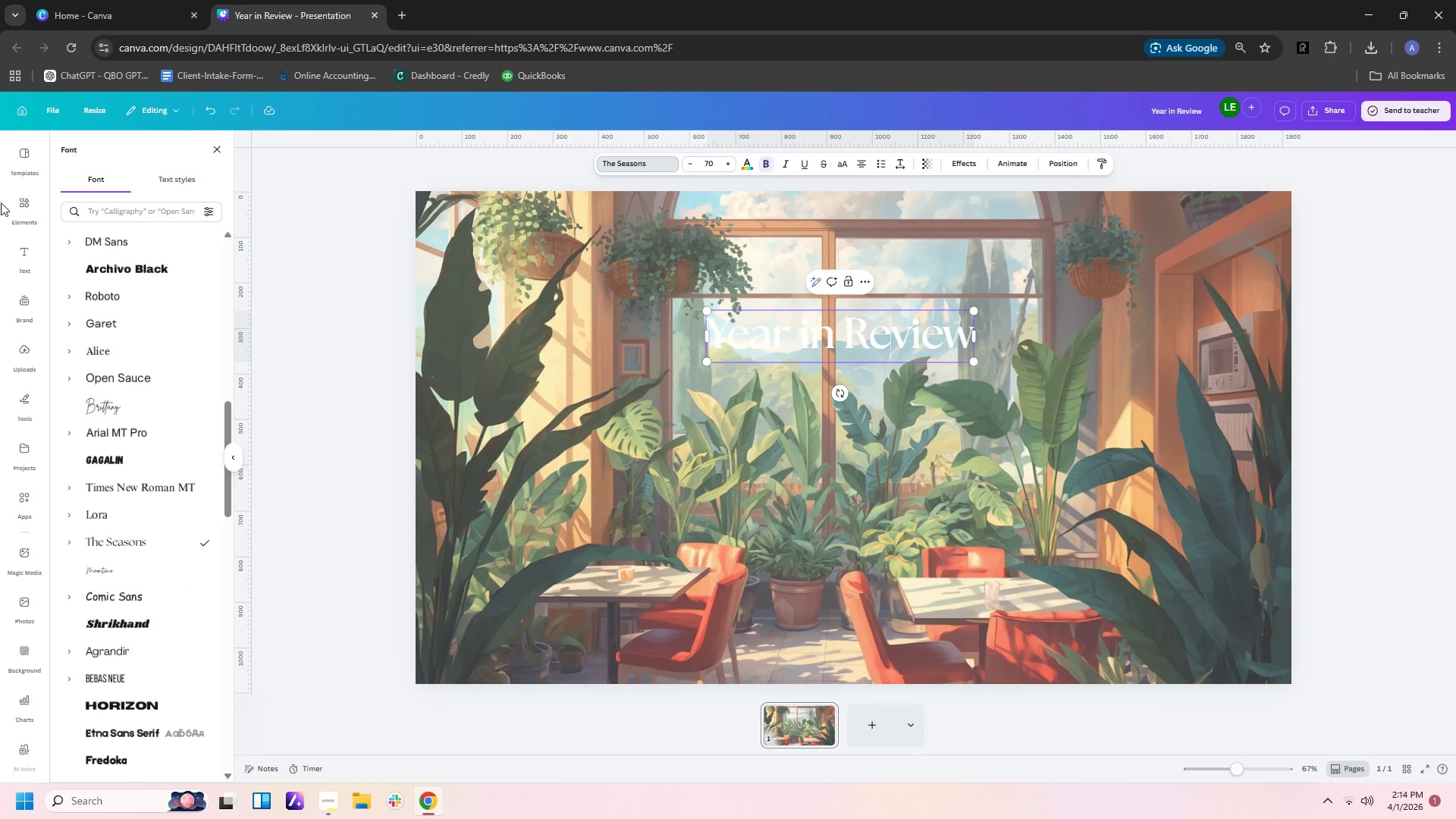 
left_click([11, 205])
 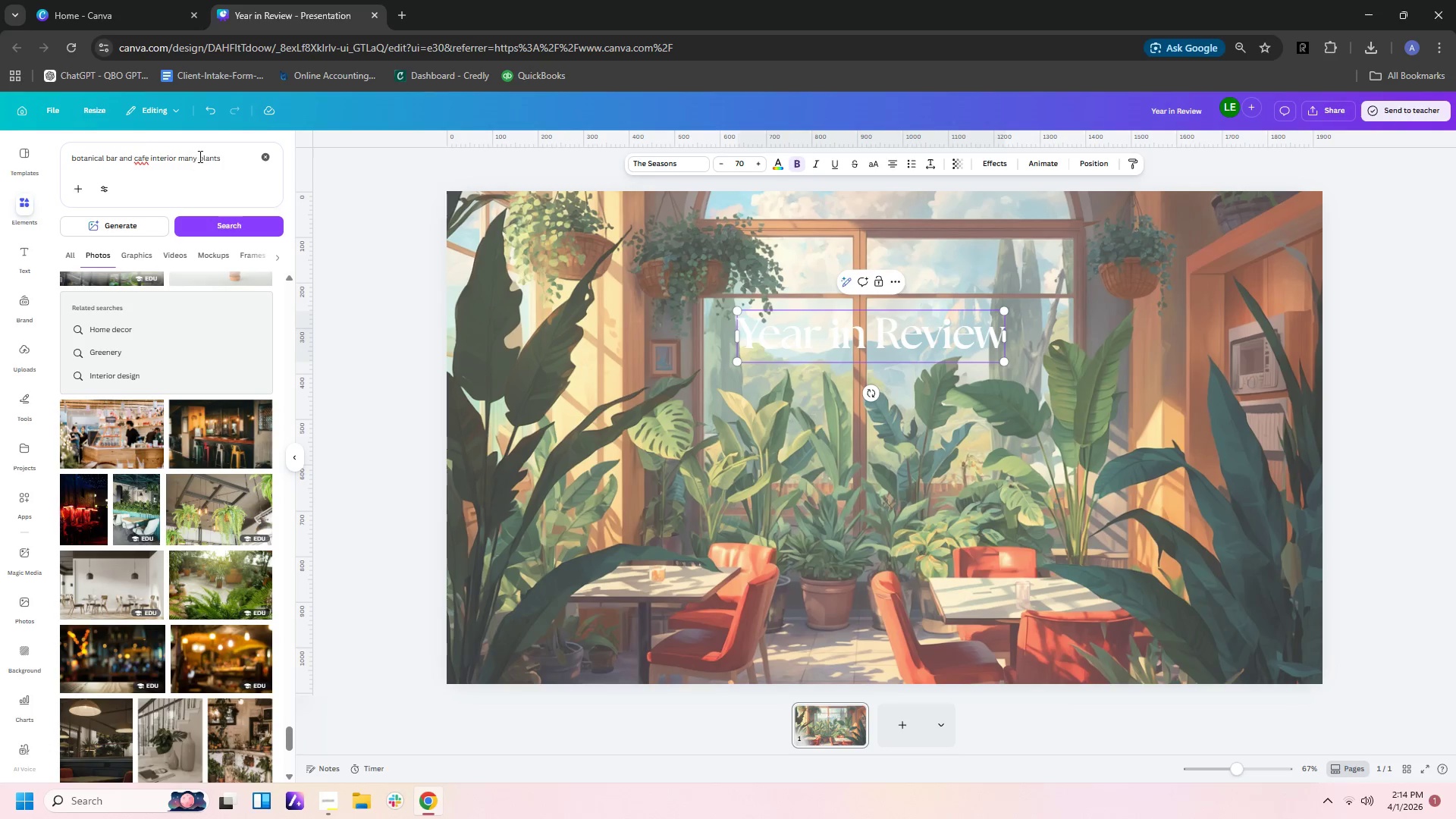 
left_click_drag(start_coordinate=[227, 160], to_coordinate=[0, 152])
 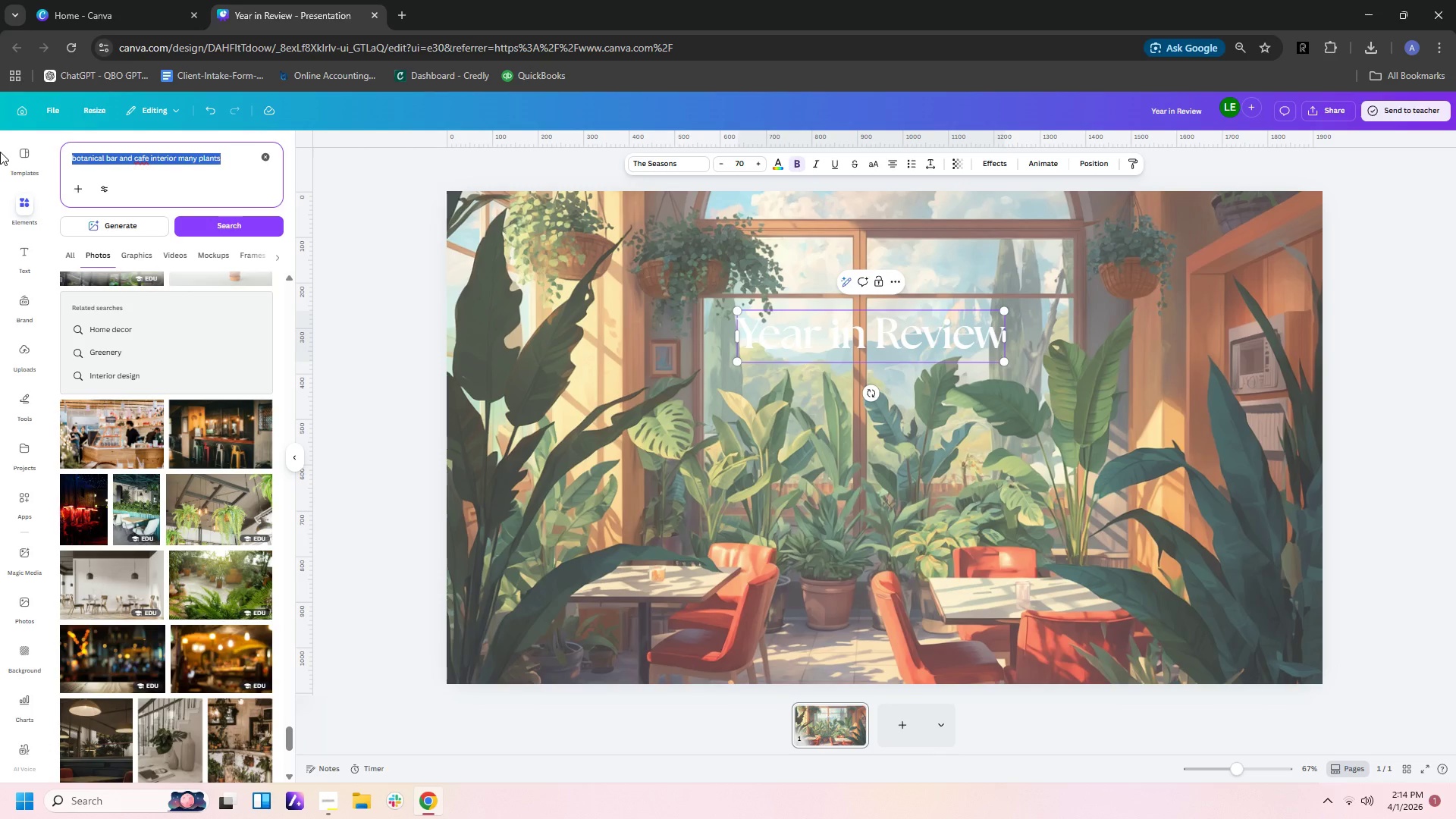 
type(black overlay)
 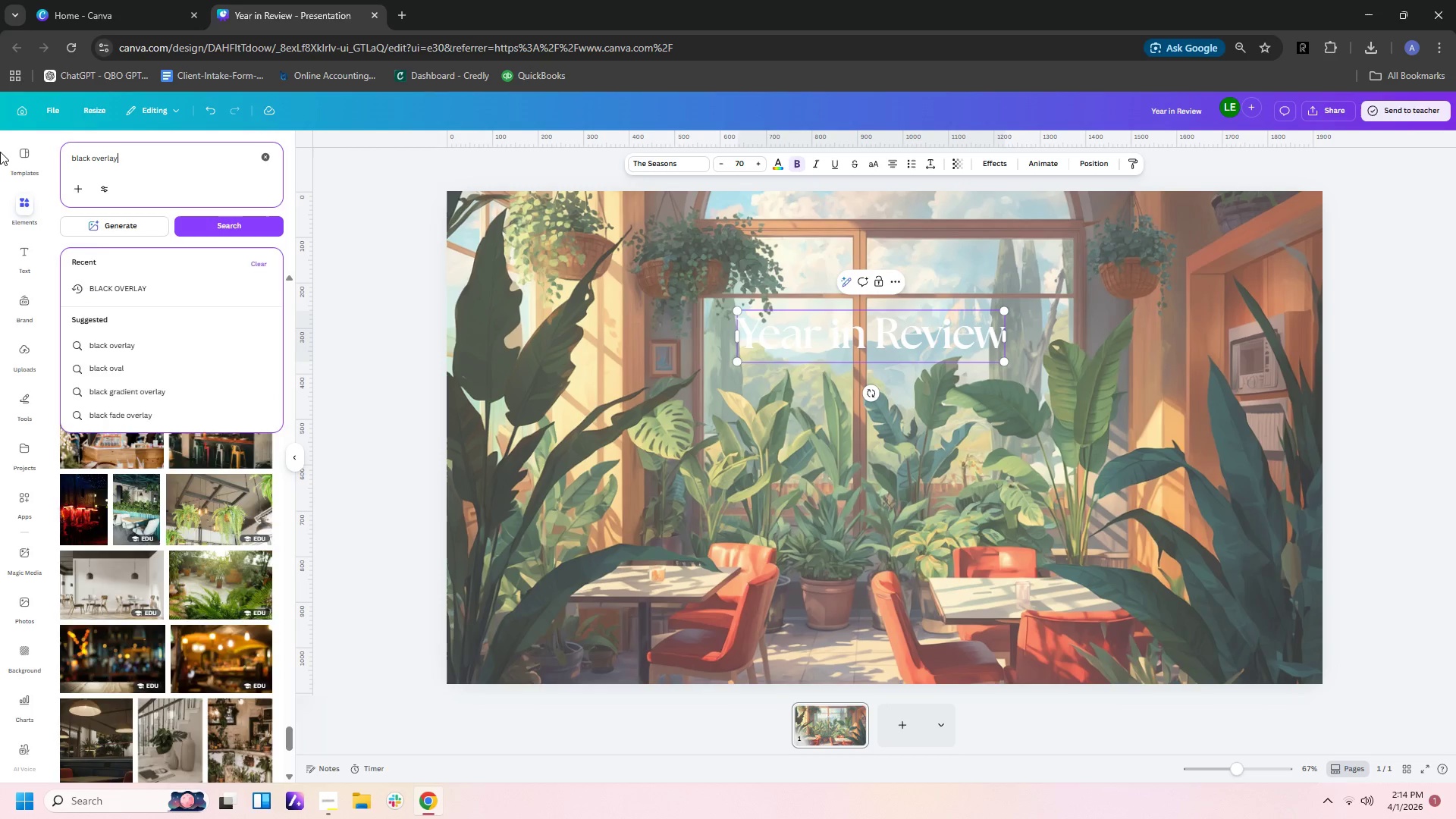 
key(Enter)
 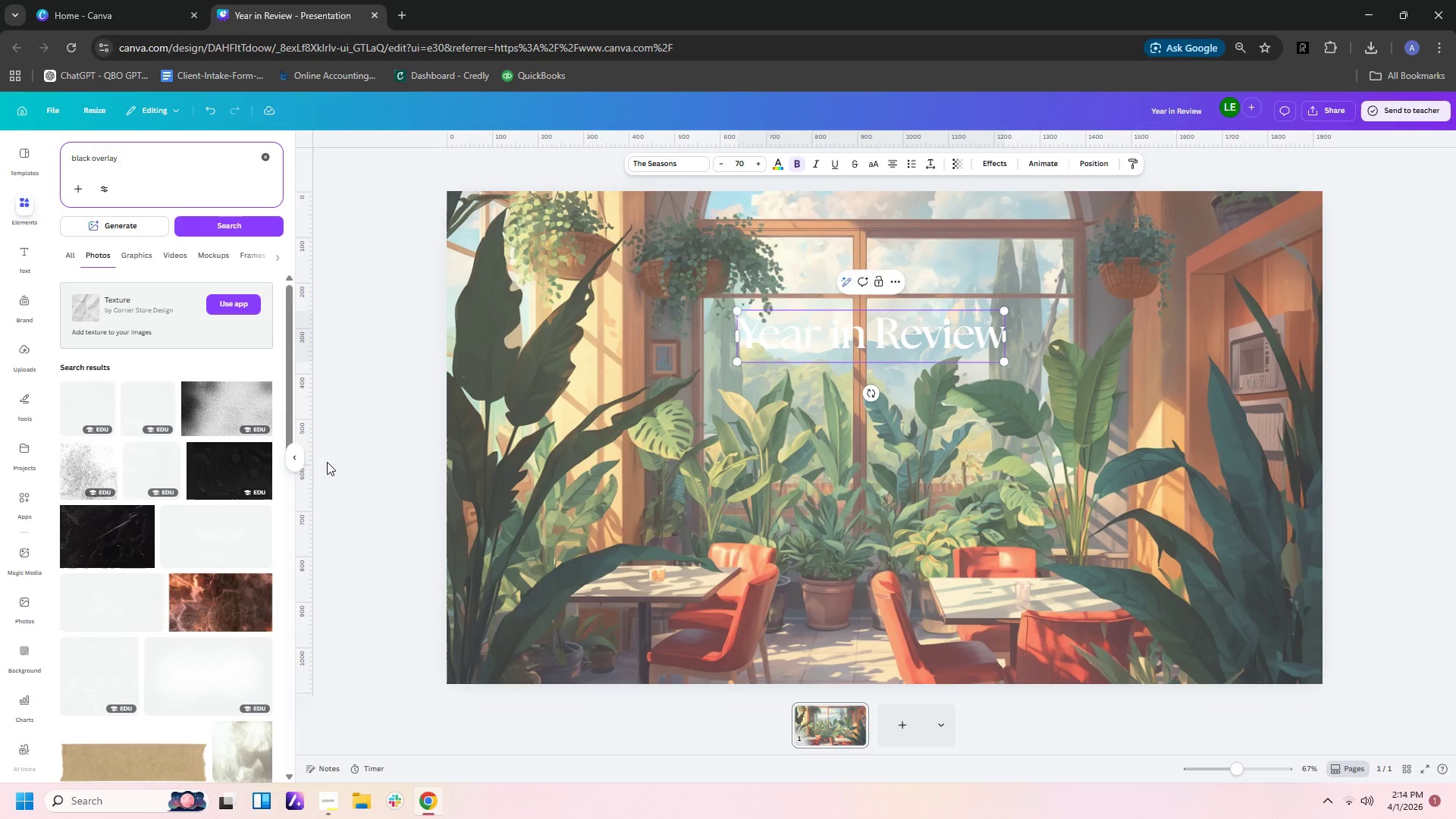 
left_click([219, 459])
 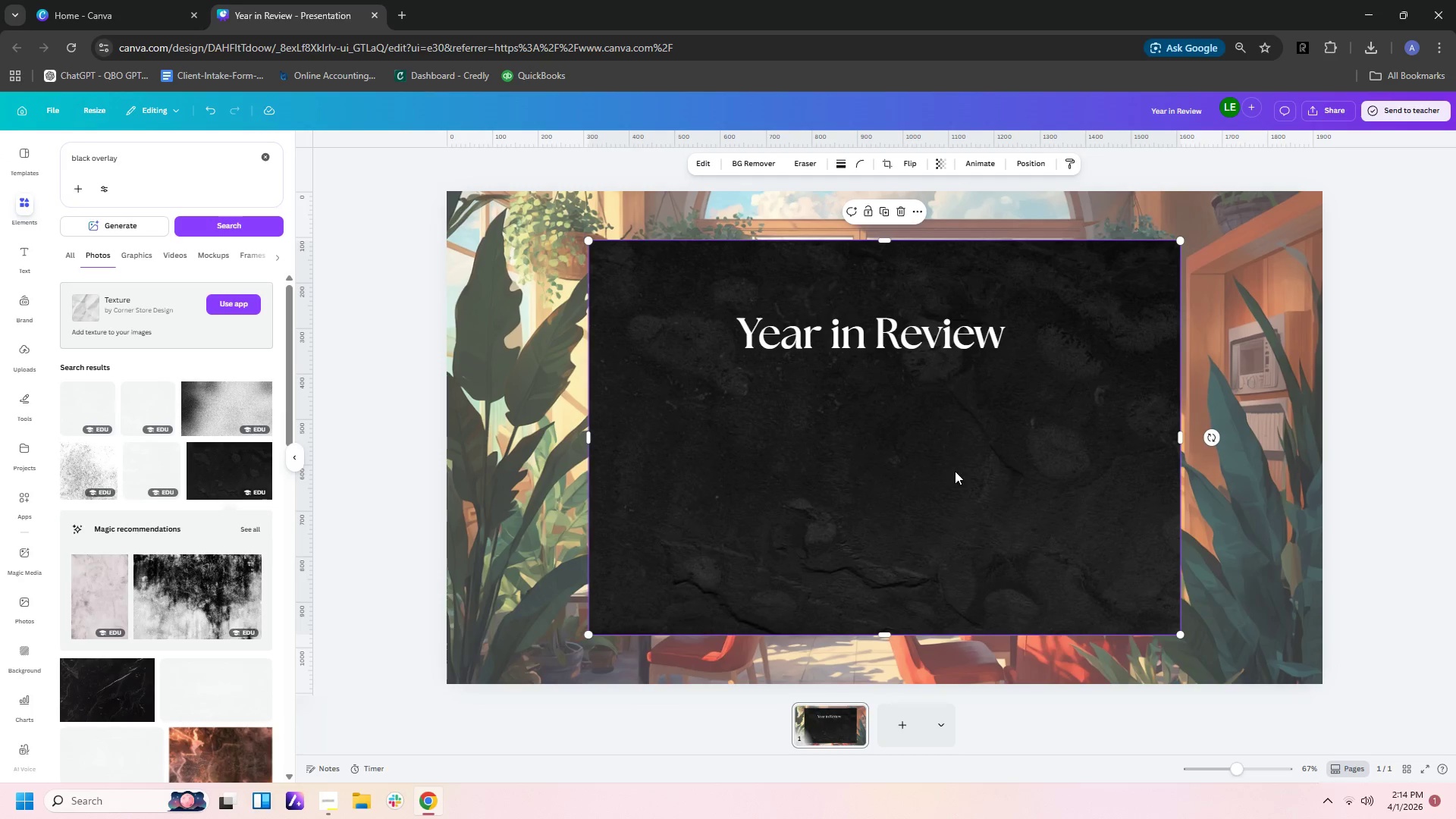 
key(Delete)
 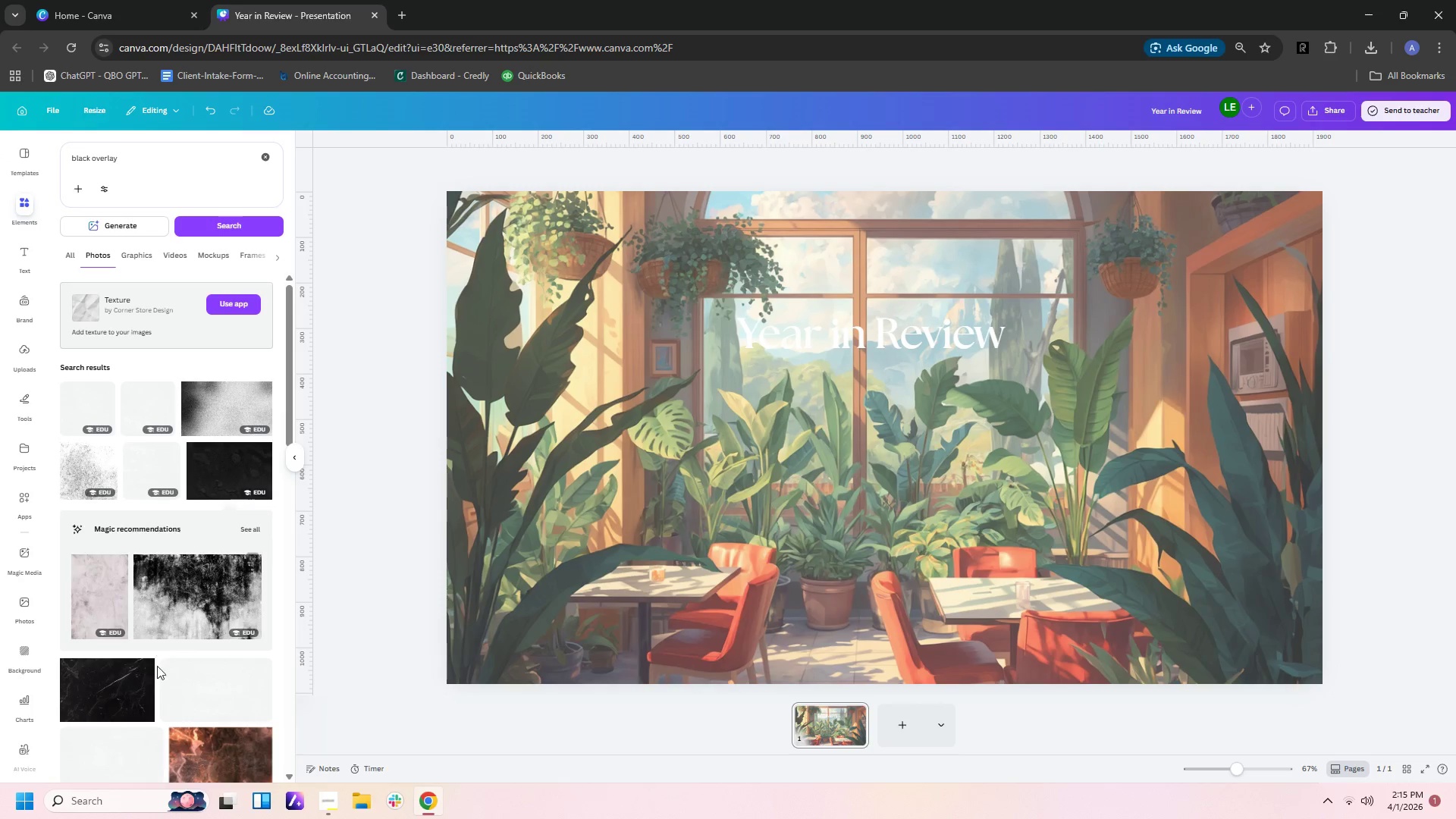 
left_click([130, 695])
 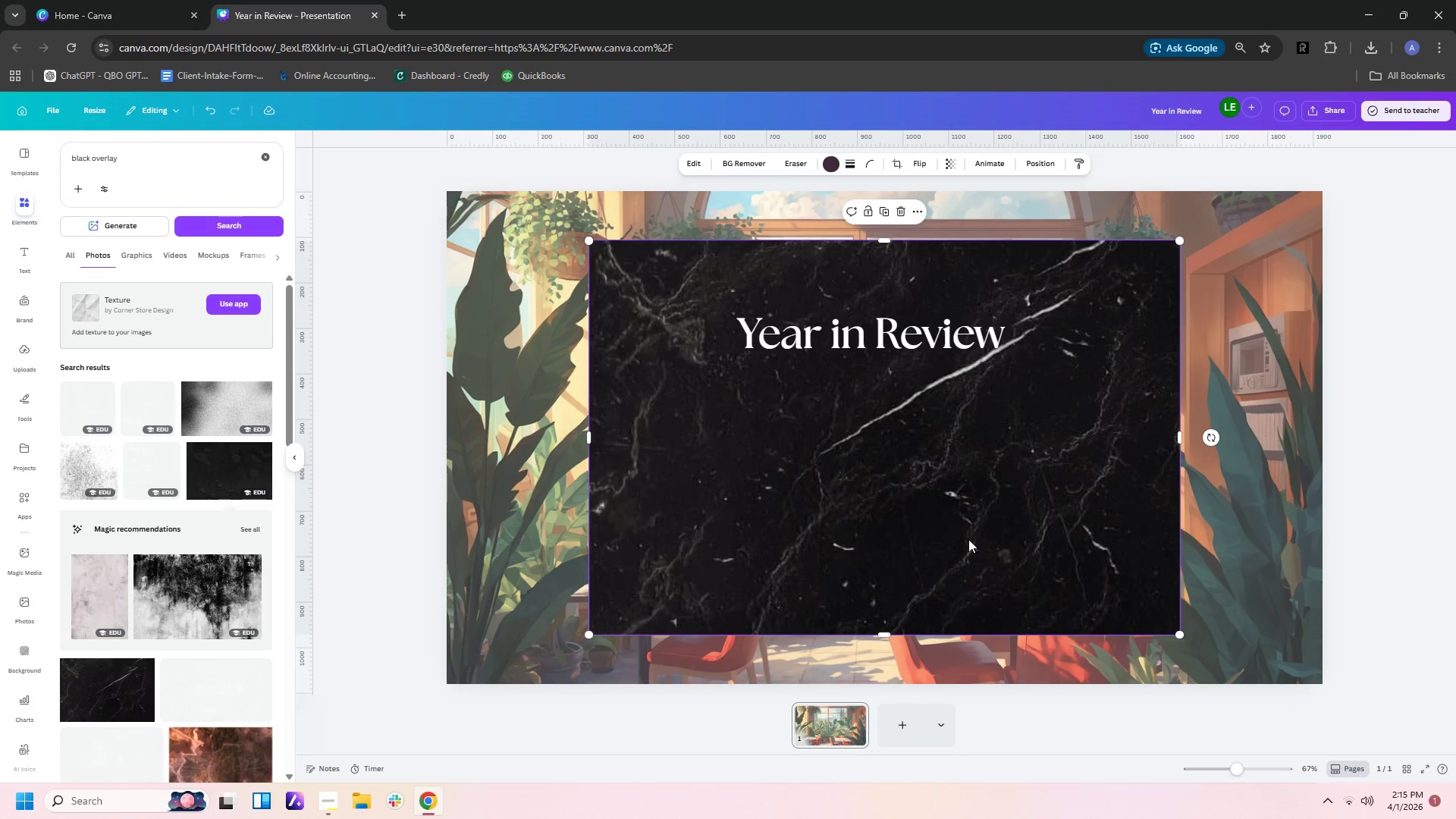 
left_click_drag(start_coordinate=[970, 537], to_coordinate=[829, 487])
 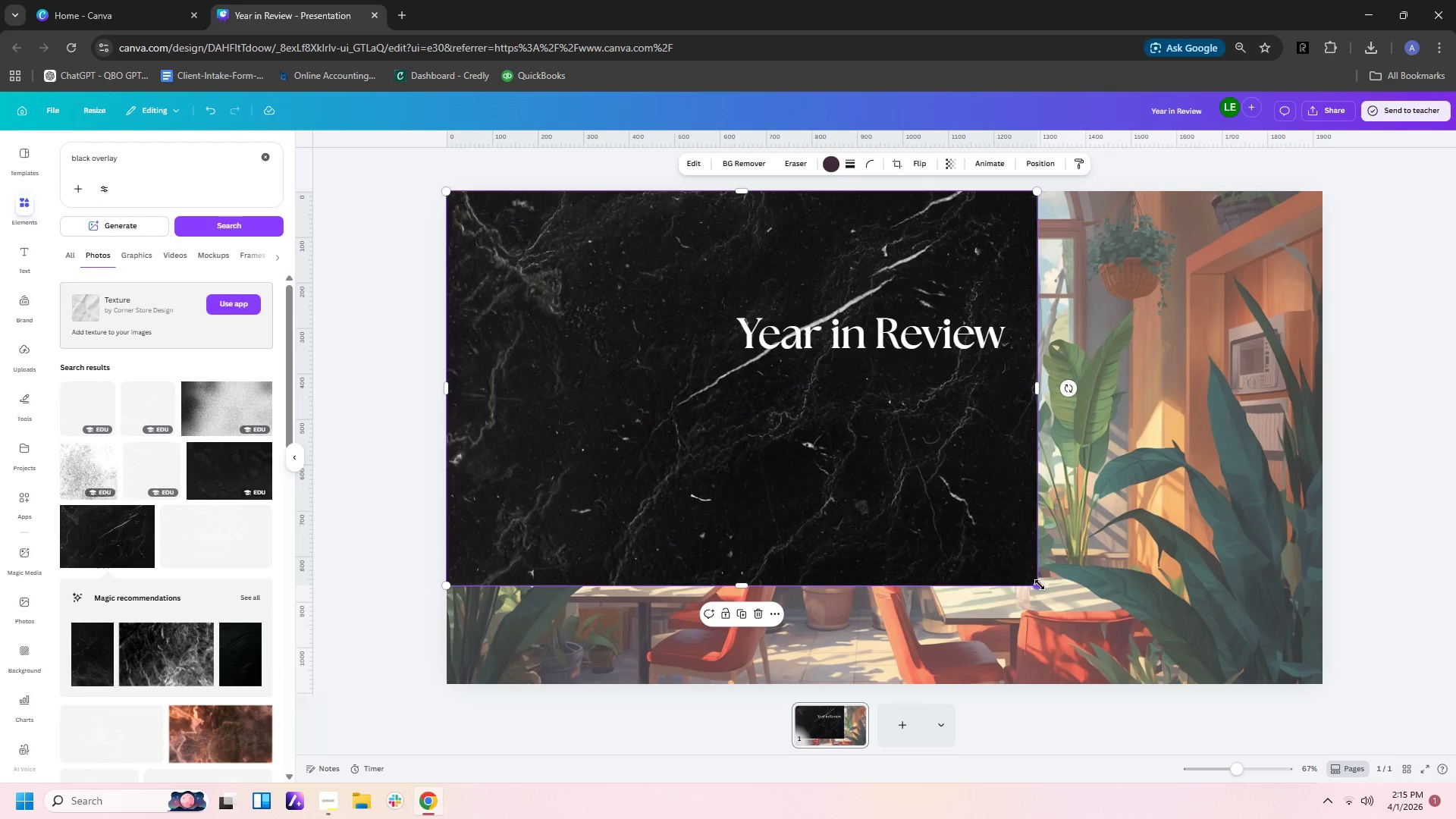 
left_click_drag(start_coordinate=[1039, 585], to_coordinate=[1201, 682])
 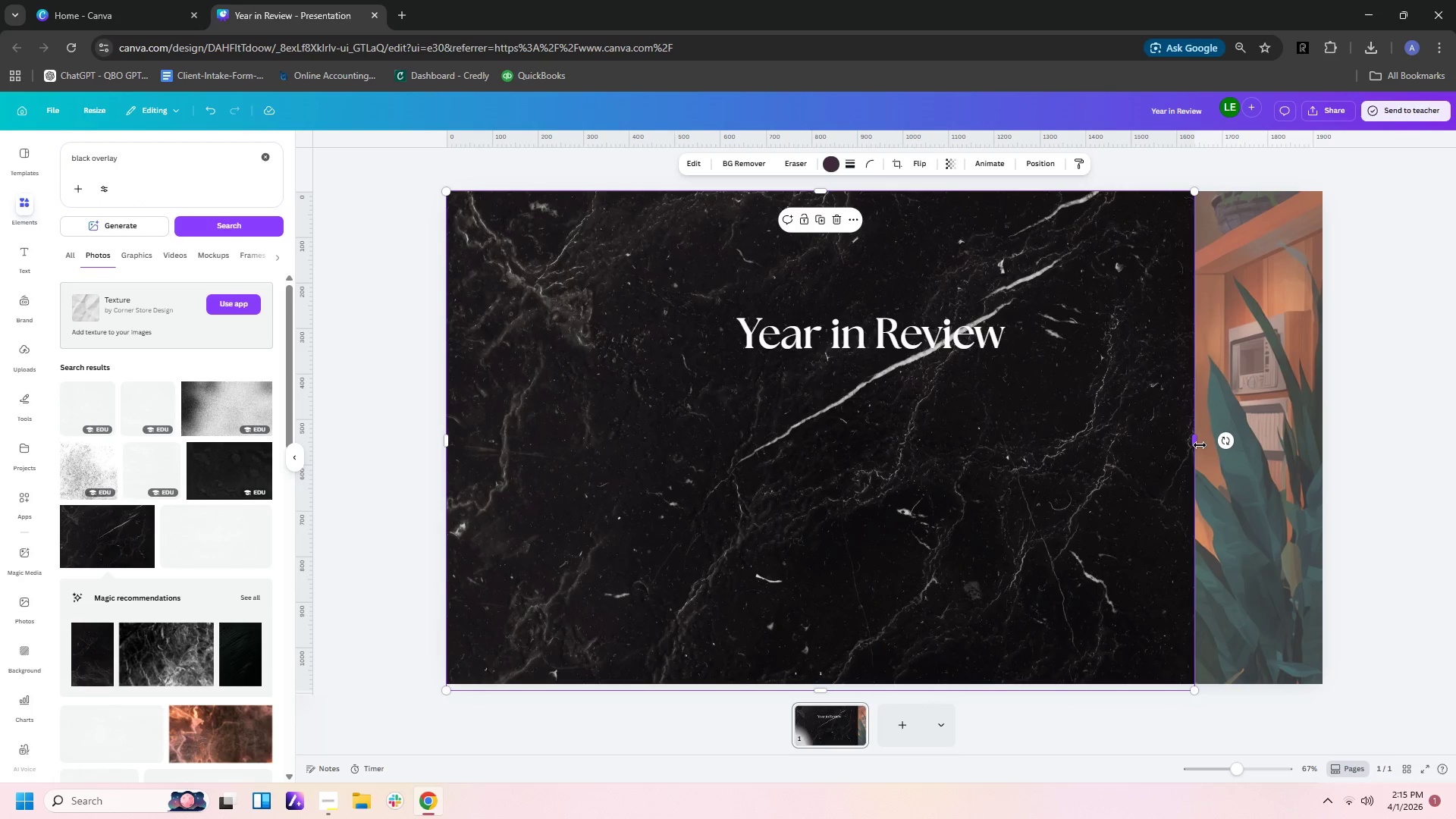 
left_click_drag(start_coordinate=[1200, 445], to_coordinate=[1335, 399])
 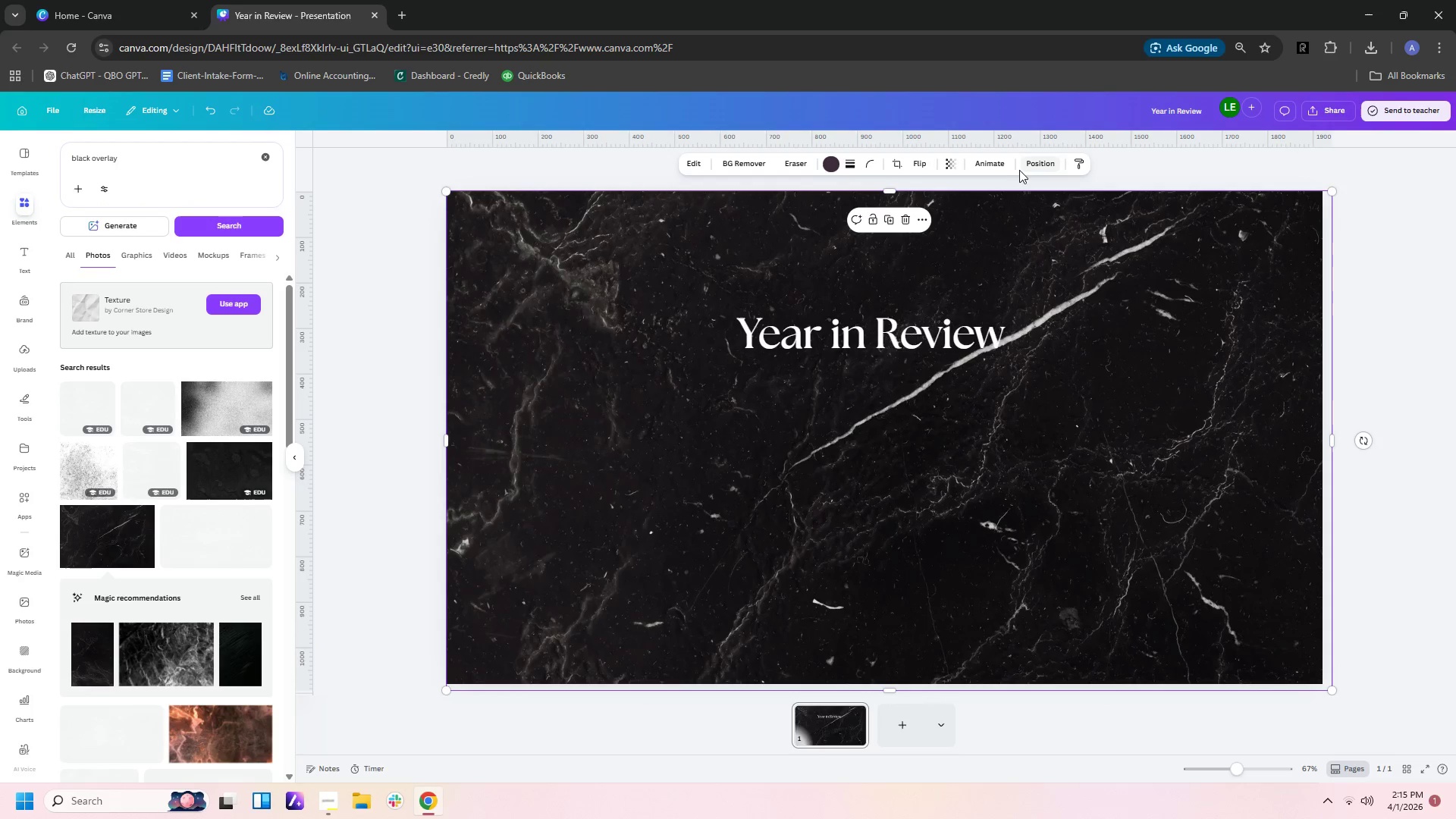 
left_click([995, 163])
 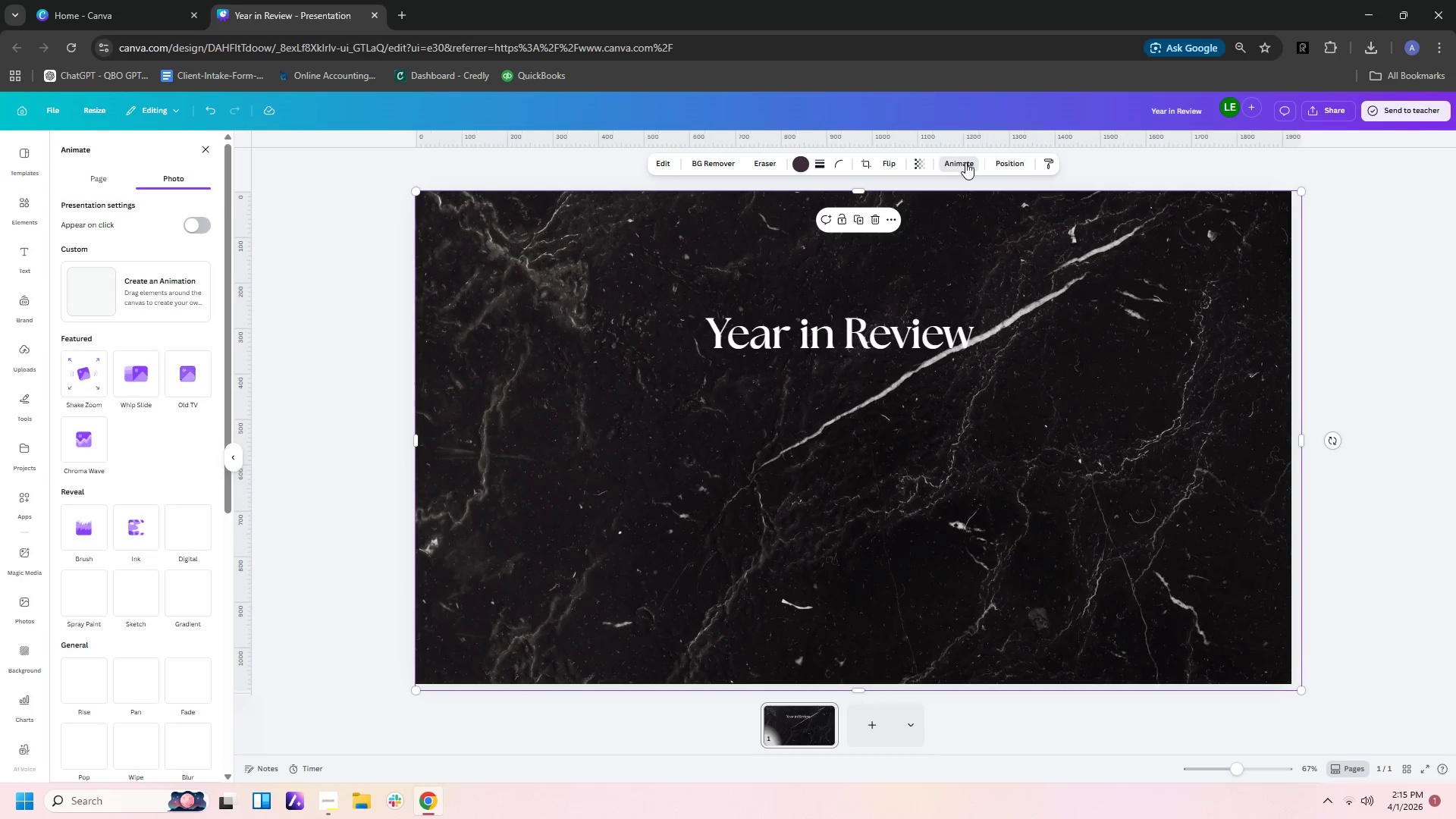 
left_click([965, 162])
 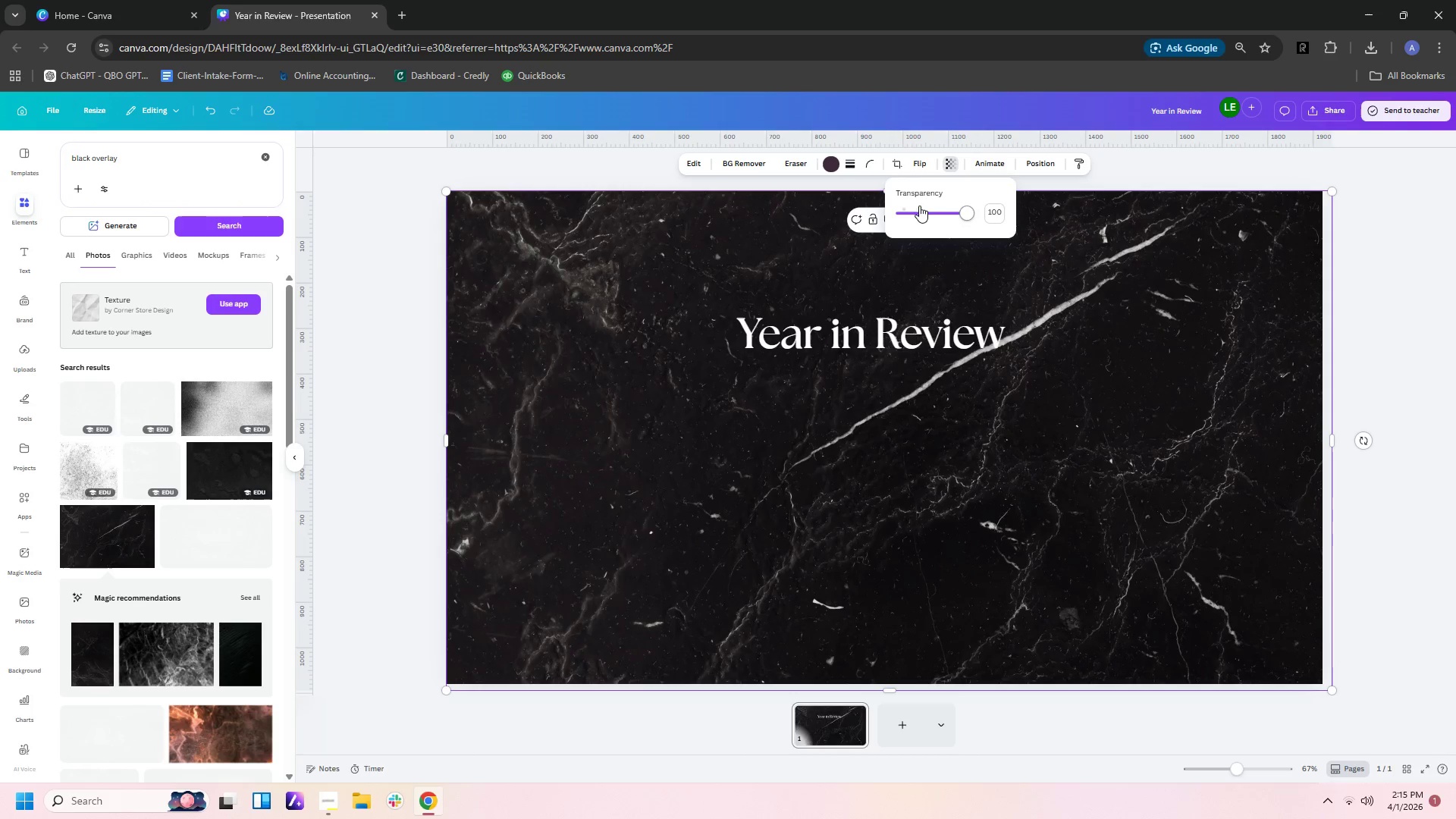 
left_click_drag(start_coordinate=[962, 212], to_coordinate=[921, 212])
 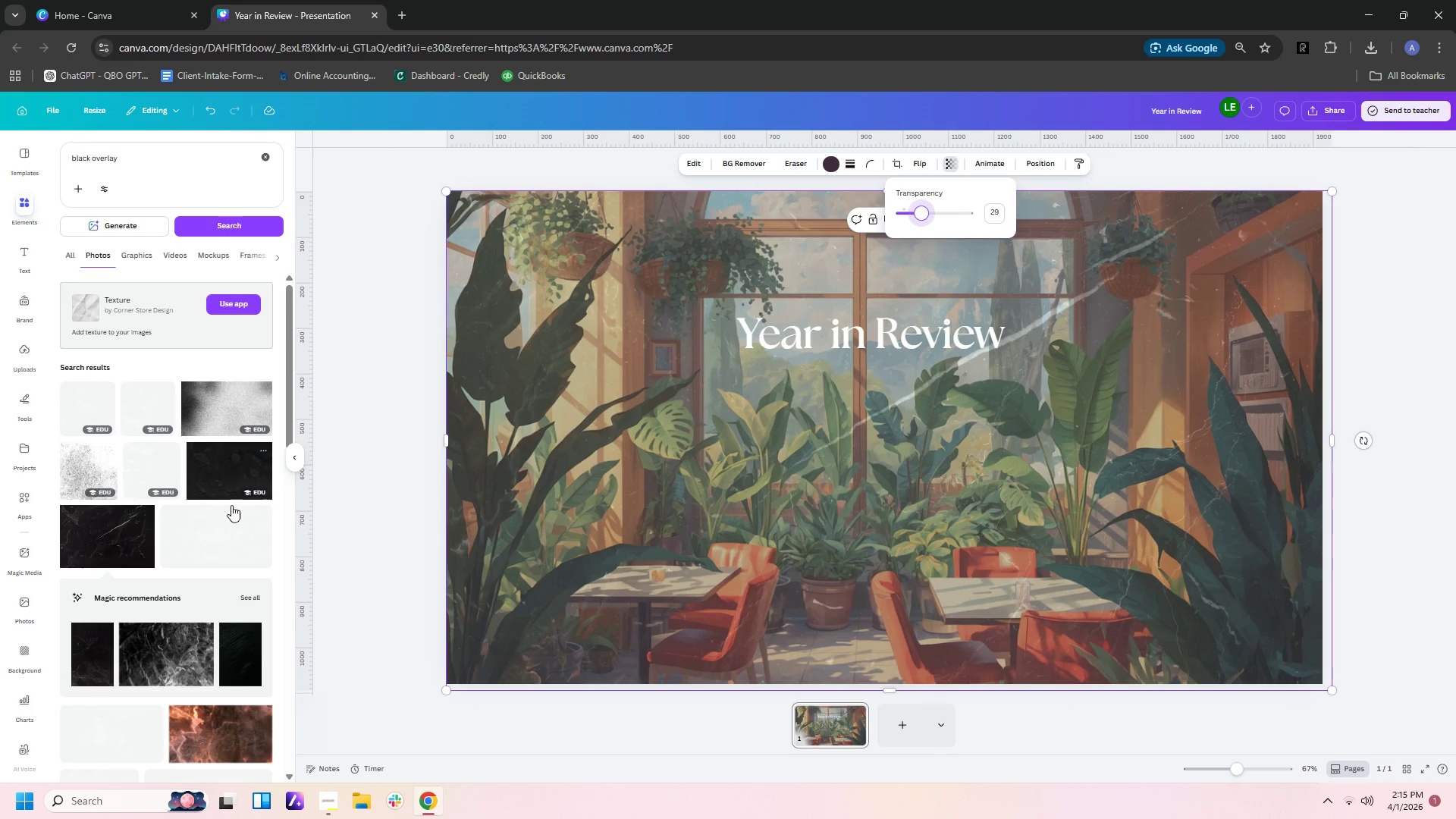 
left_click([232, 647])
 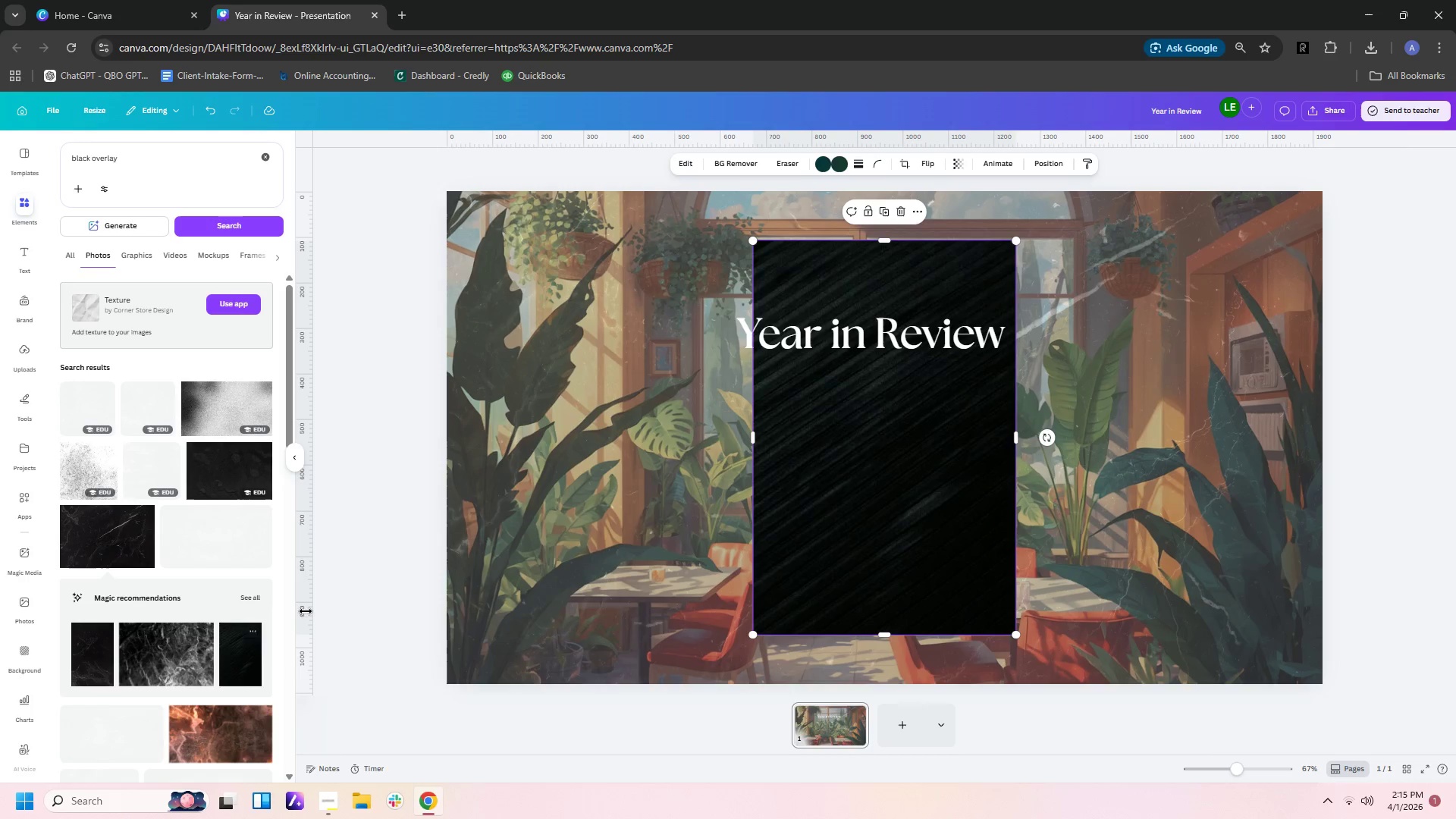 
key(Delete)
 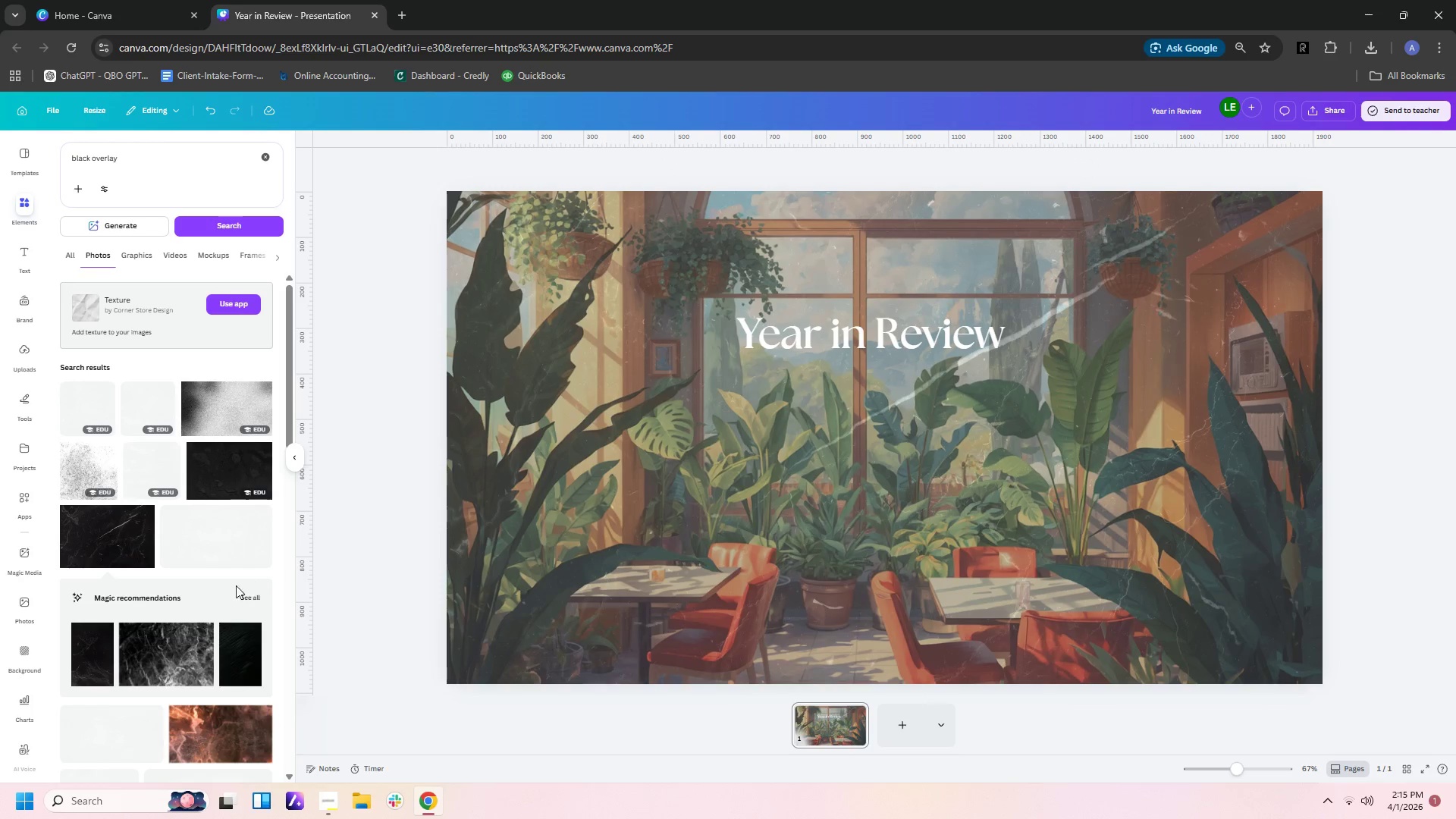 
scroll: coordinate [205, 593], scroll_direction: down, amount: 10.0
 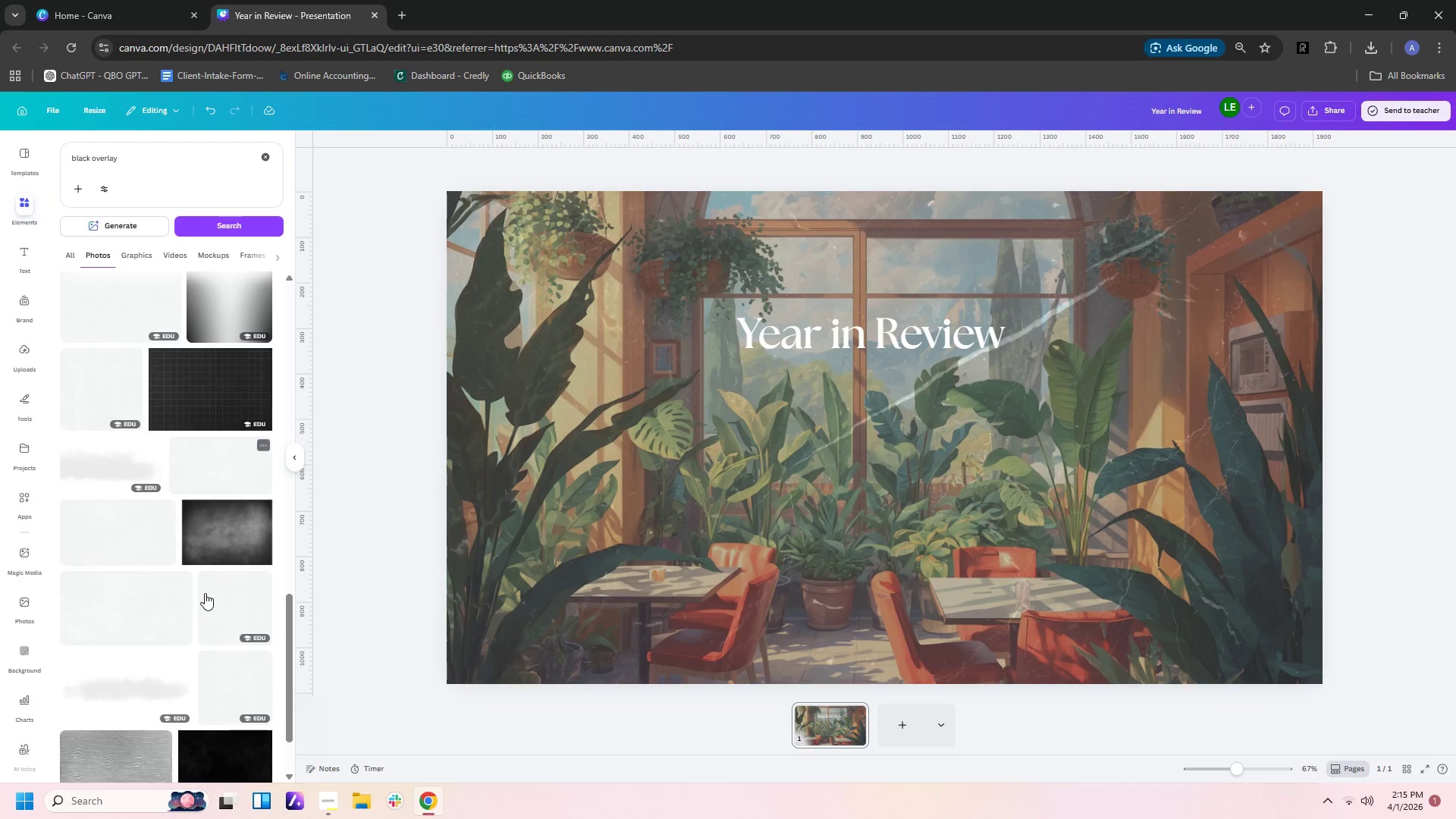 
left_click([224, 551])
 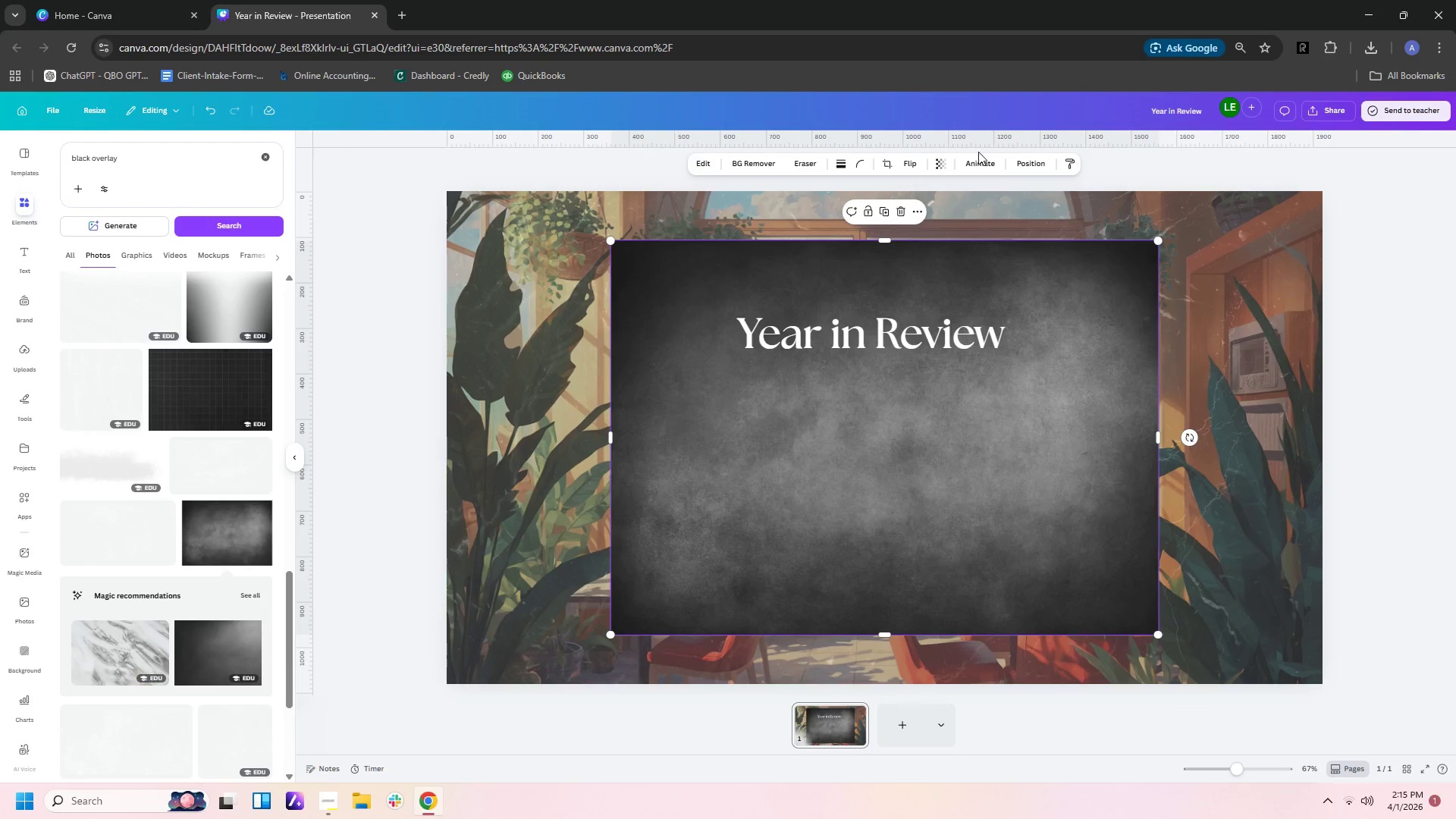 
left_click([939, 162])
 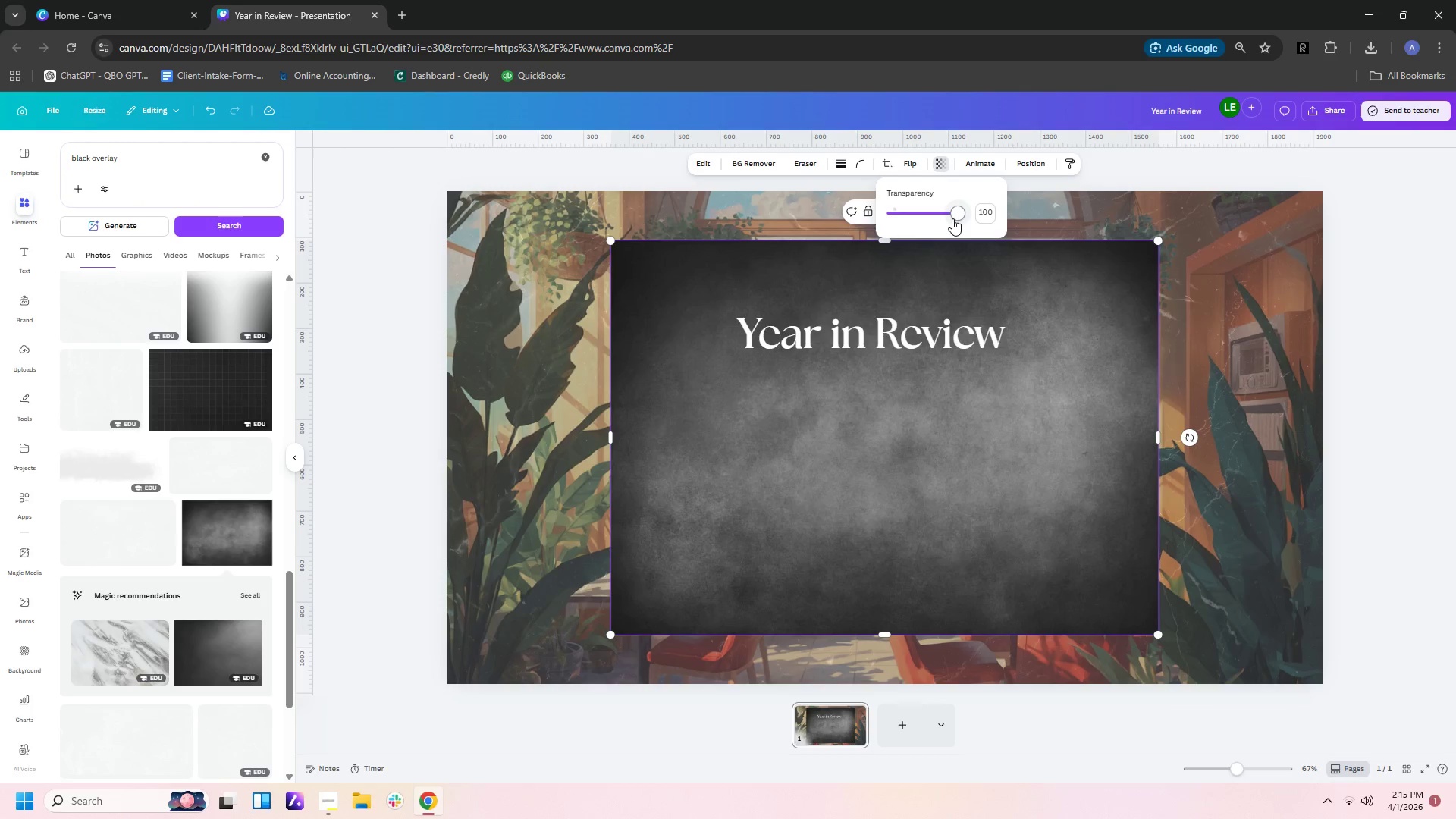 
left_click_drag(start_coordinate=[953, 215], to_coordinate=[944, 214])
 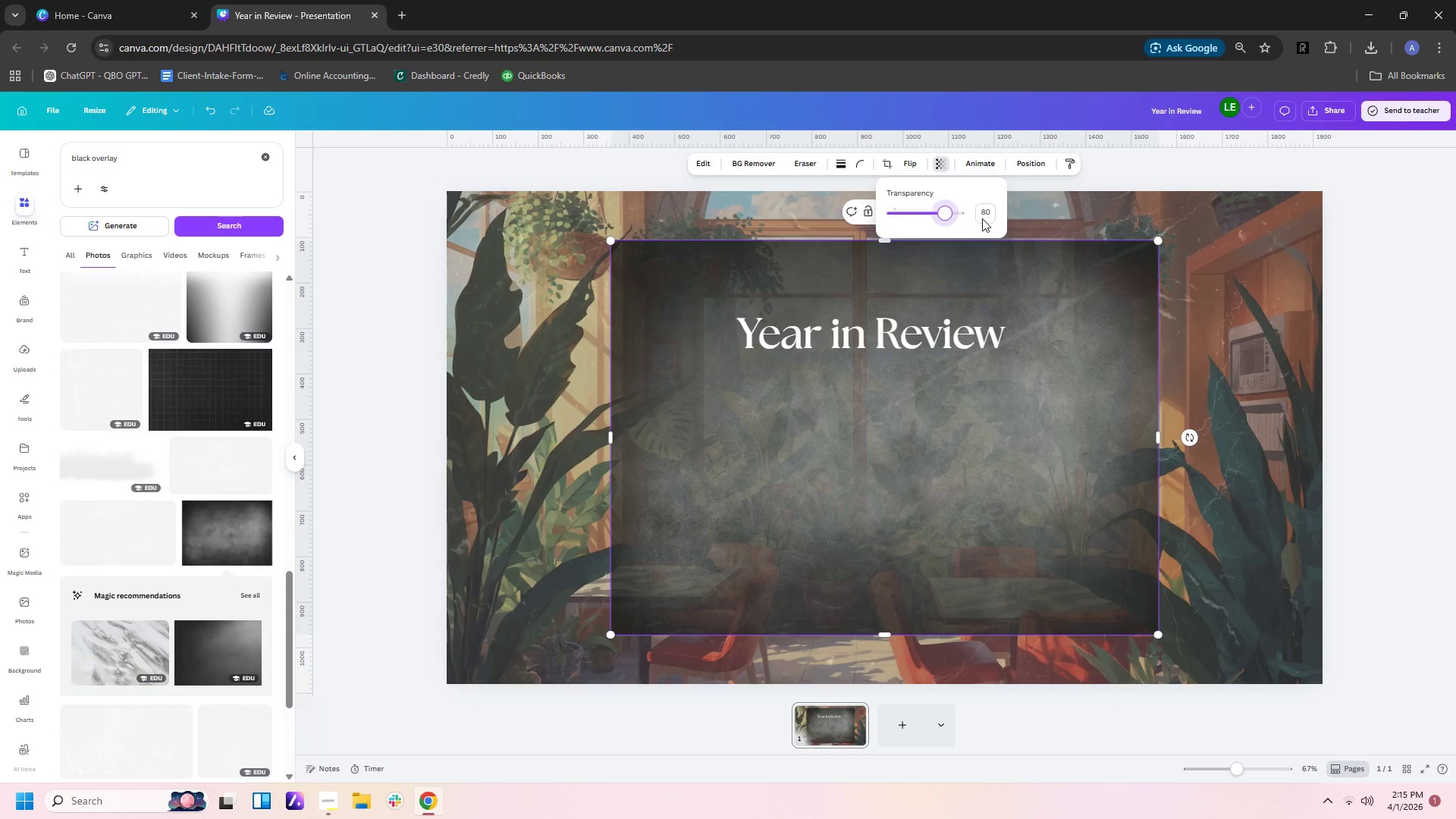 
left_click([1295, 383])
 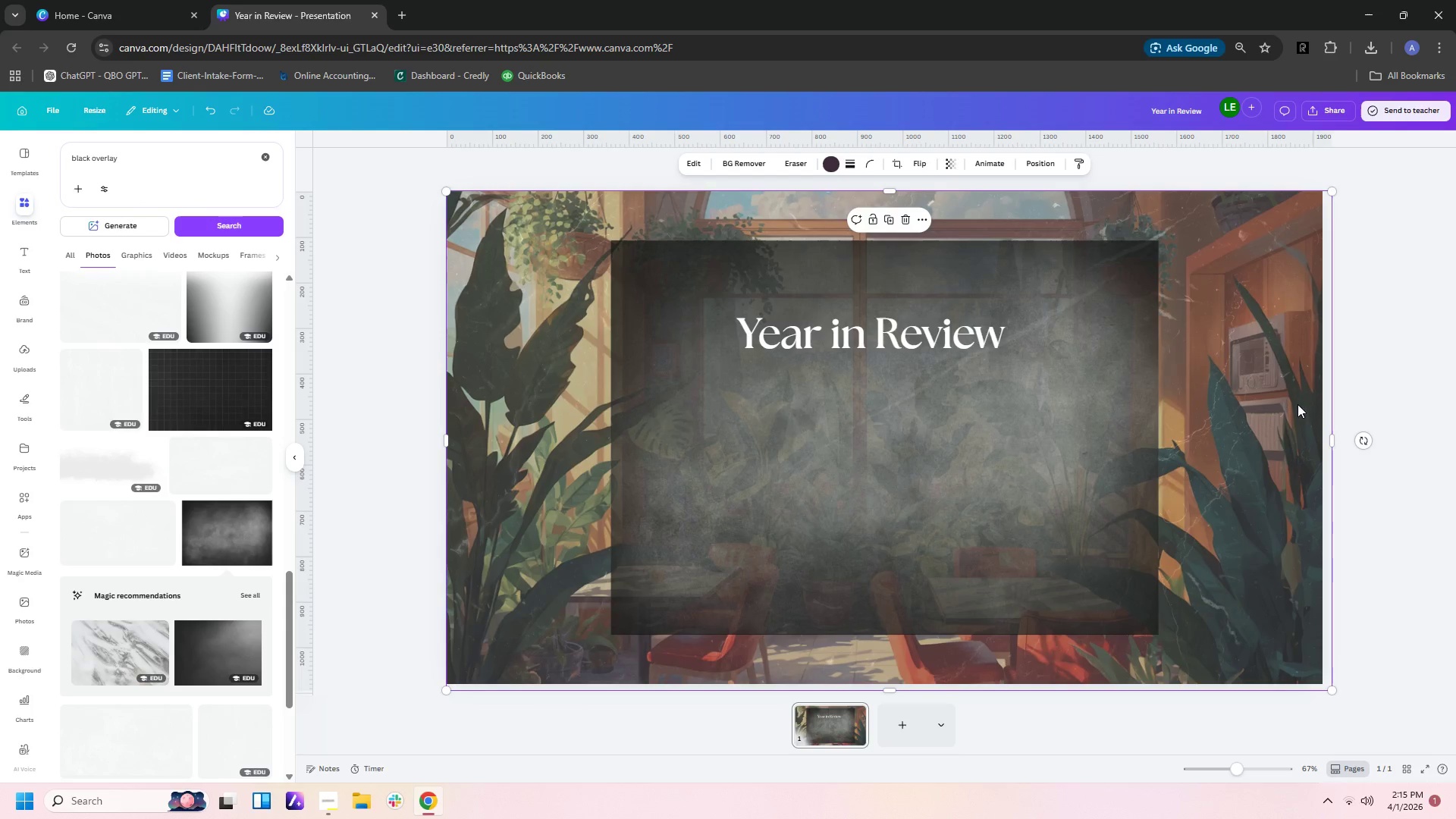 
key(Delete)
 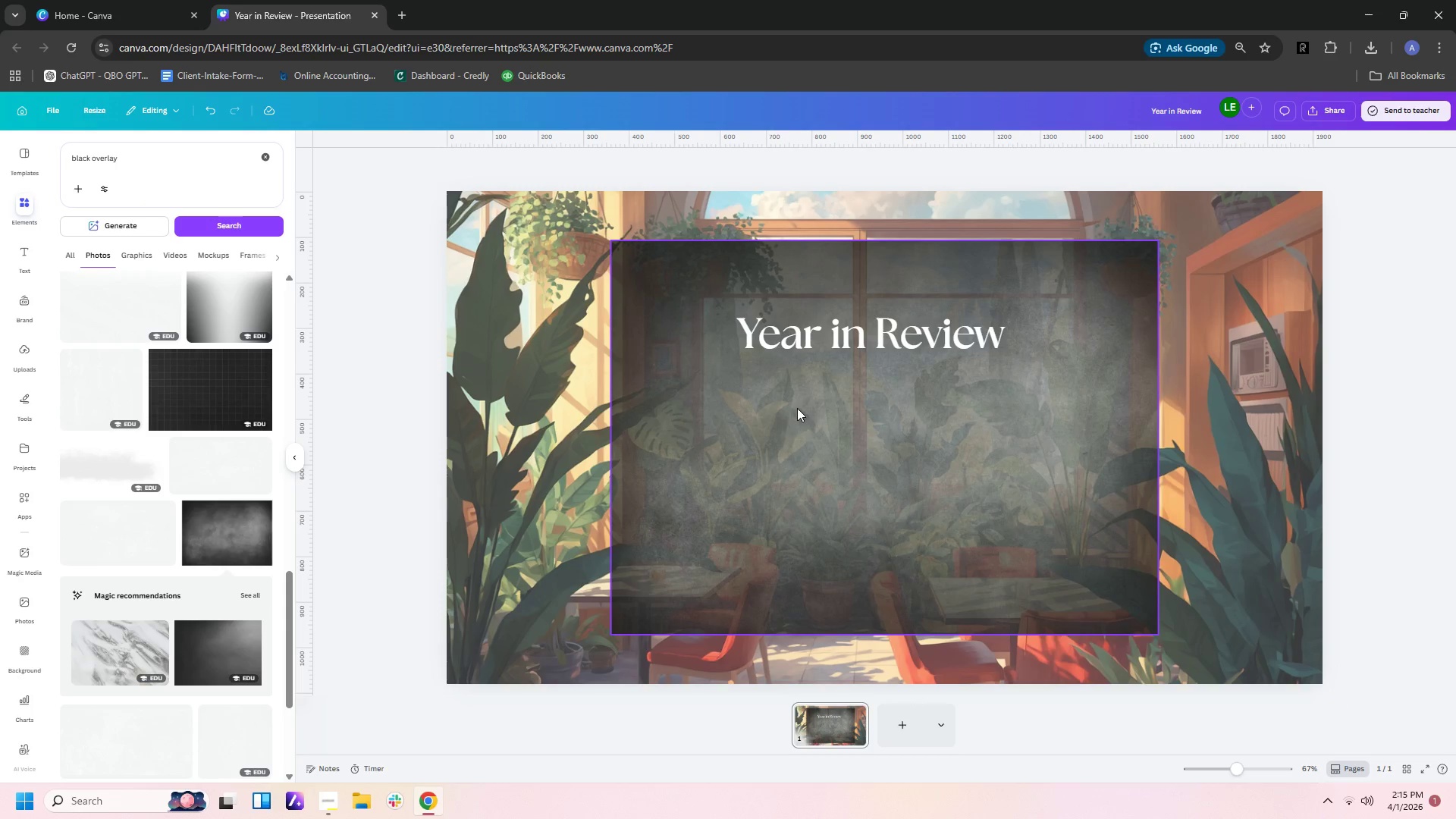 
left_click_drag(start_coordinate=[883, 450], to_coordinate=[720, 398])
 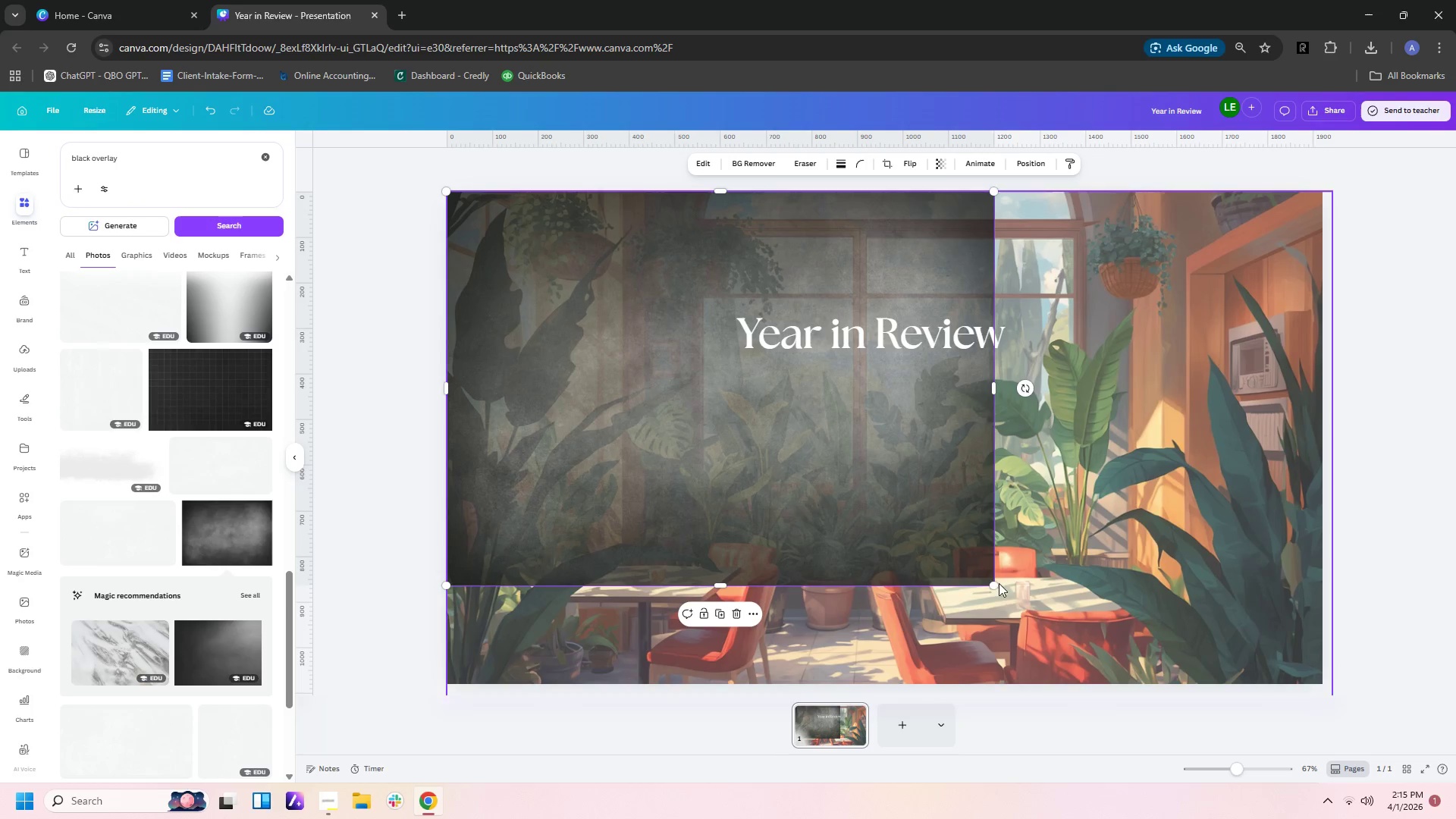 
left_click_drag(start_coordinate=[996, 583], to_coordinate=[1145, 668])
 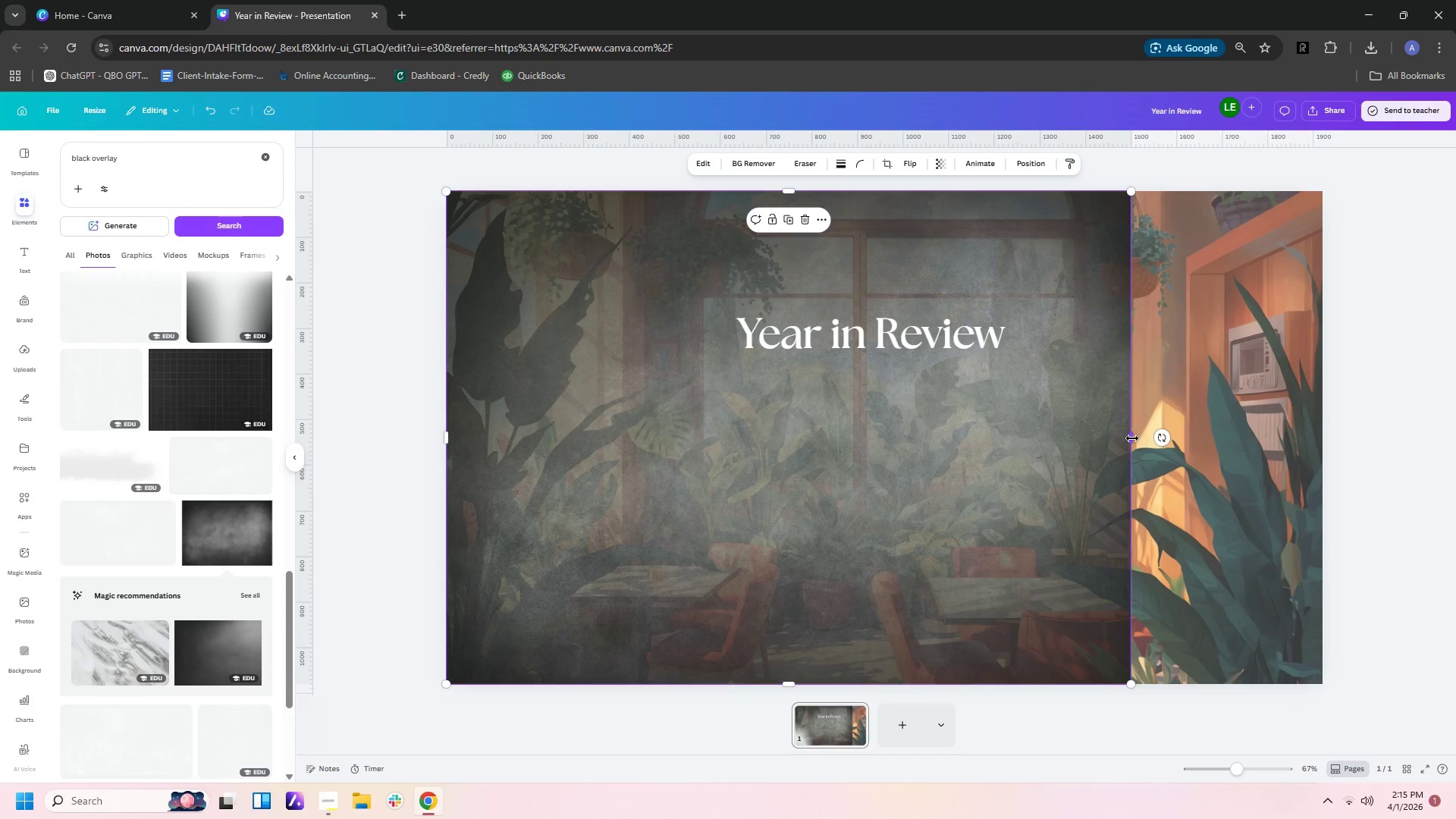 
left_click_drag(start_coordinate=[1132, 438], to_coordinate=[1325, 438])
 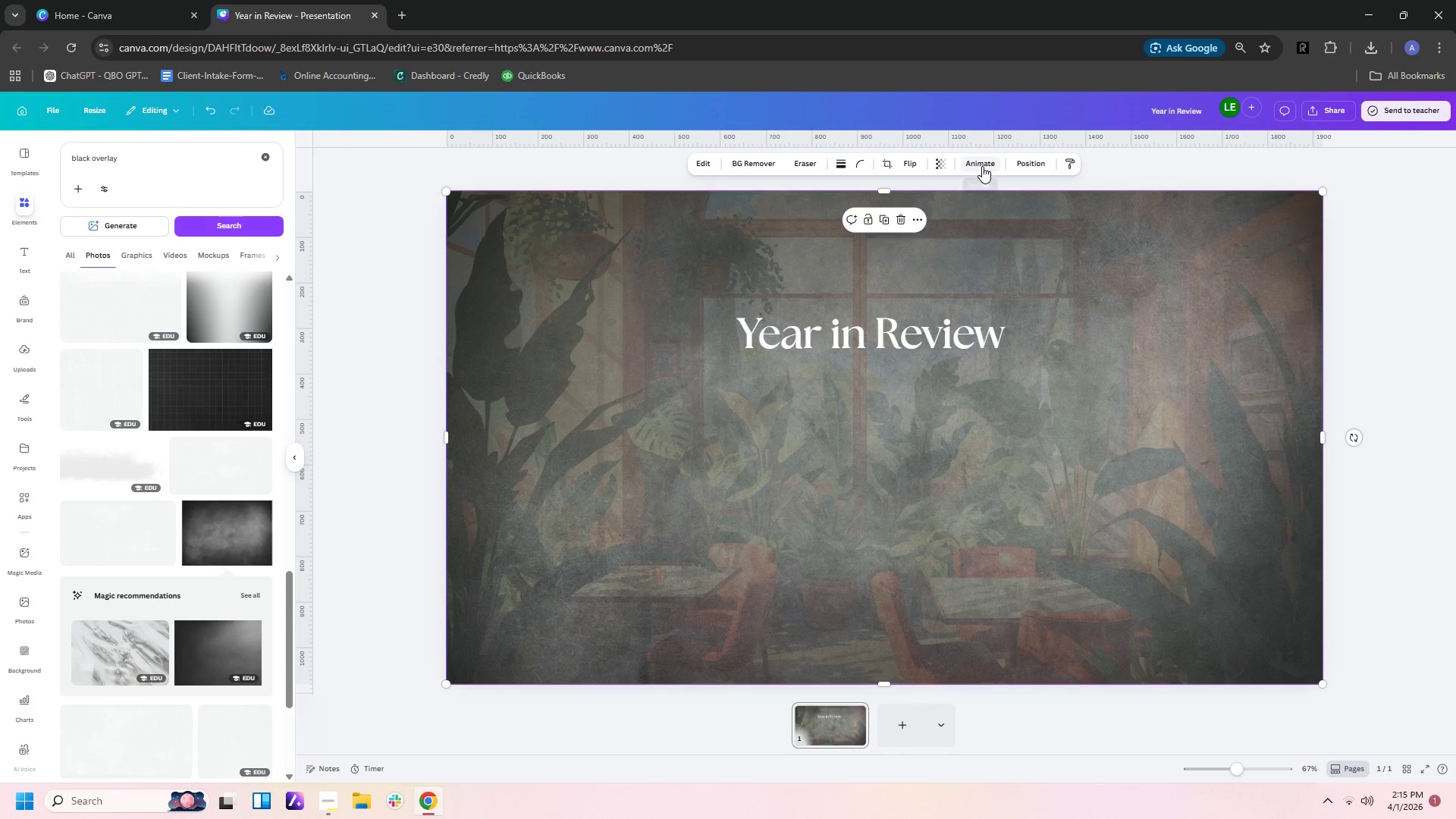 
left_click([943, 166])
 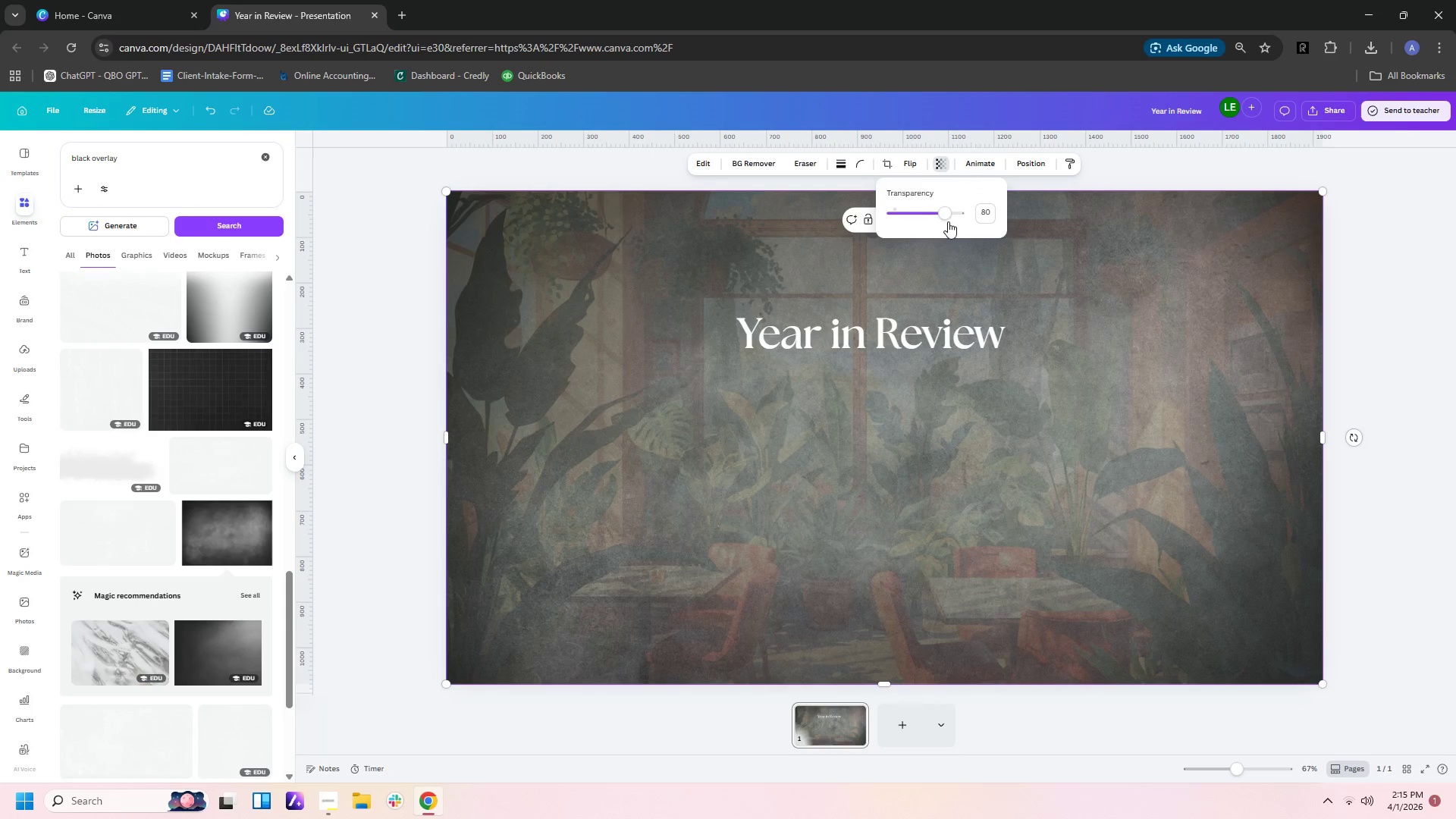 
left_click_drag(start_coordinate=[947, 211], to_coordinate=[905, 207])
 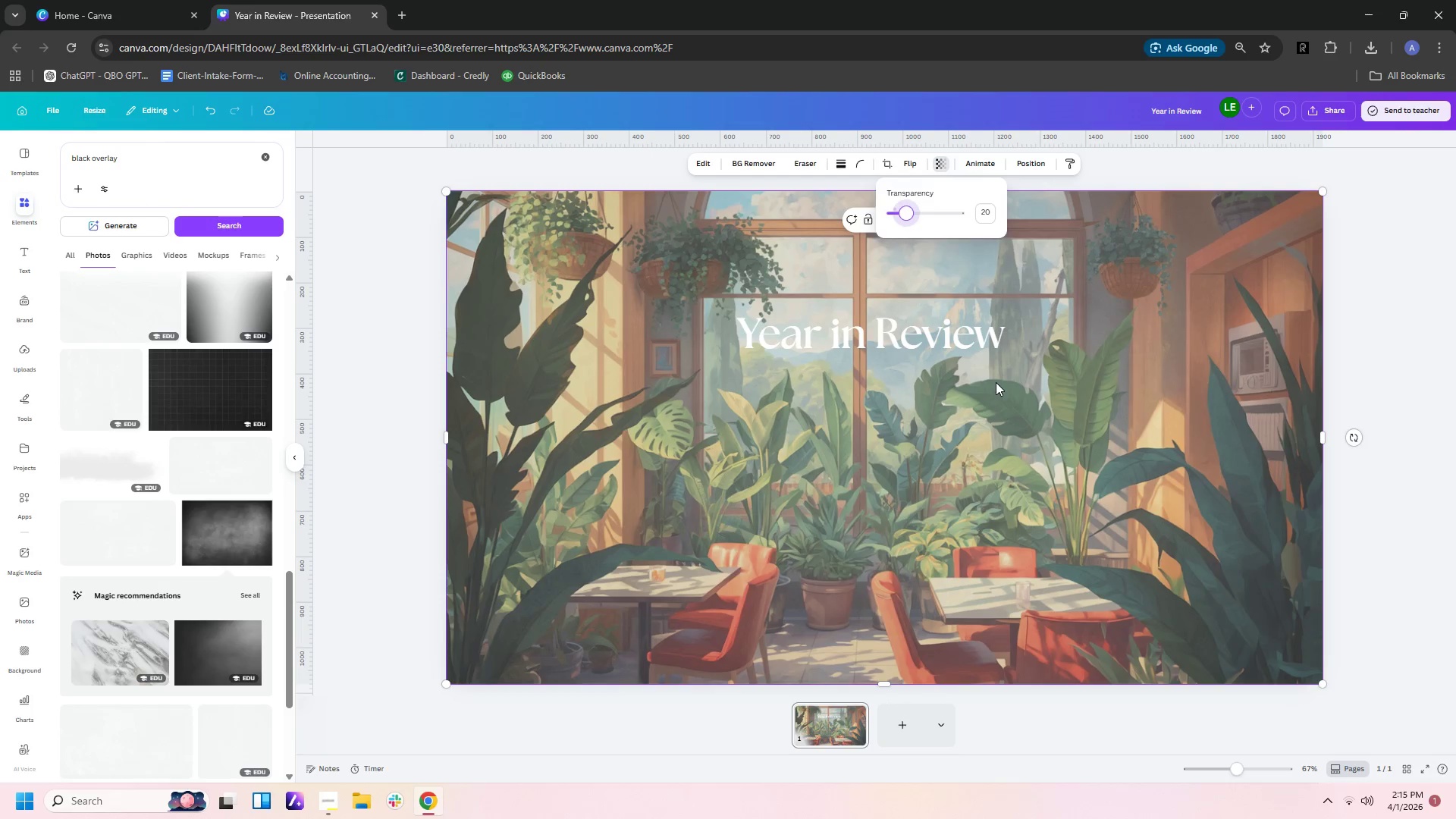 
left_click([996, 382])
 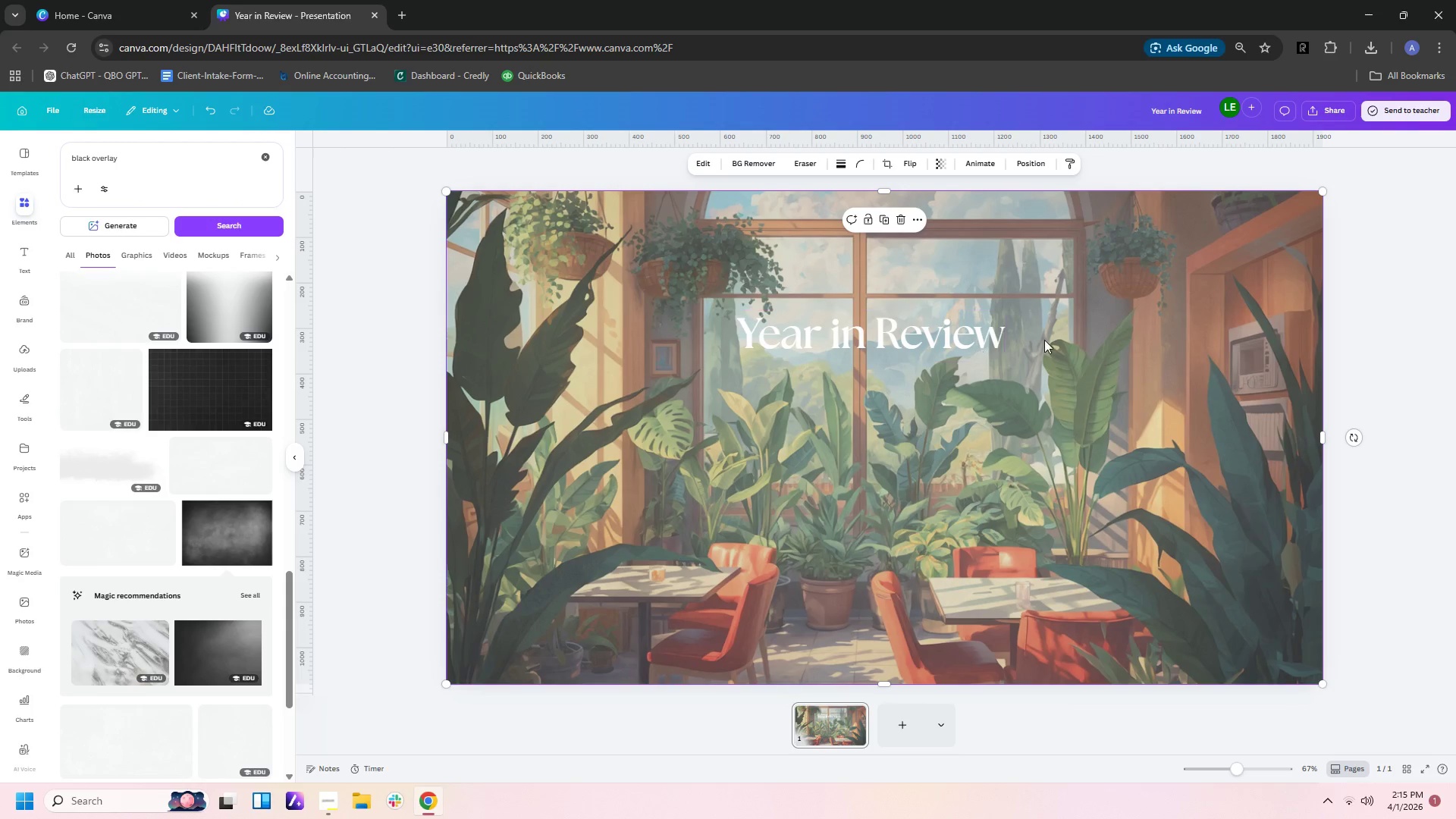 
left_click([1141, 357])
 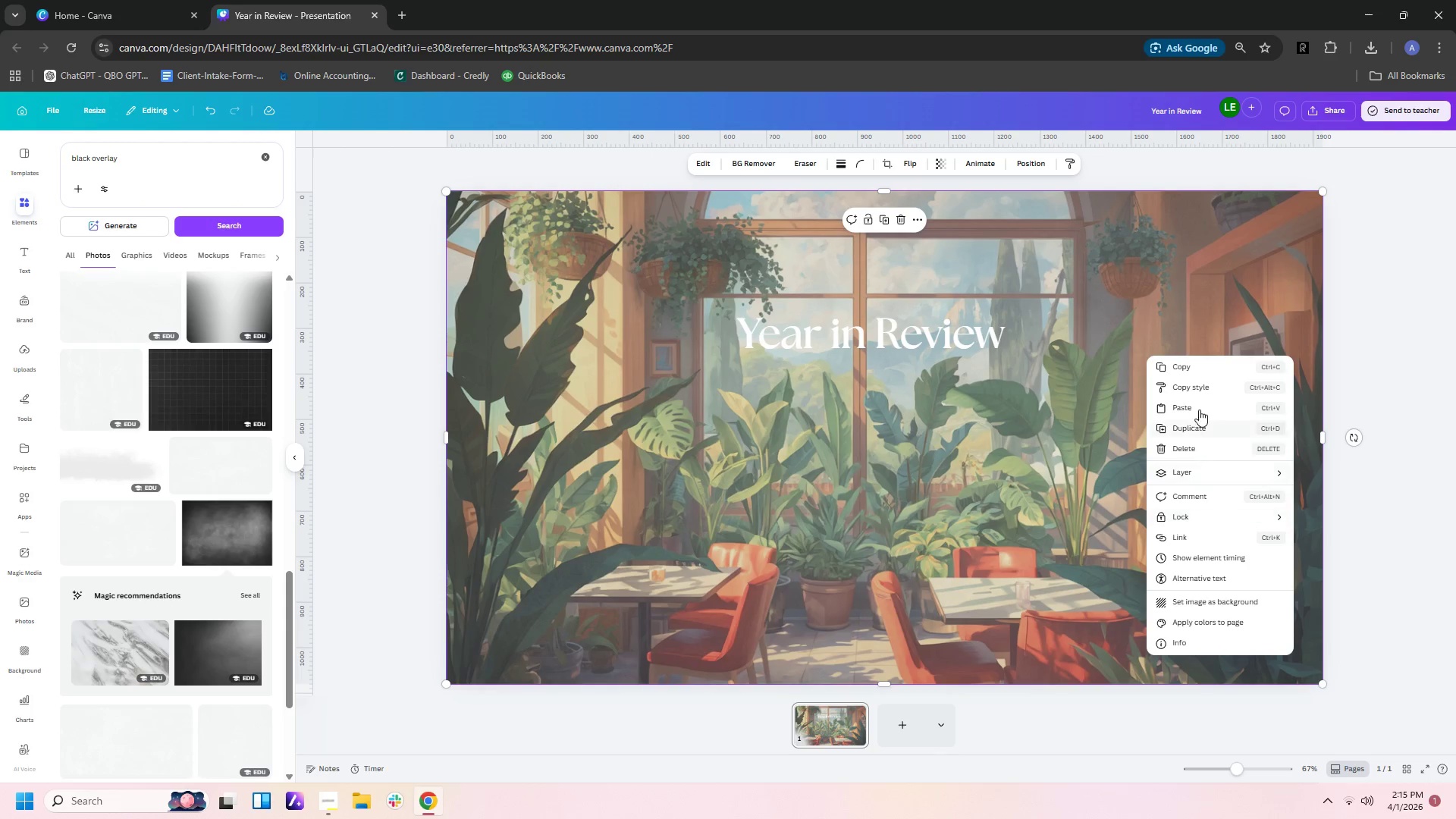 
left_click([1018, 164])
 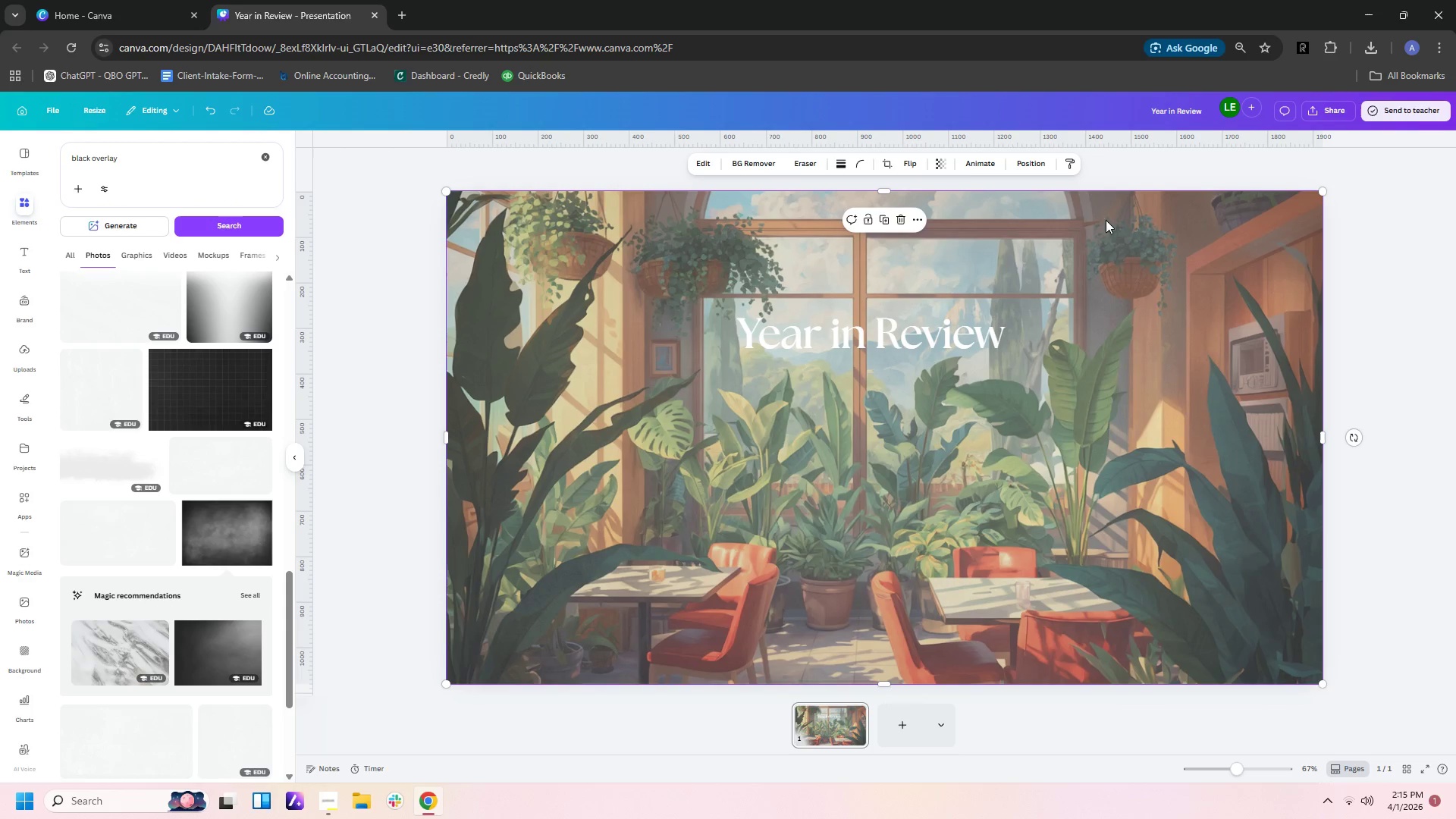 
left_click([1030, 168])
 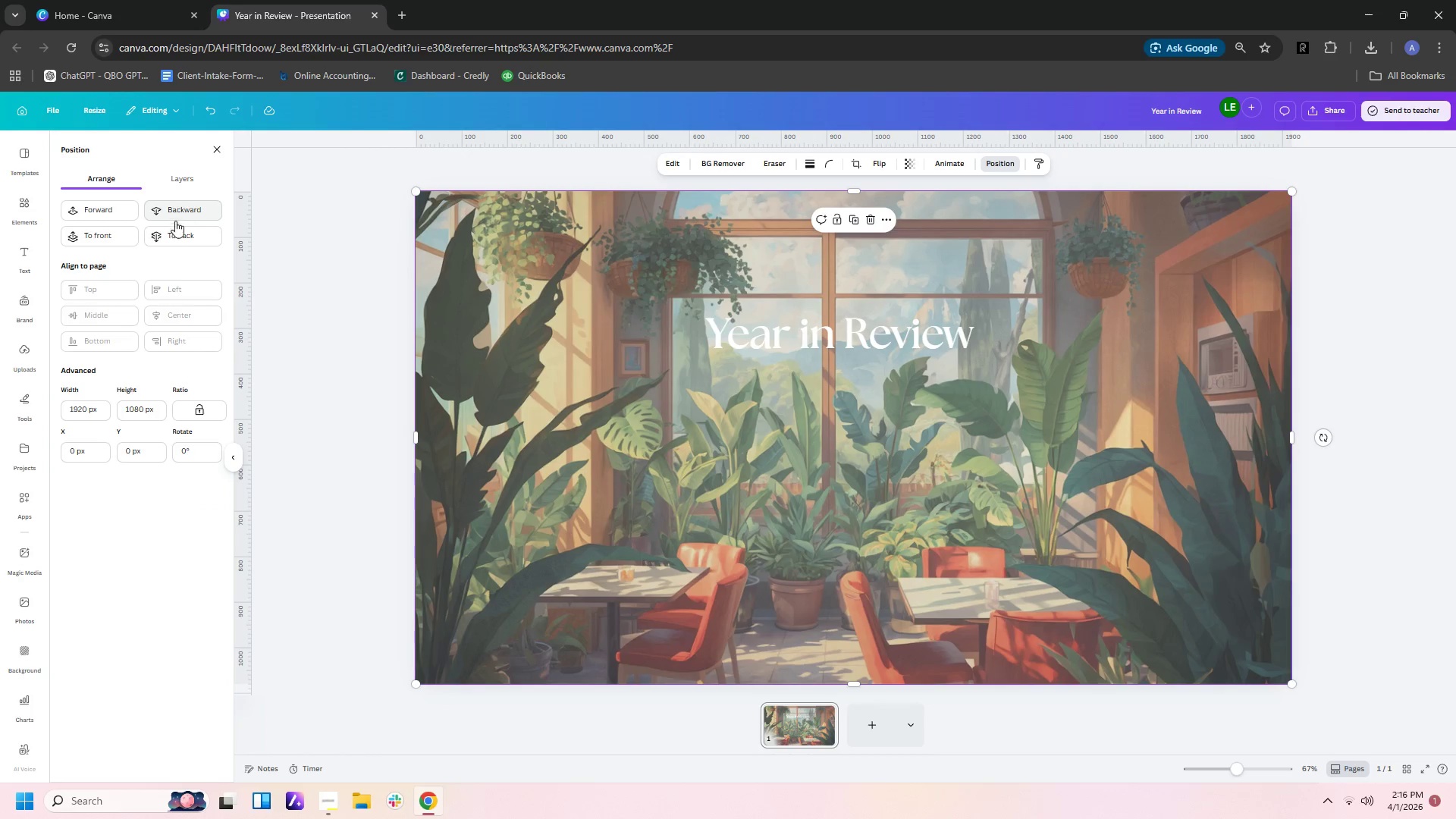 
left_click([189, 213])
 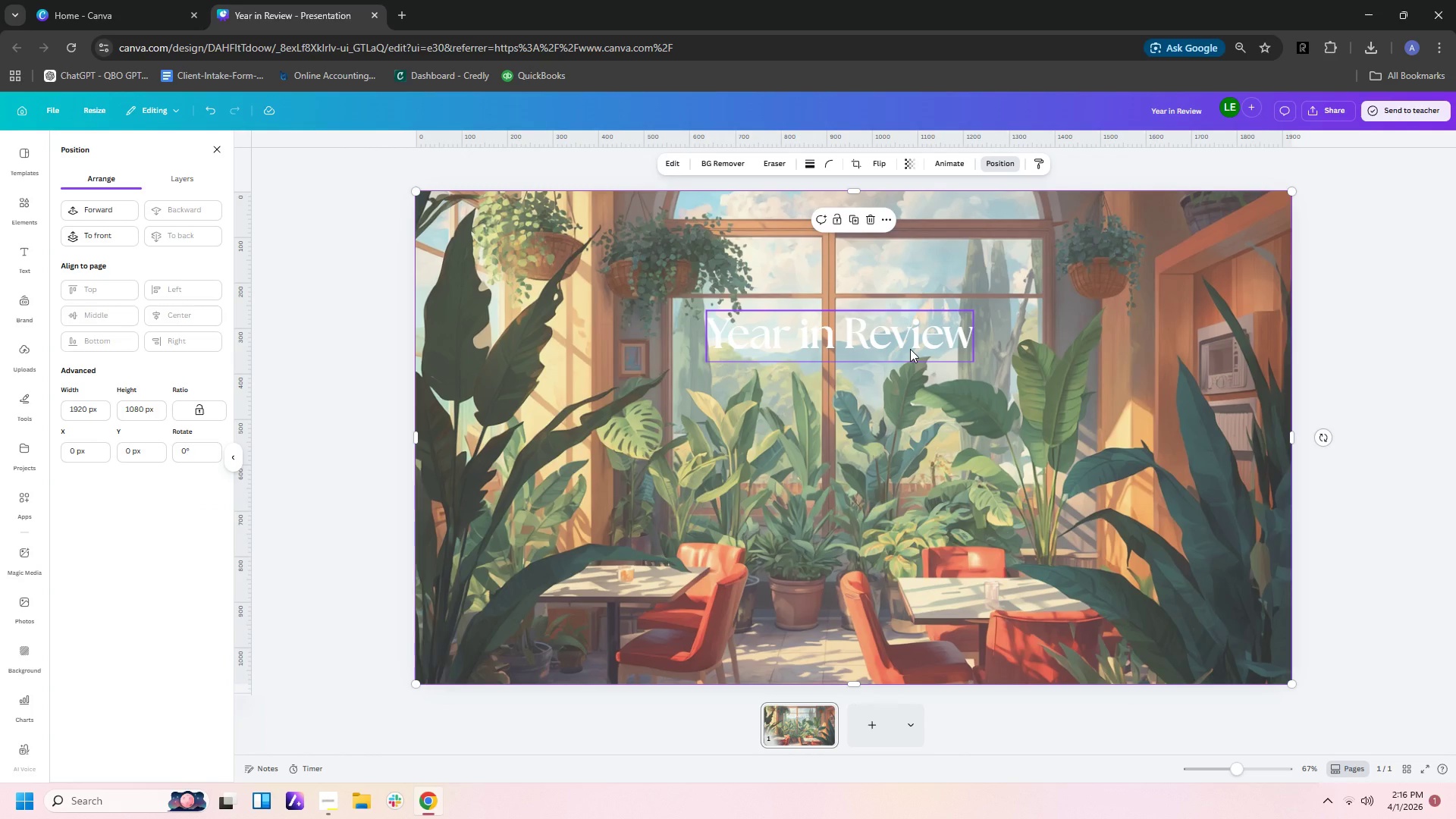 
left_click([1159, 411])
 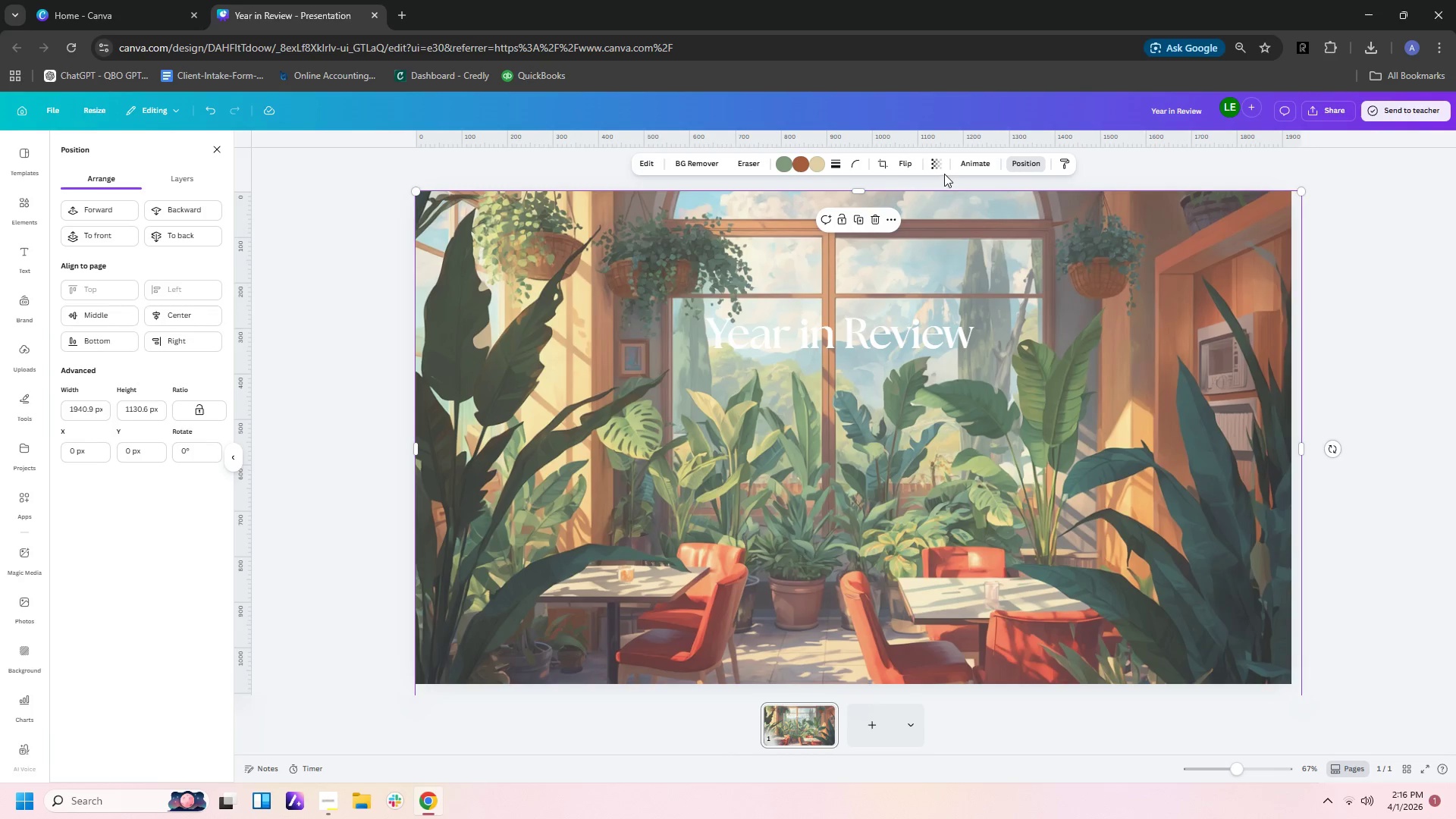 
left_click([940, 165])
 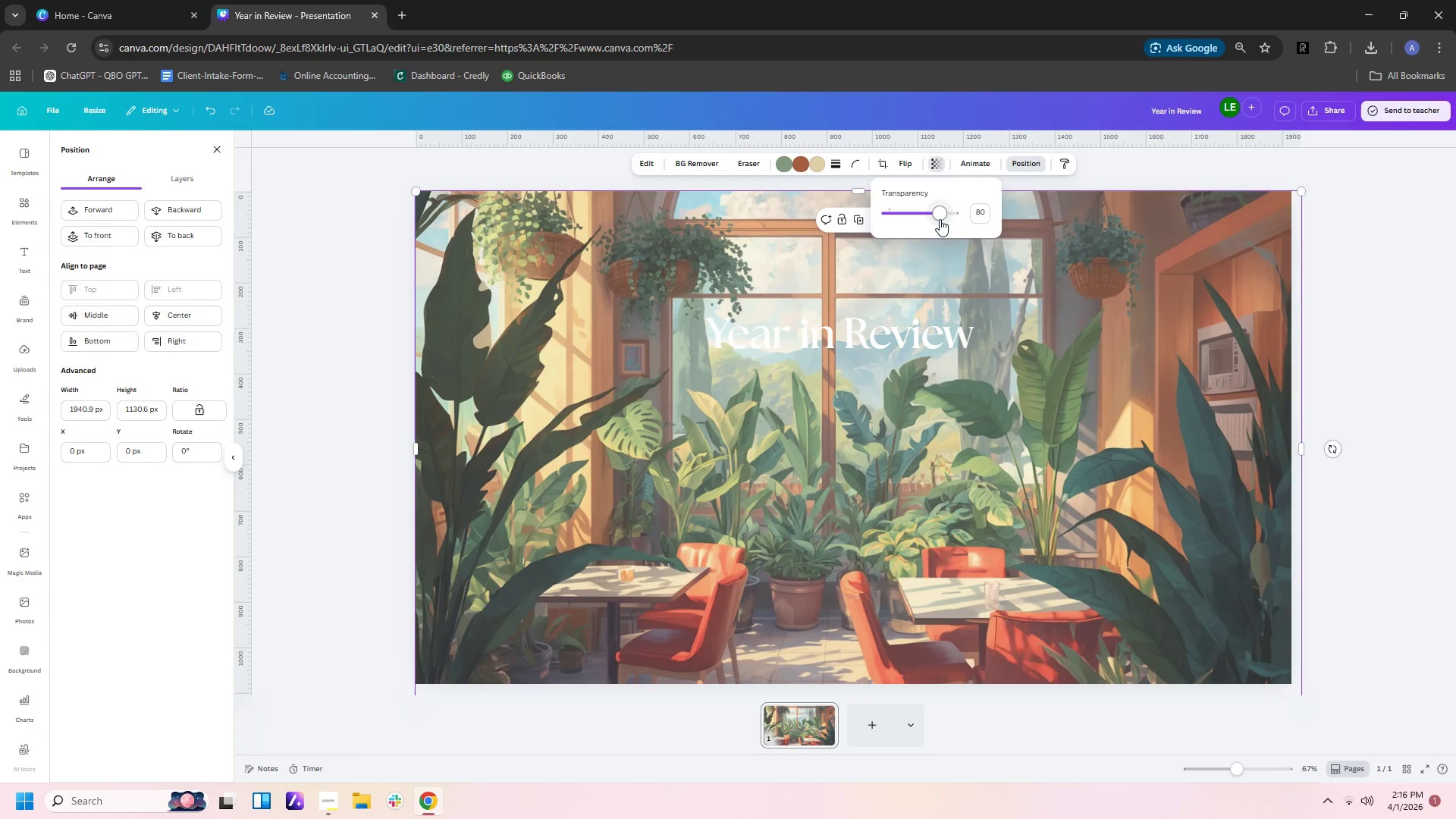 
left_click([940, 219])
 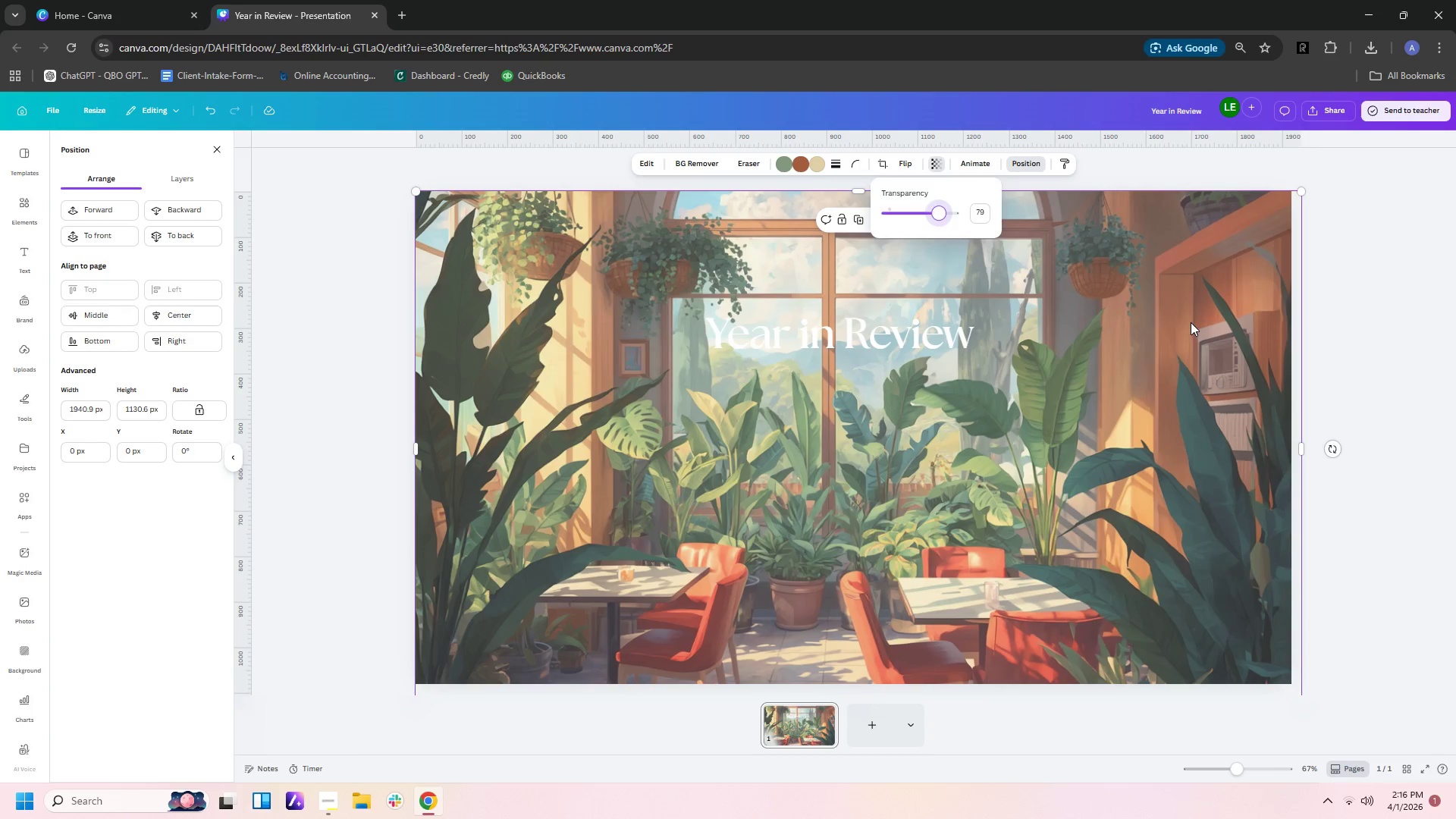 
left_click([1191, 322])
 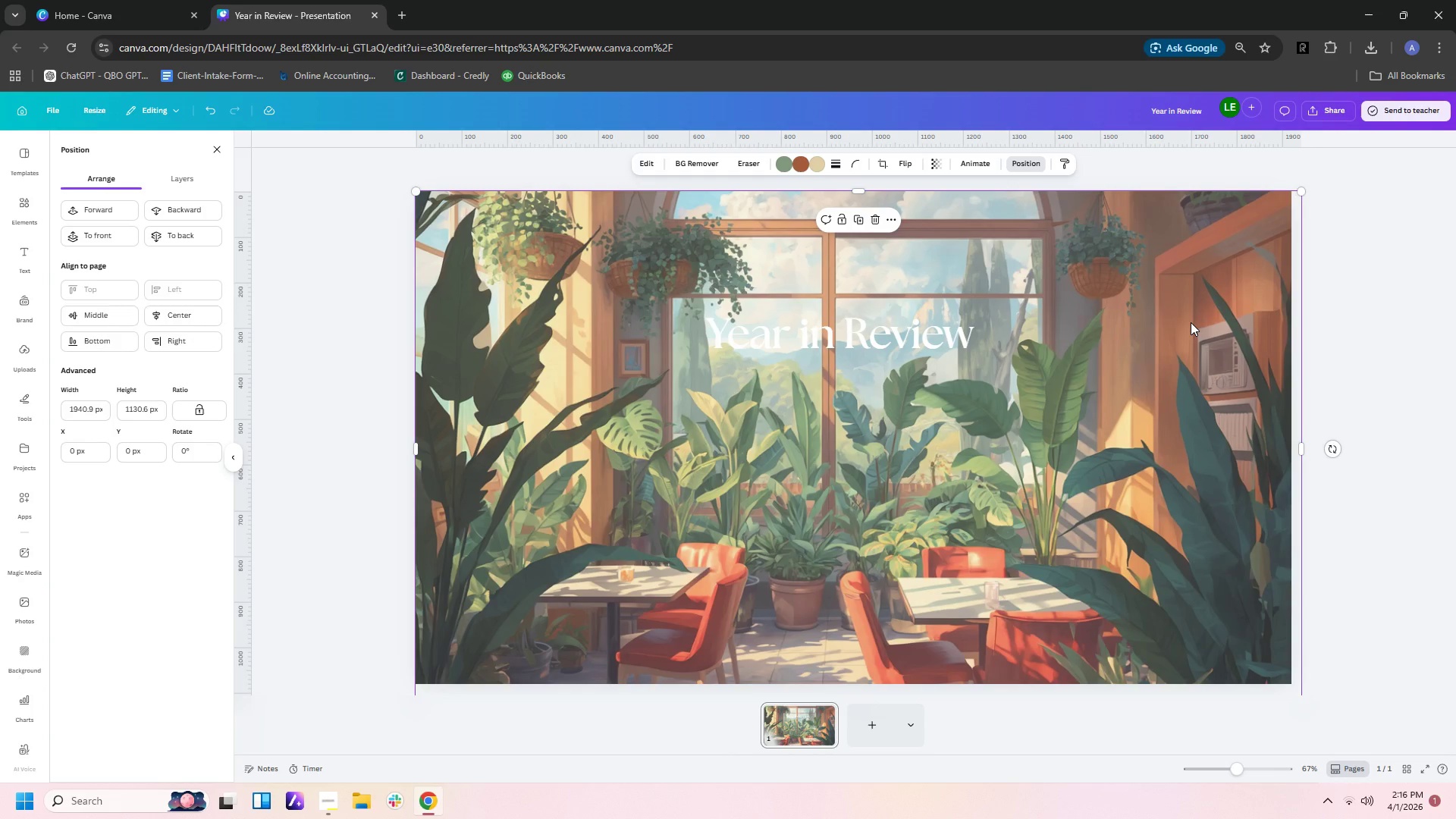 
right_click([1191, 322])
 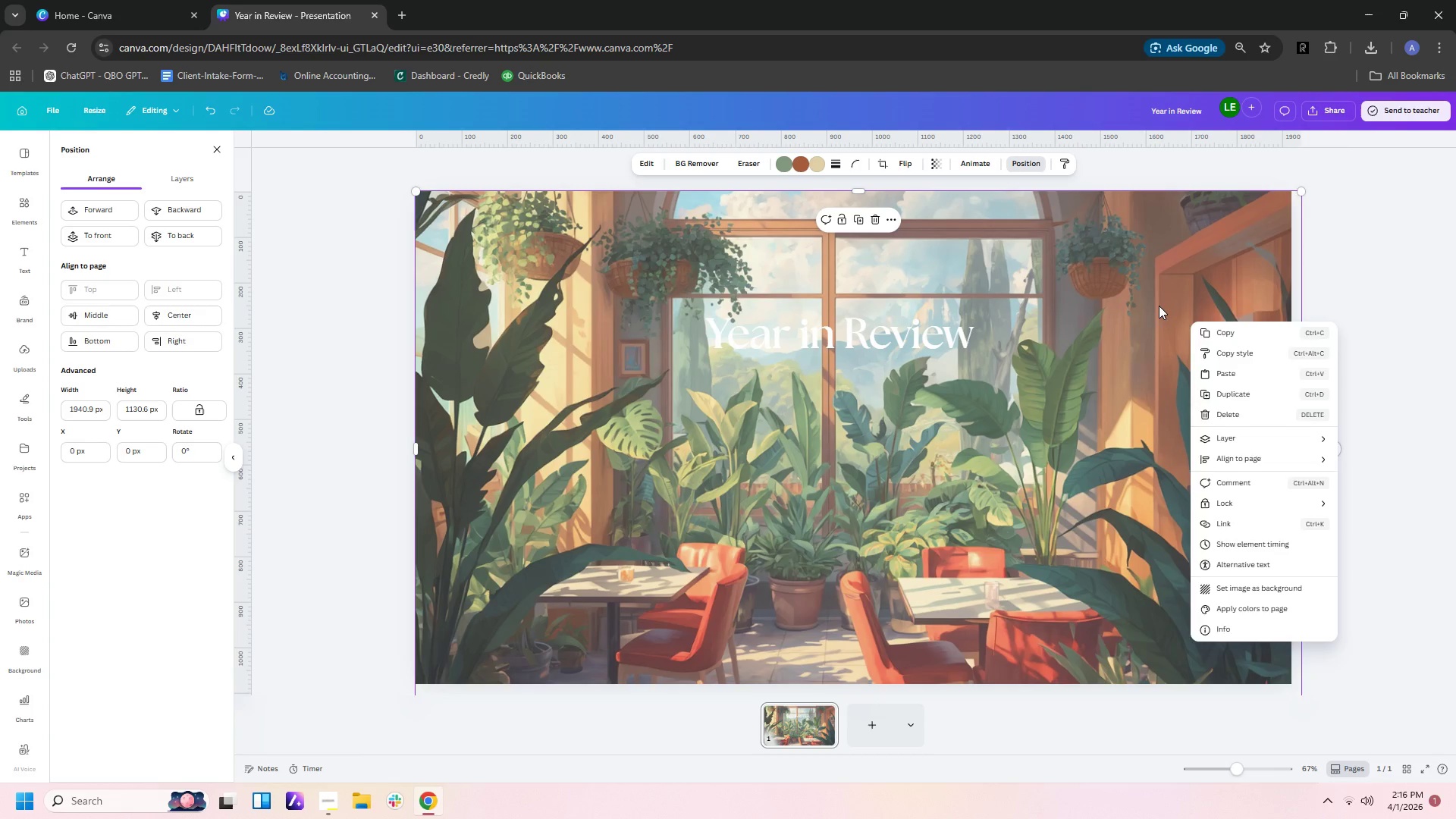 
left_click([1159, 306])
 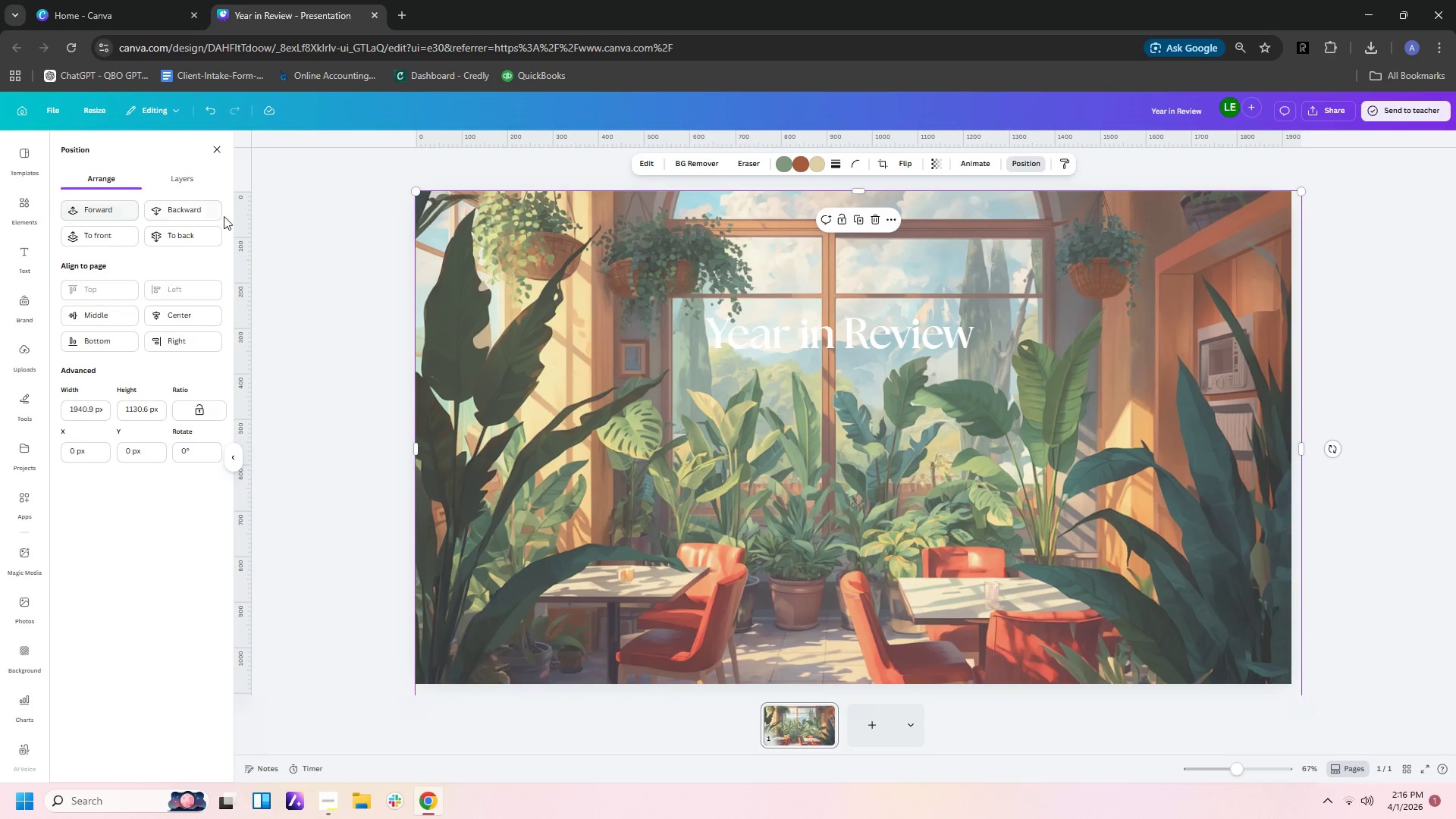 
left_click([203, 215])
 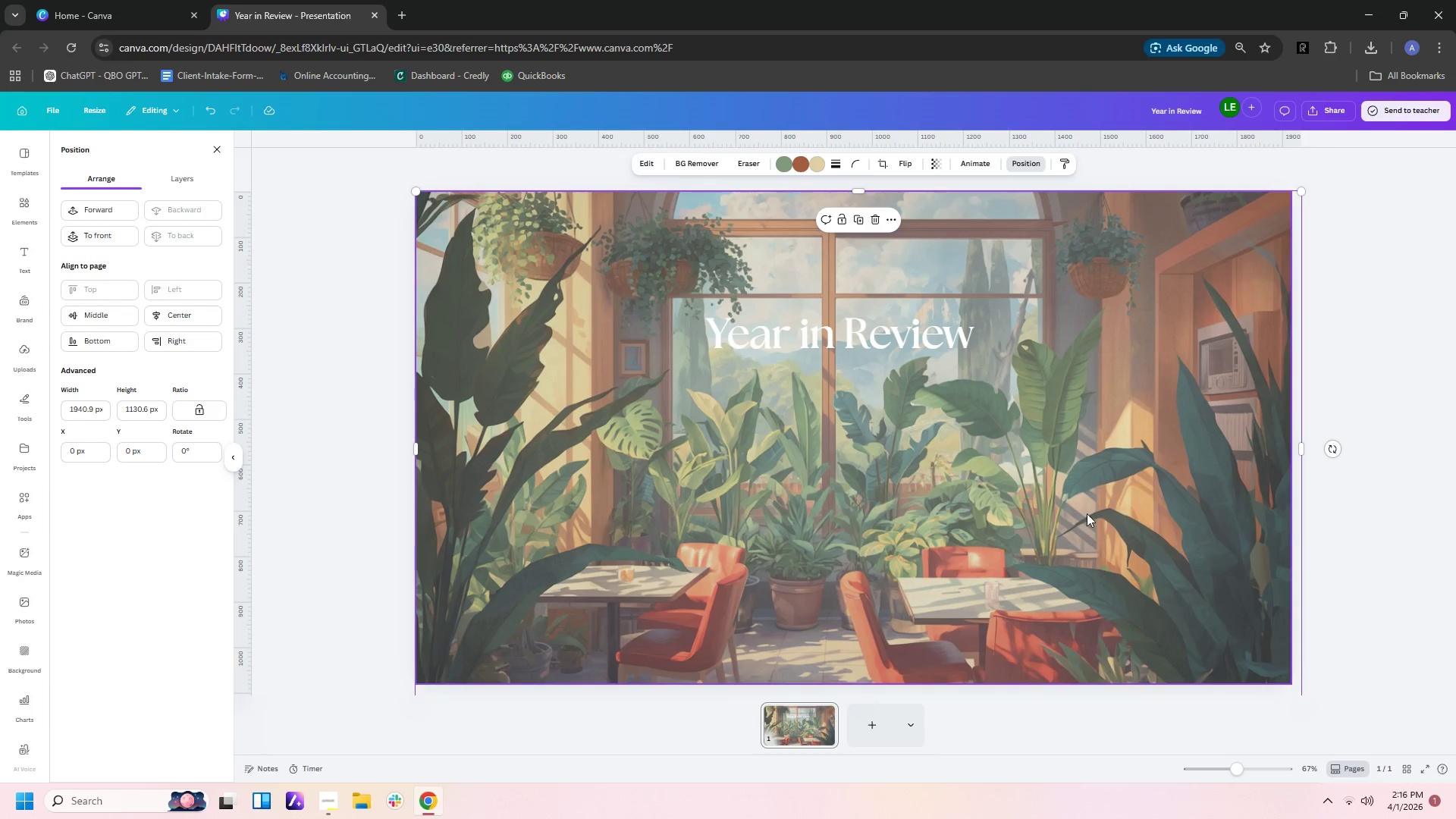 
left_click([1072, 507])
 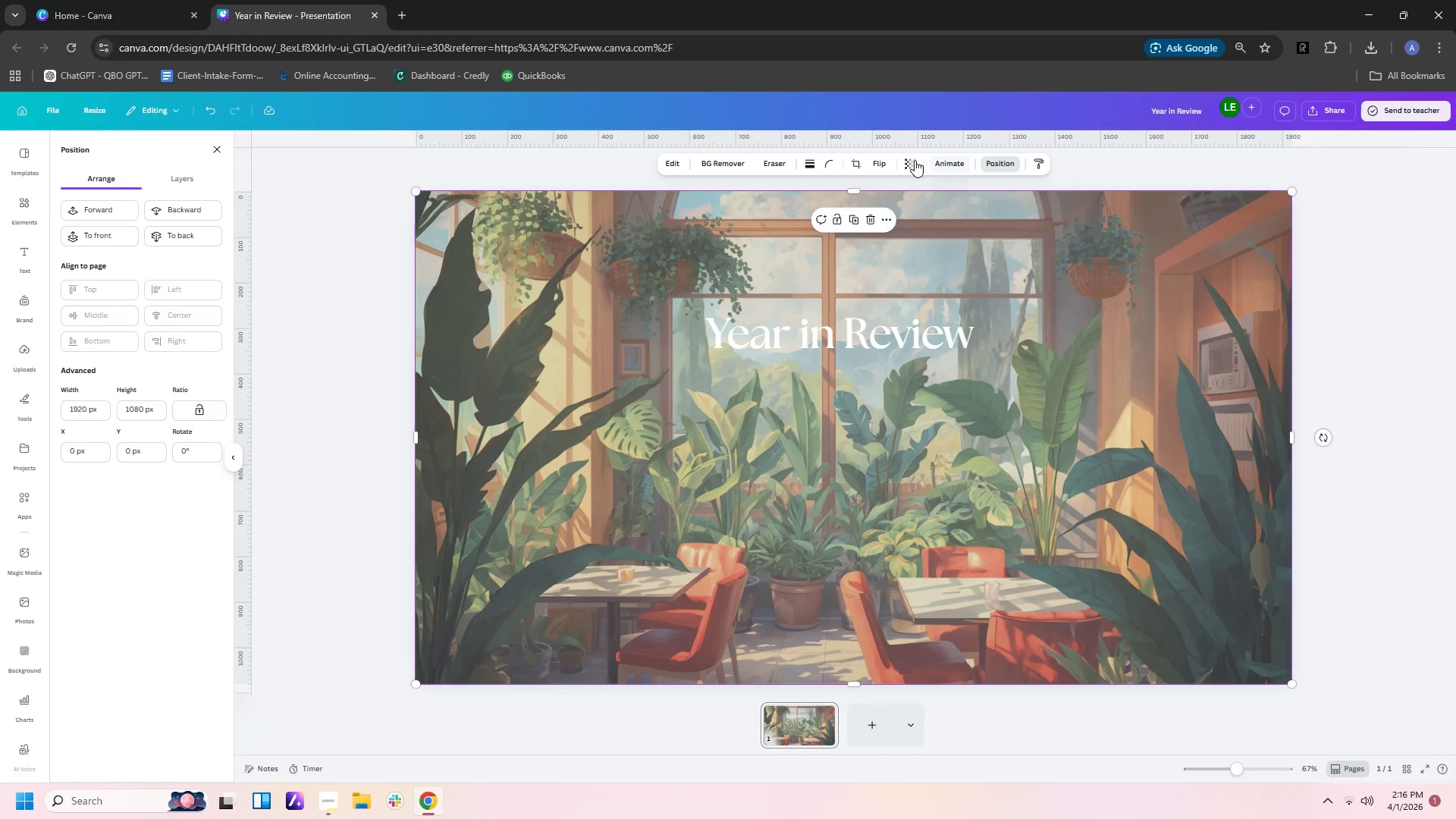 
left_click([910, 165])
 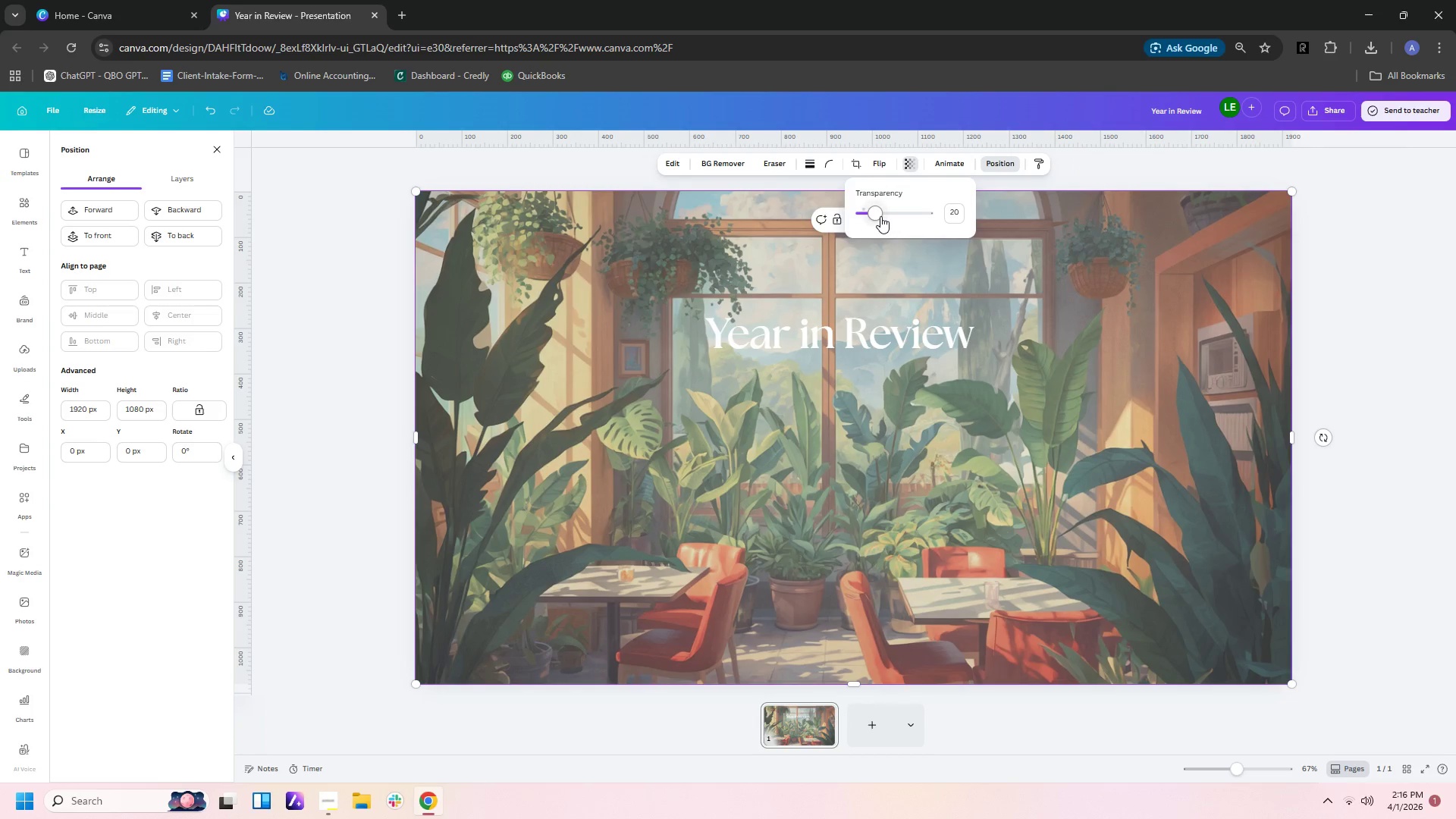 
left_click_drag(start_coordinate=[880, 216], to_coordinate=[908, 223])
 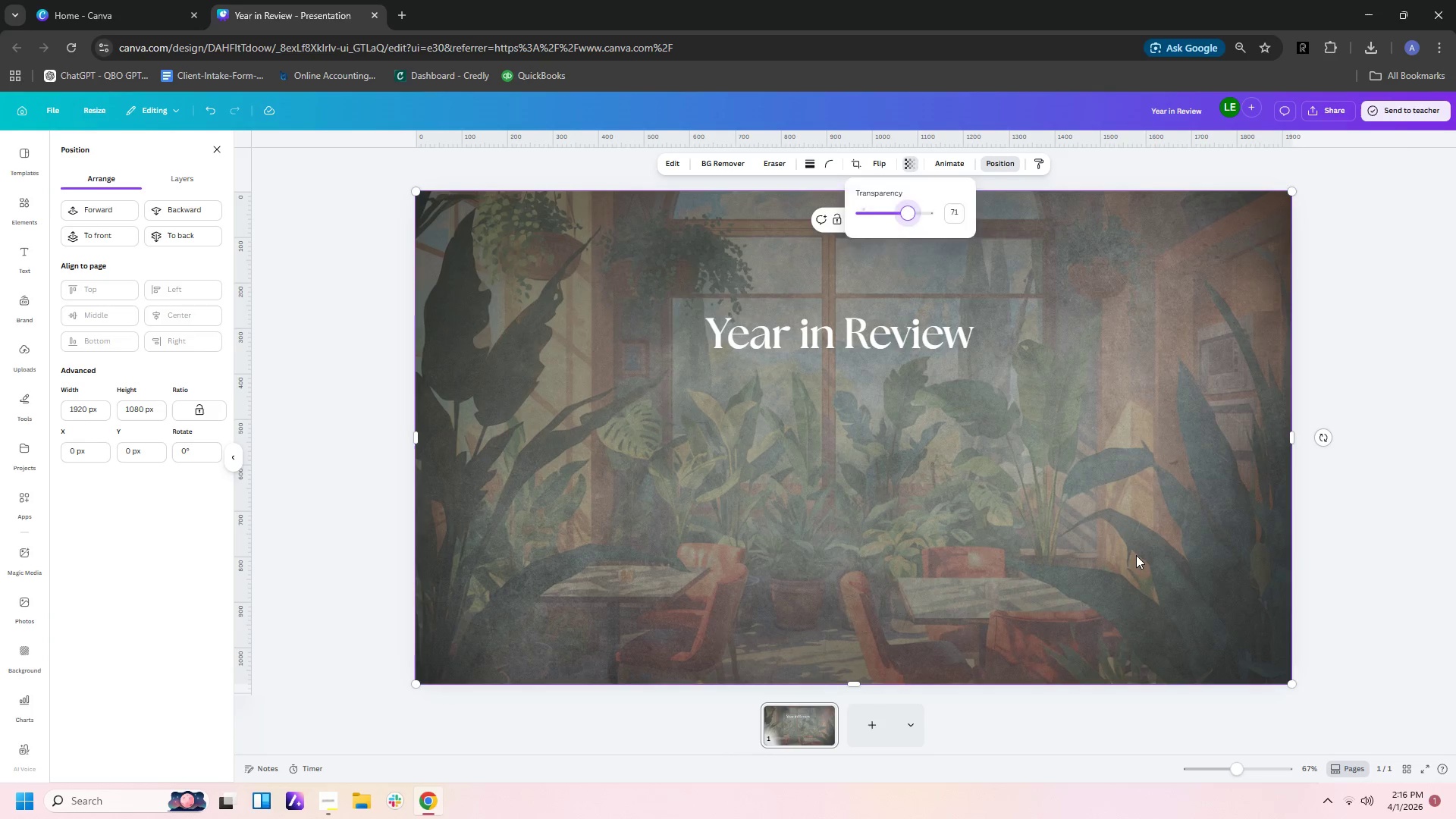 
left_click([1136, 555])
 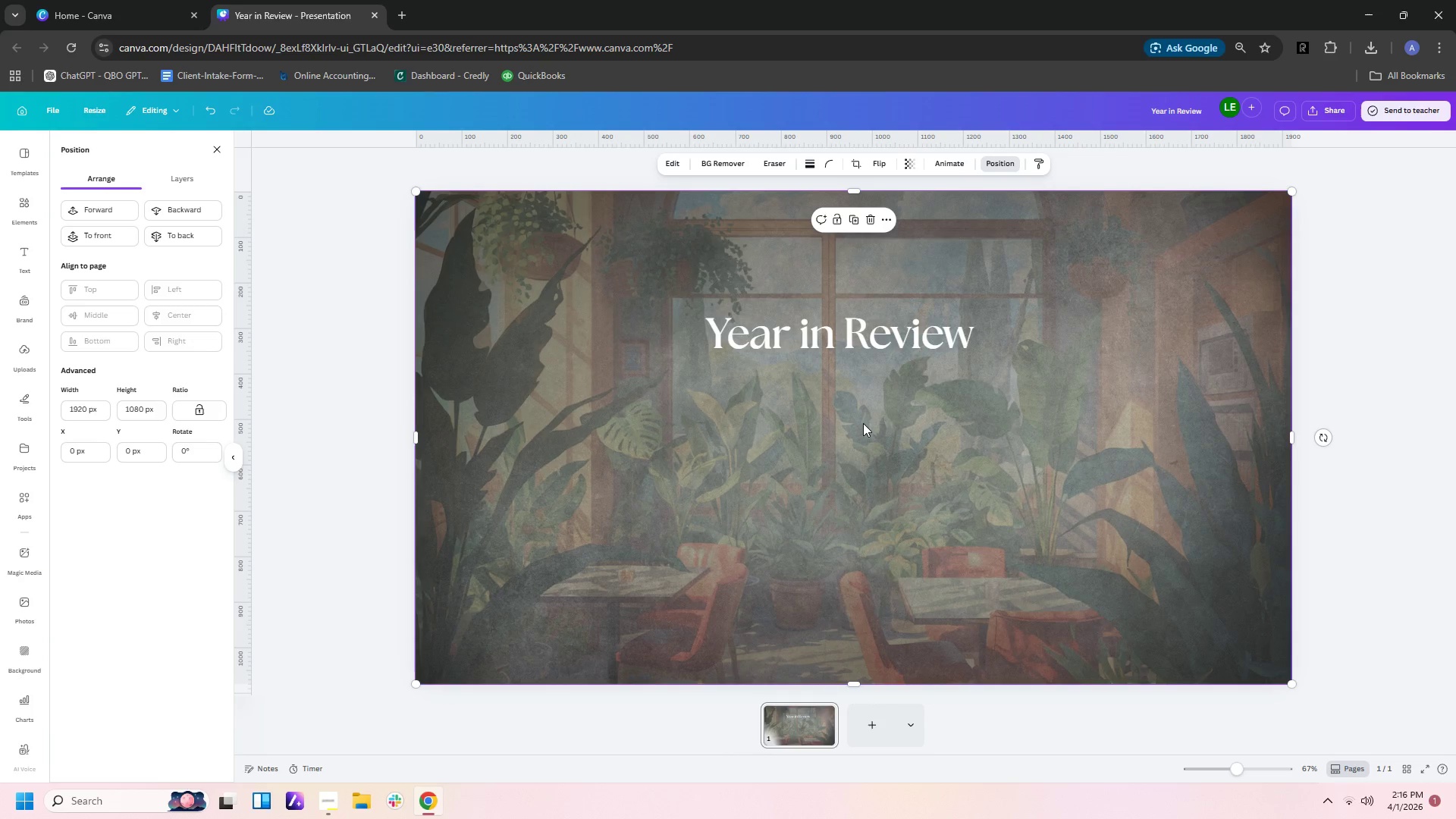 
left_click([873, 468])
 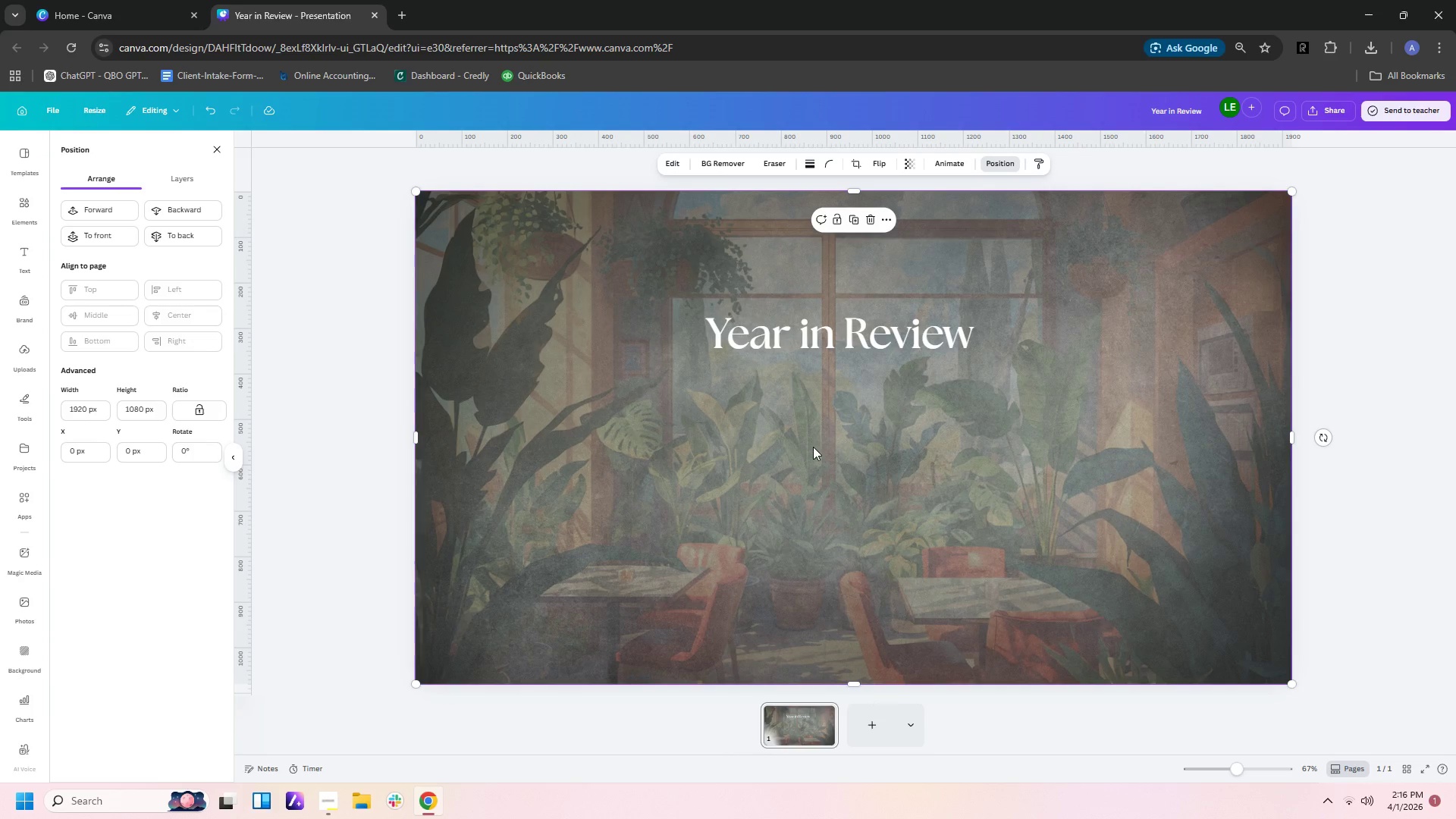 
left_click([816, 351])
 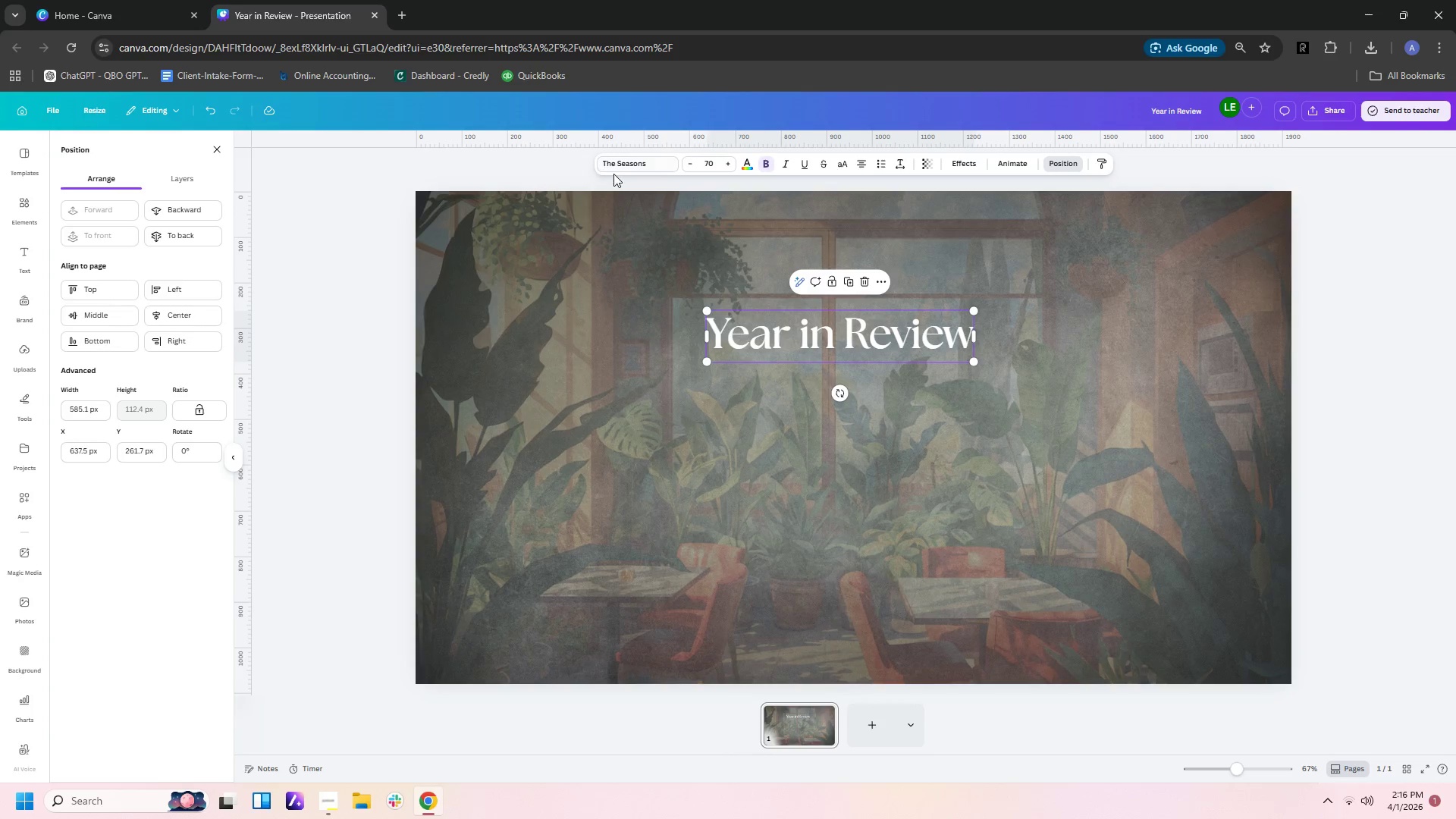 
left_click([620, 171])
 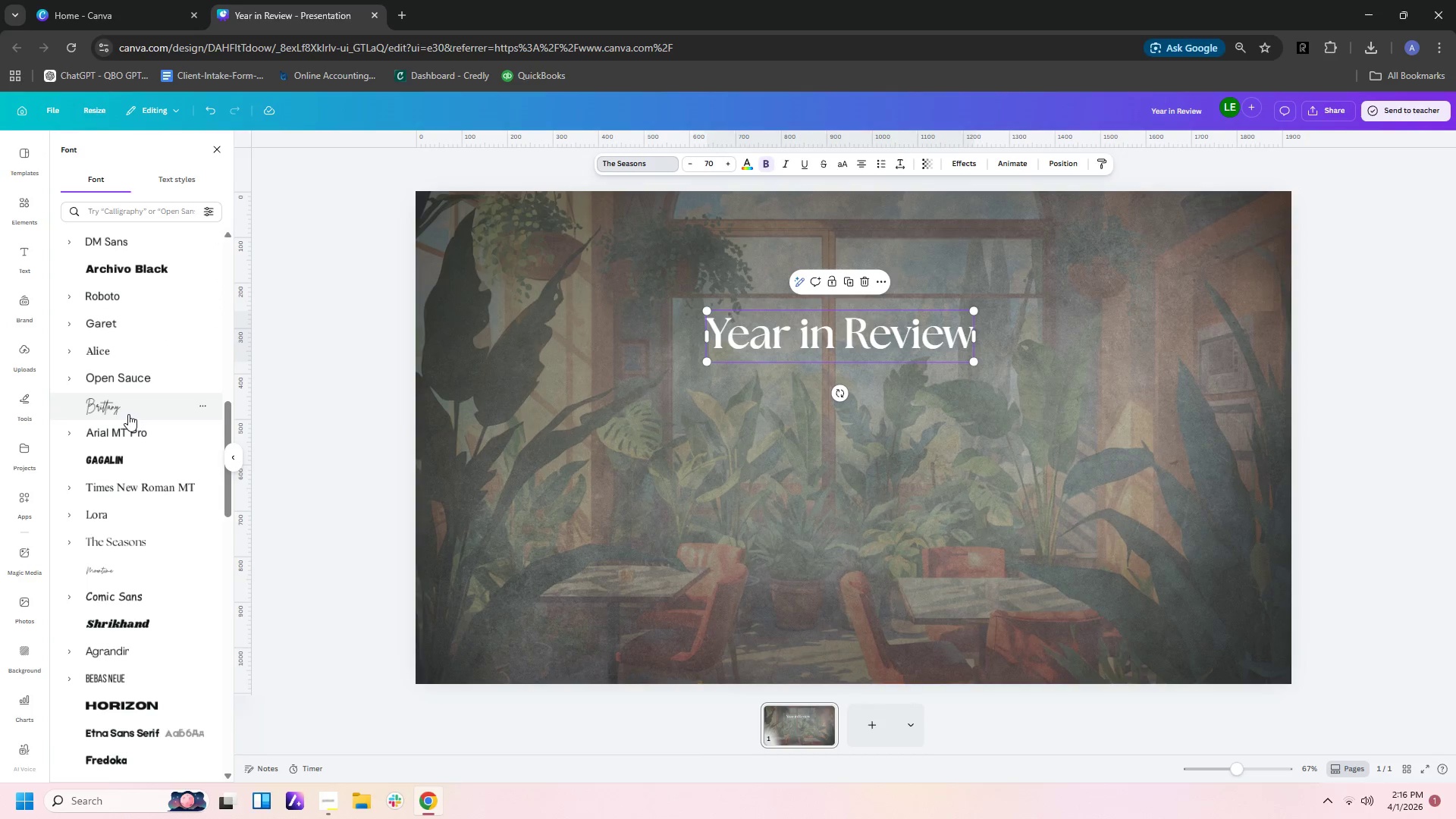 
scroll: coordinate [127, 423], scroll_direction: down, amount: 6.0
 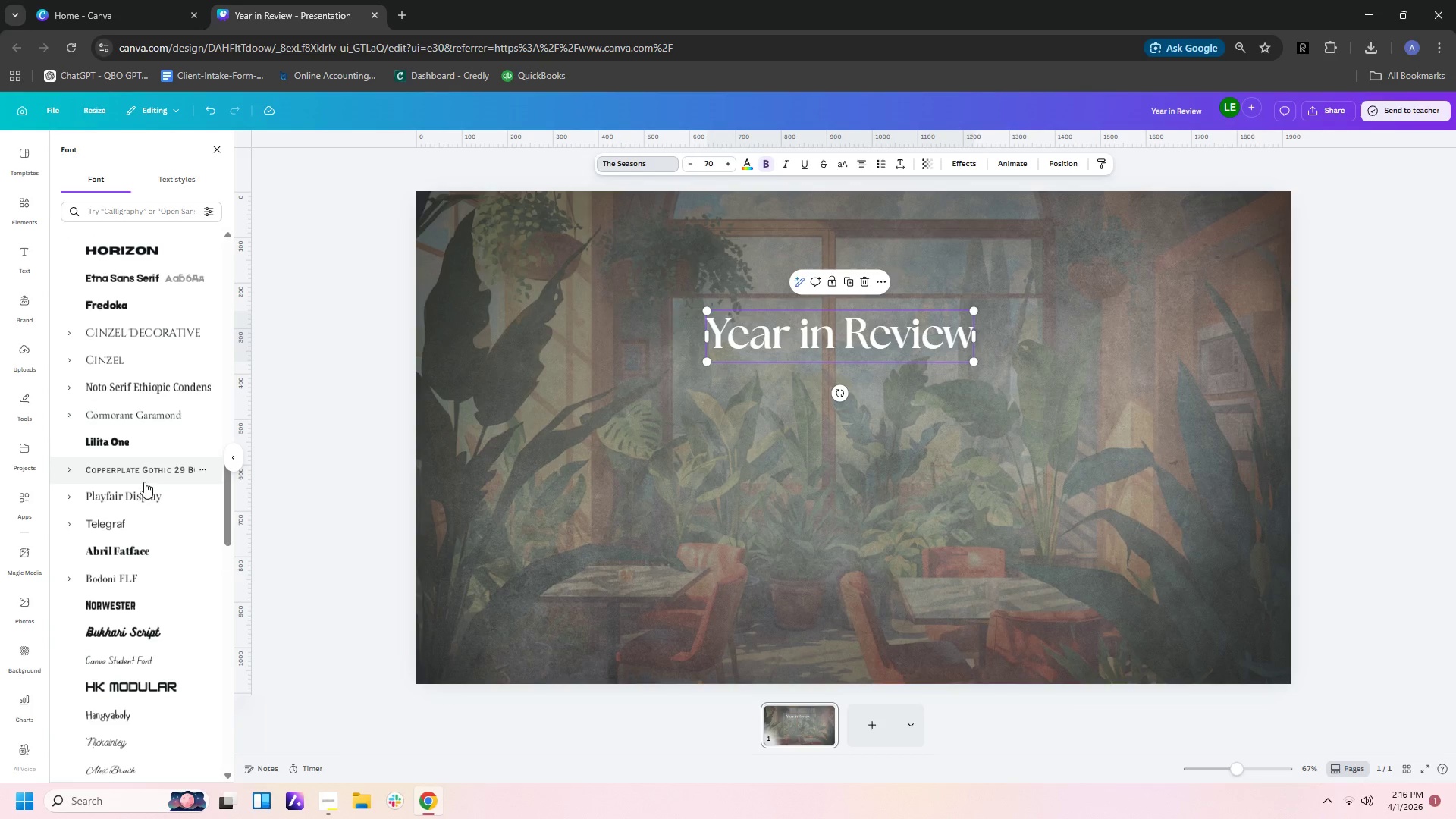 
left_click([146, 493])
 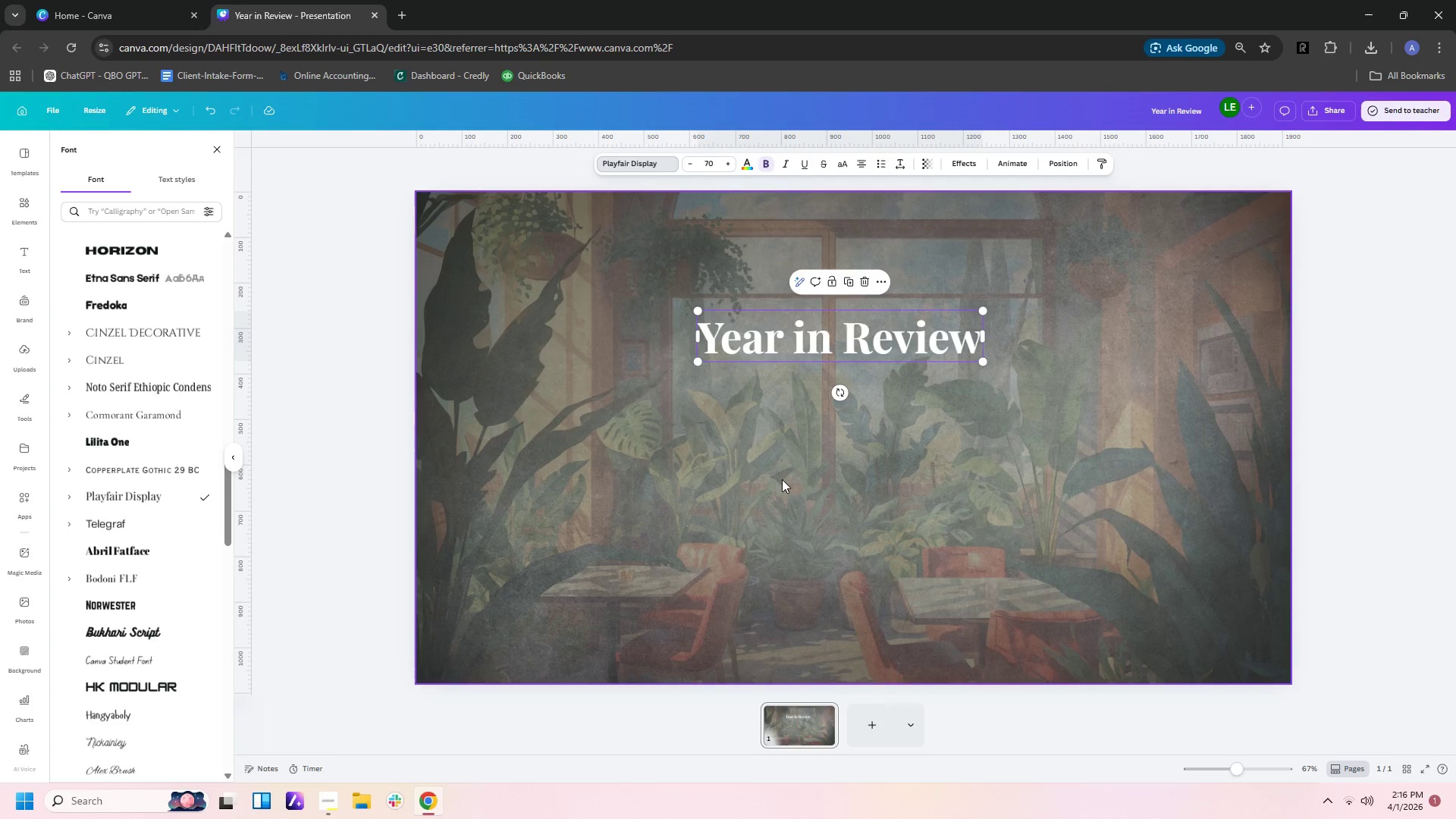 
left_click([988, 455])
 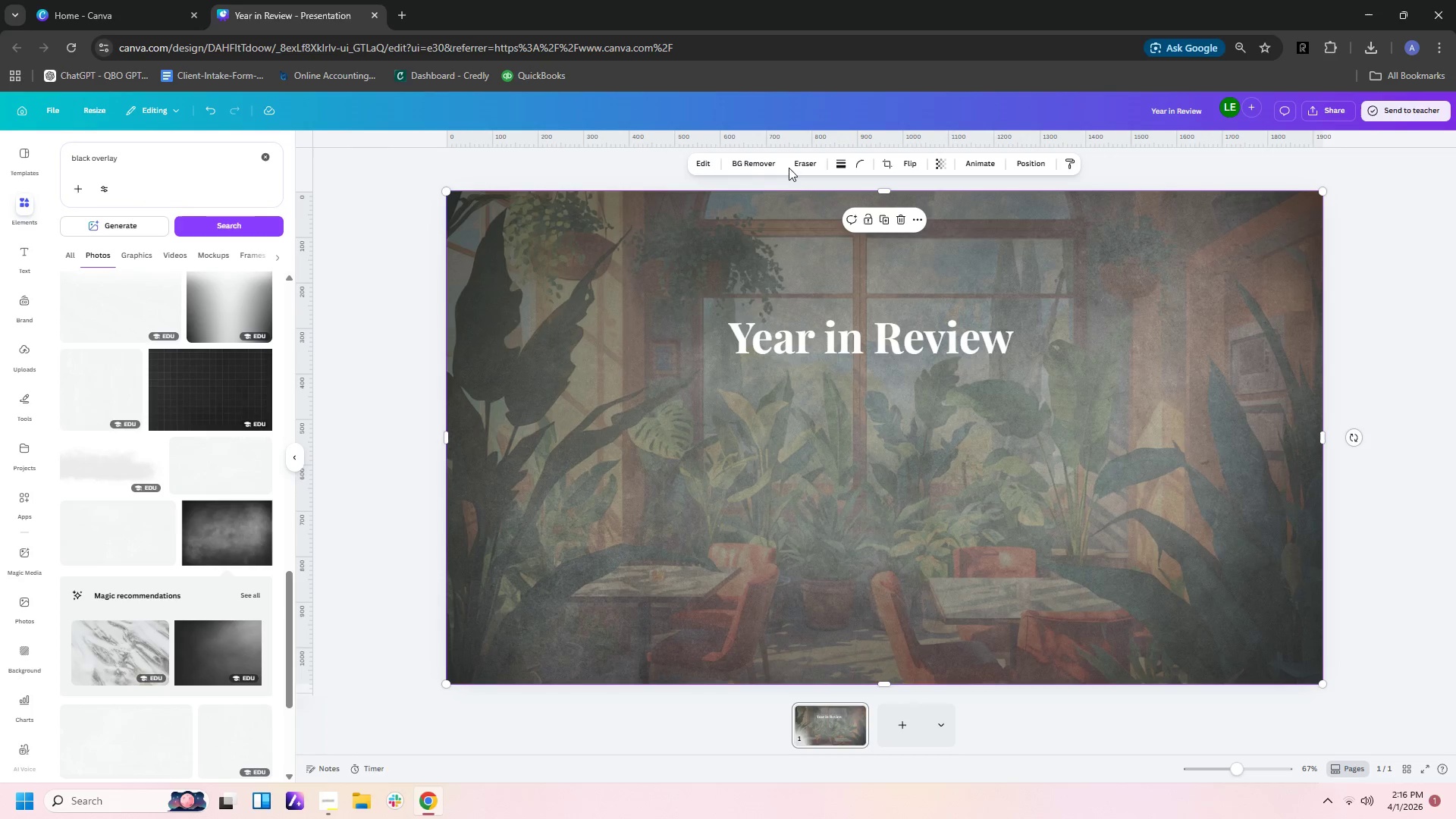 
left_click([668, 281])
 